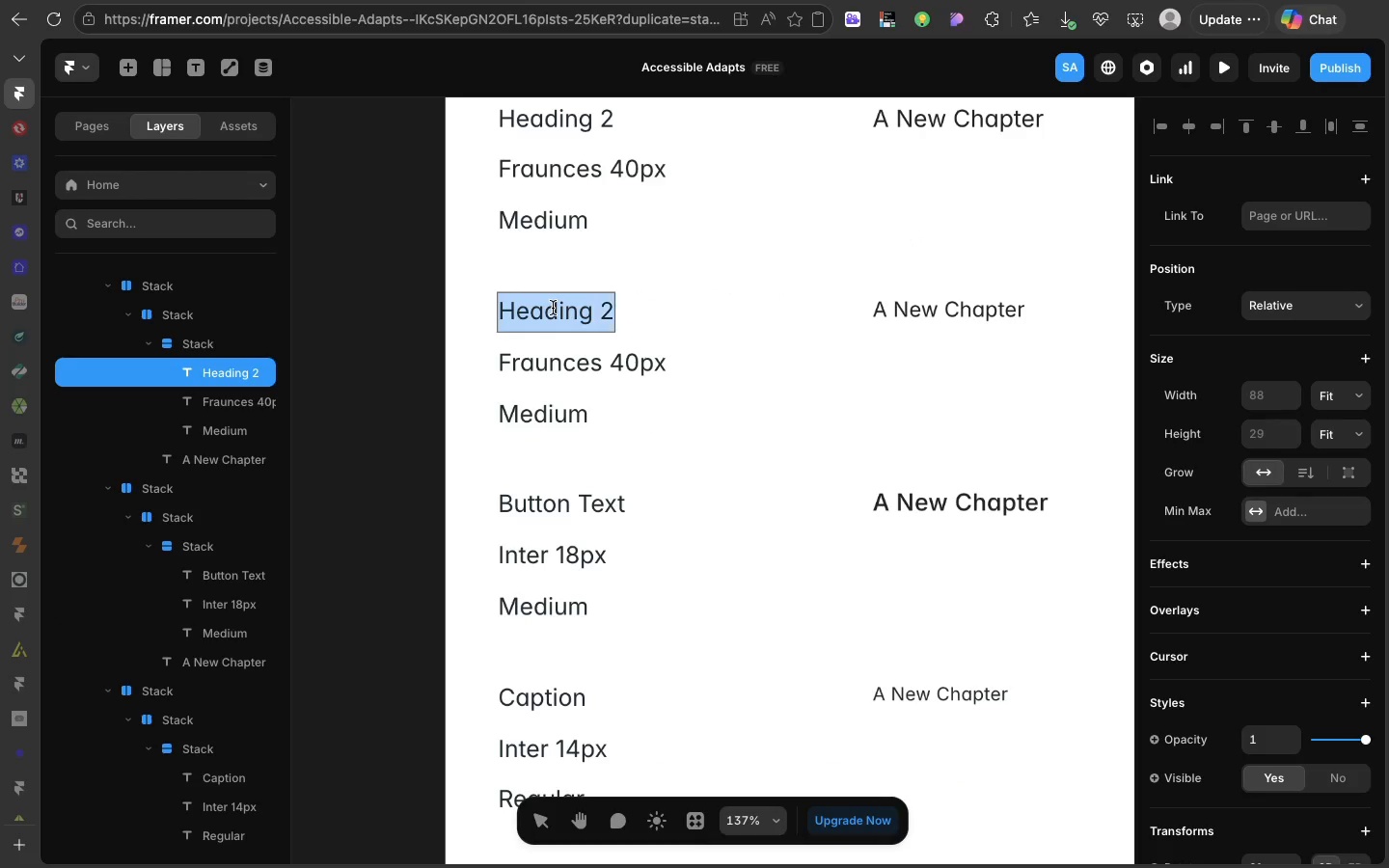 
double_click([553, 308])
 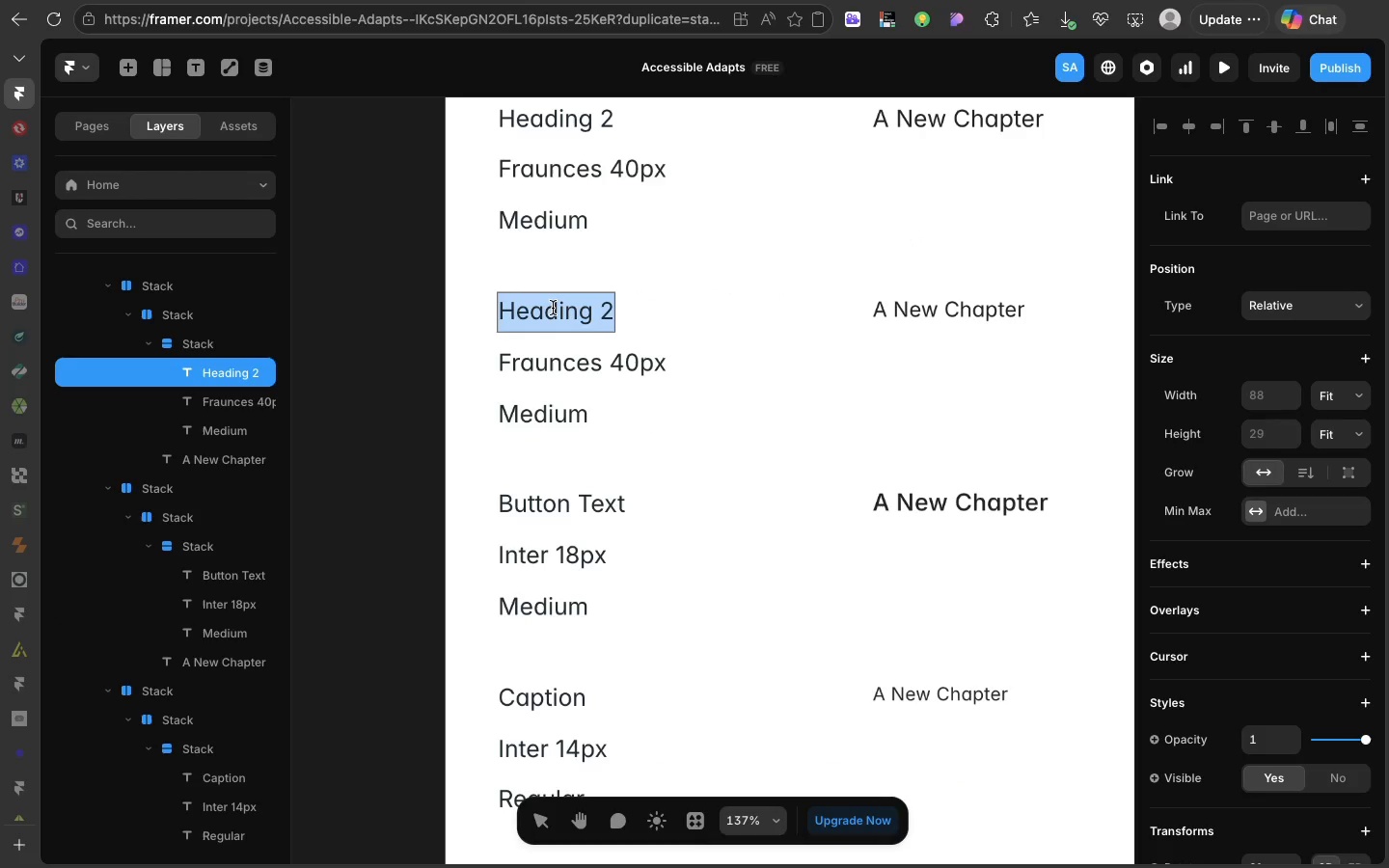 
triple_click([553, 308])
 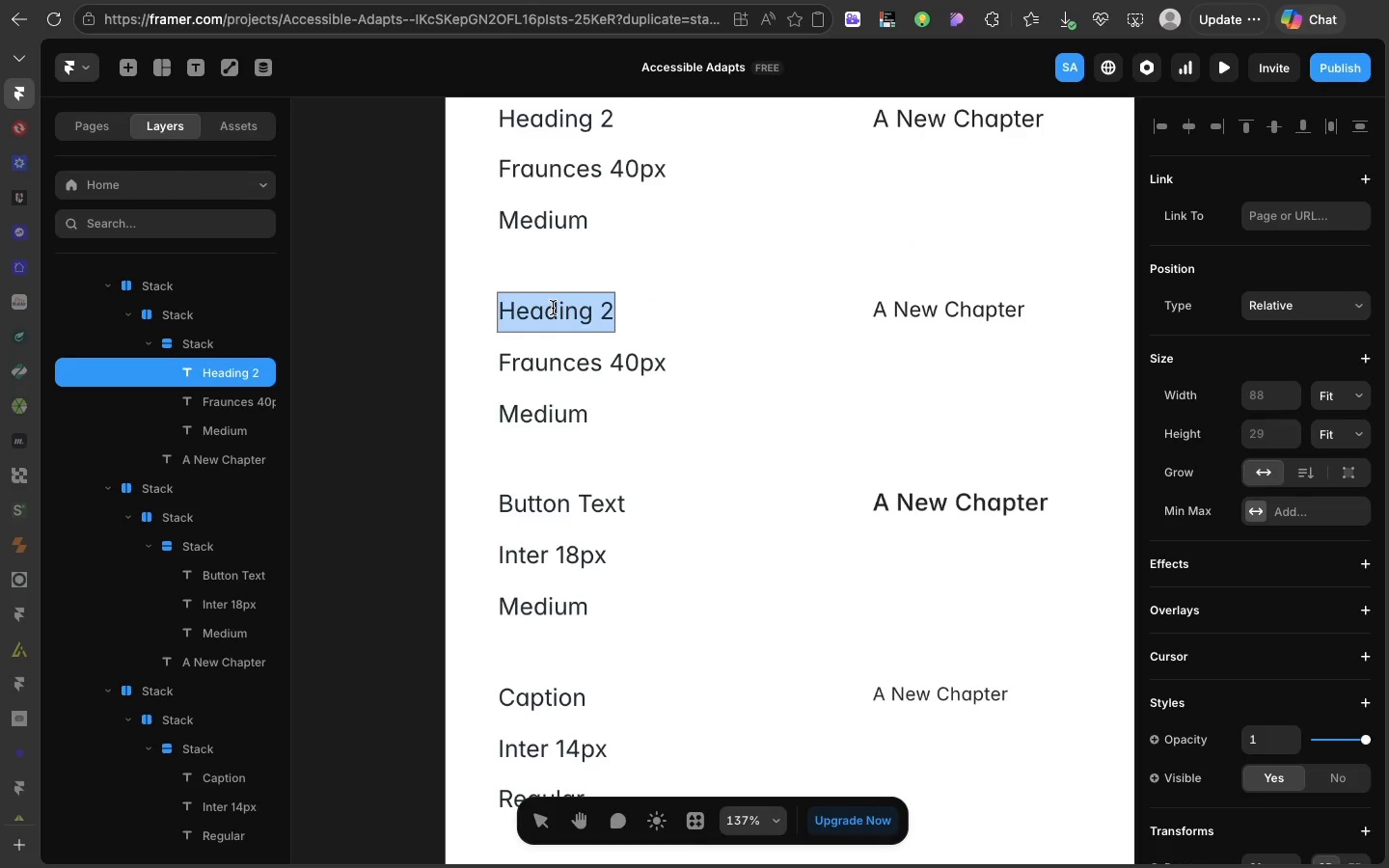 
triple_click([553, 308])
 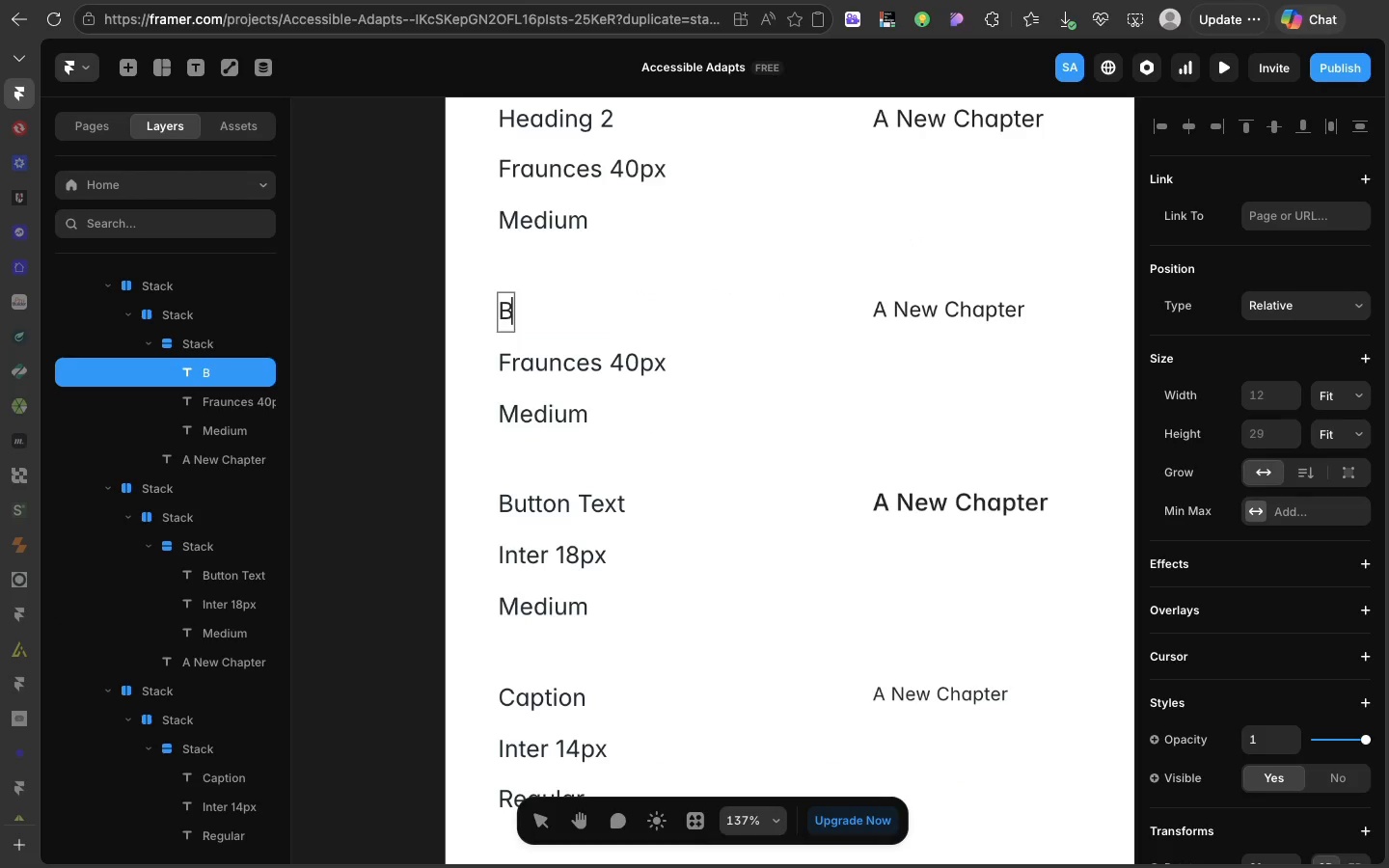 
type(Body Small)
 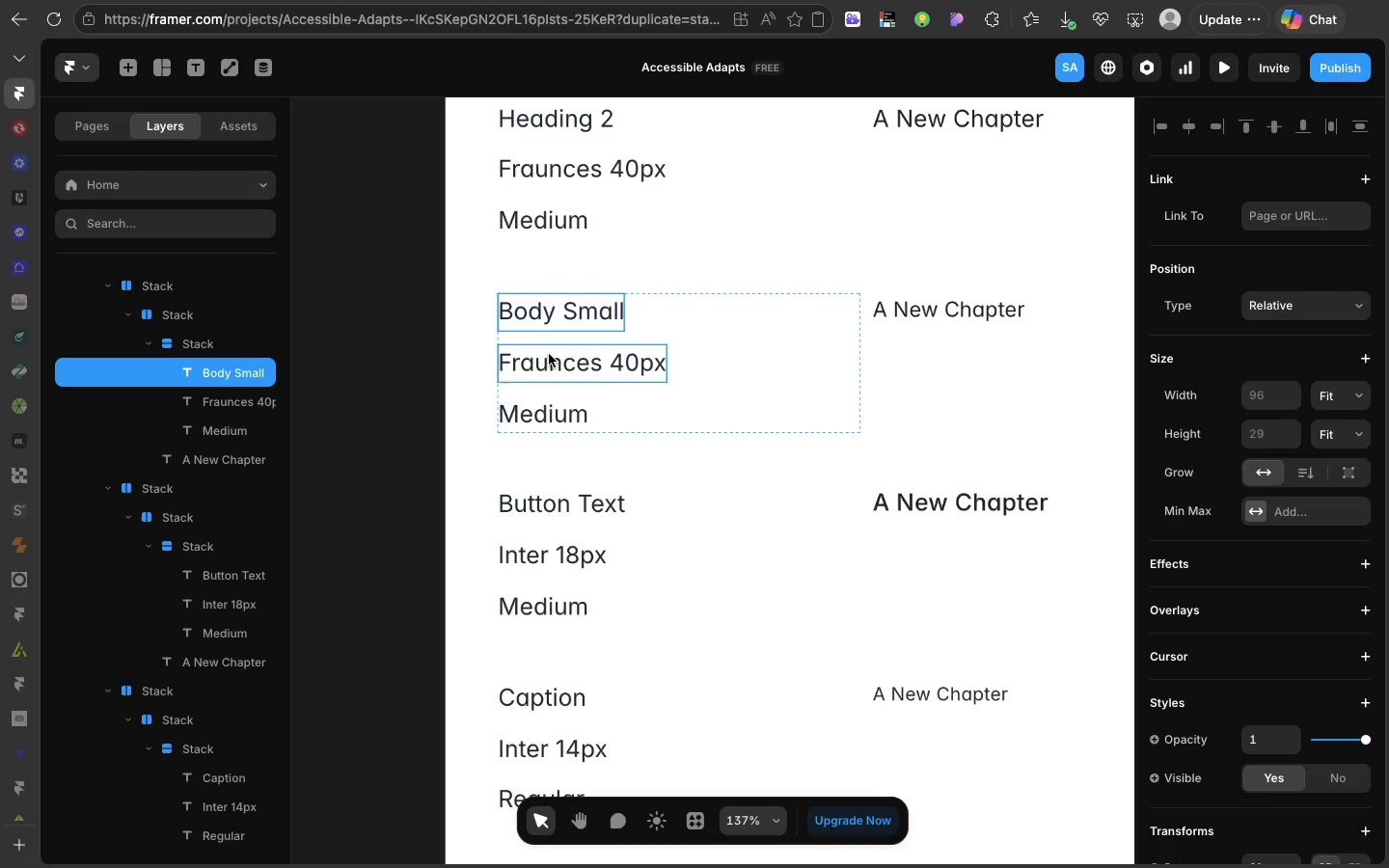 
double_click([549, 354])
 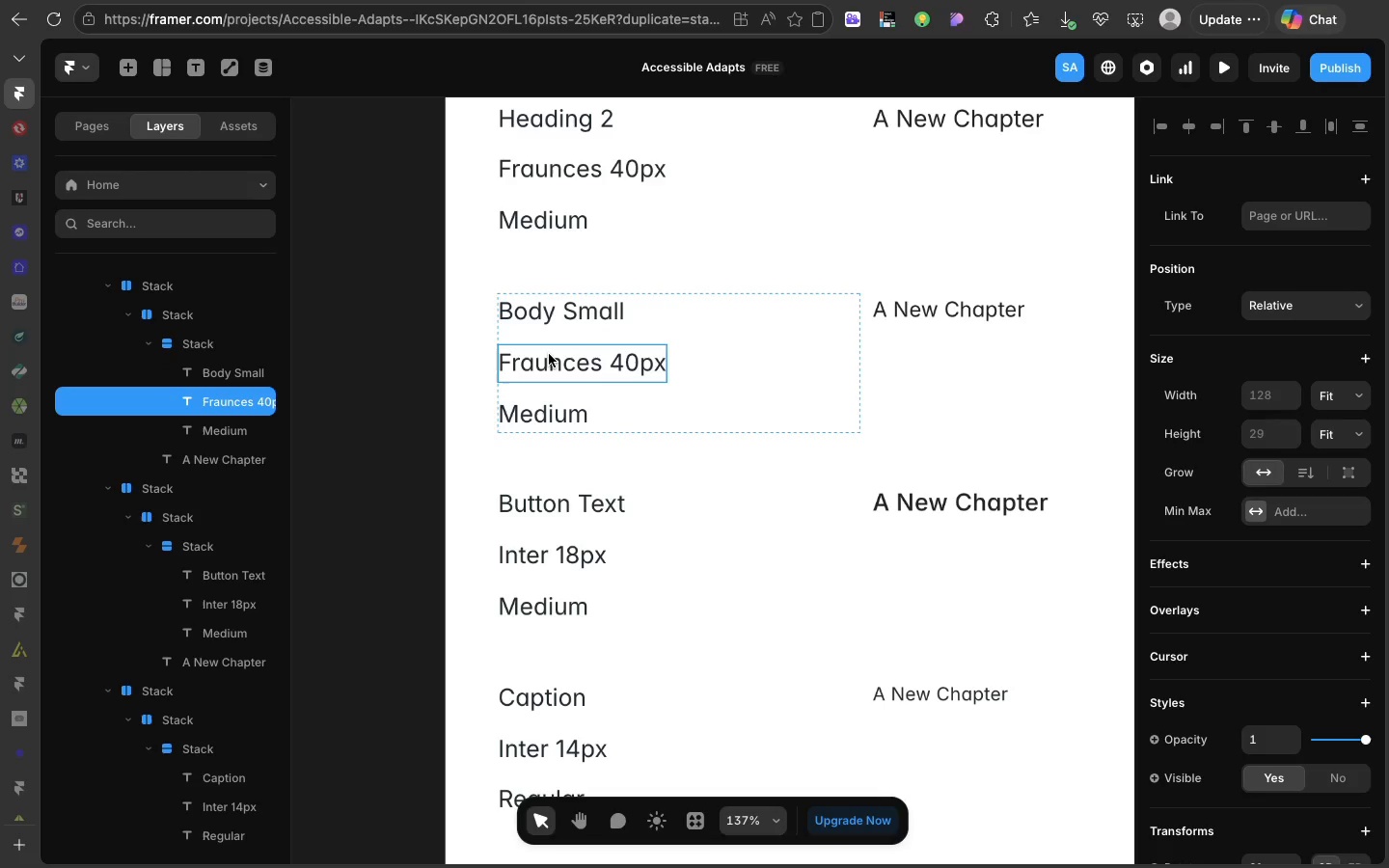 
triple_click([549, 354])
 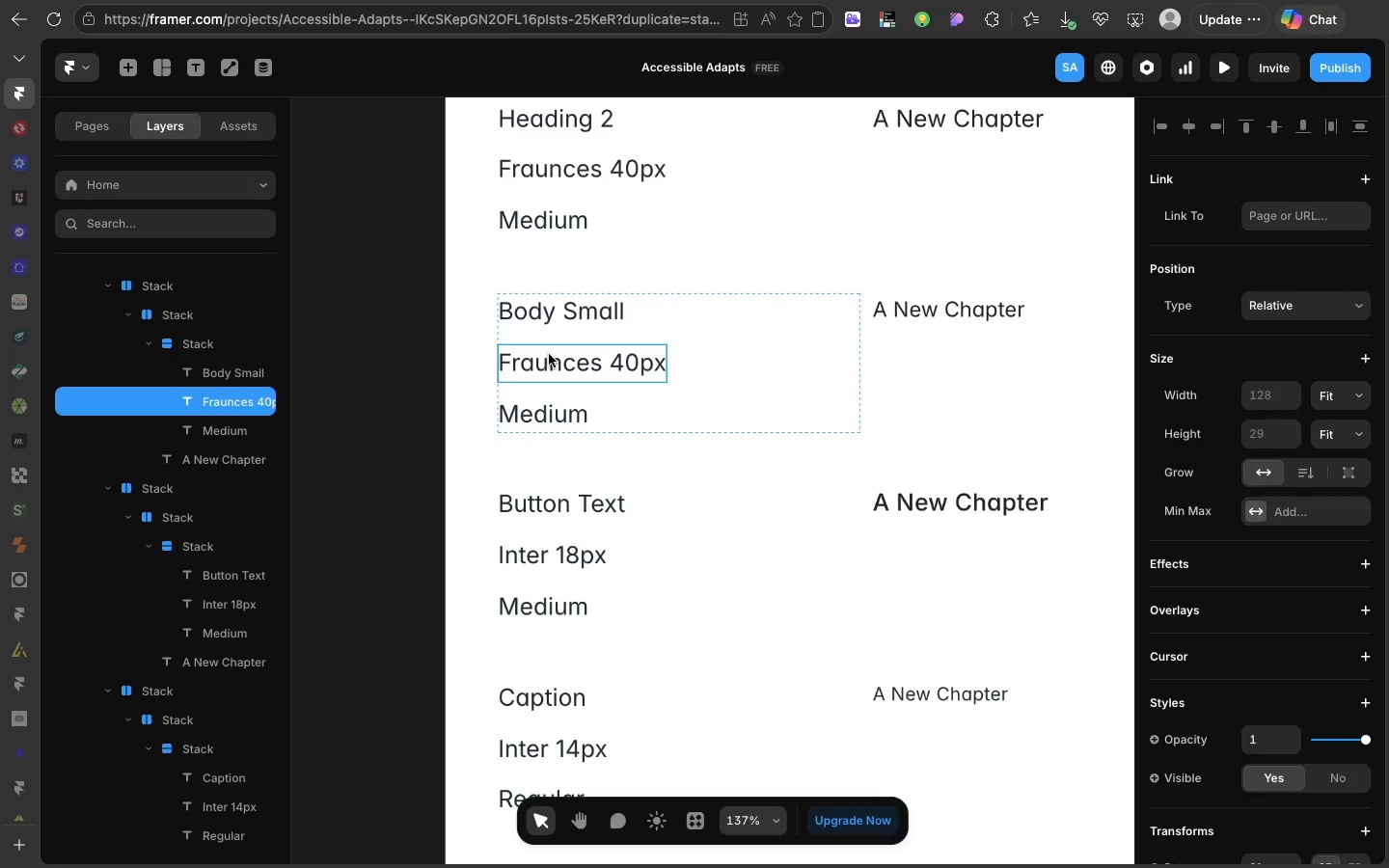 
triple_click([549, 354])
 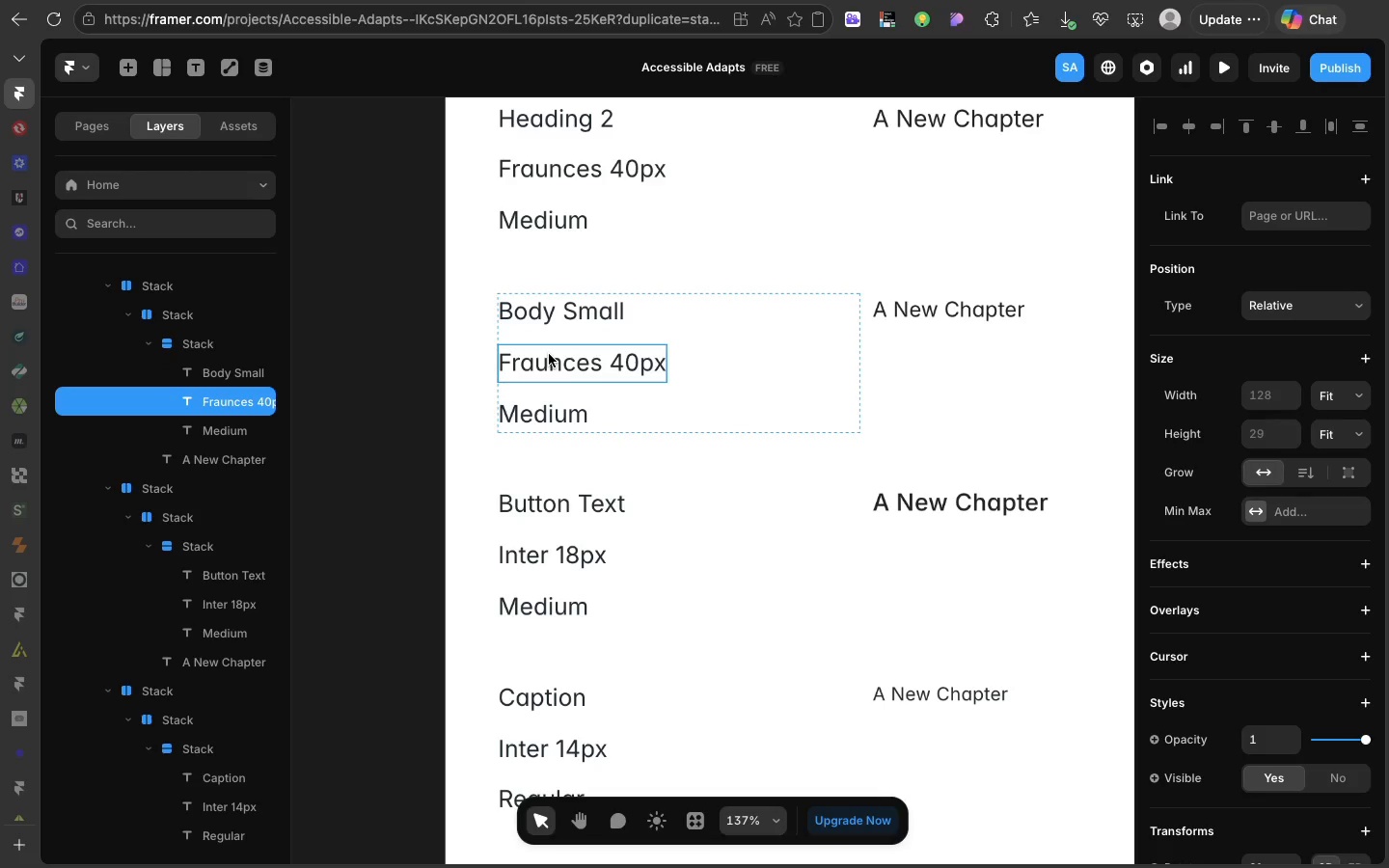 
double_click([549, 354])
 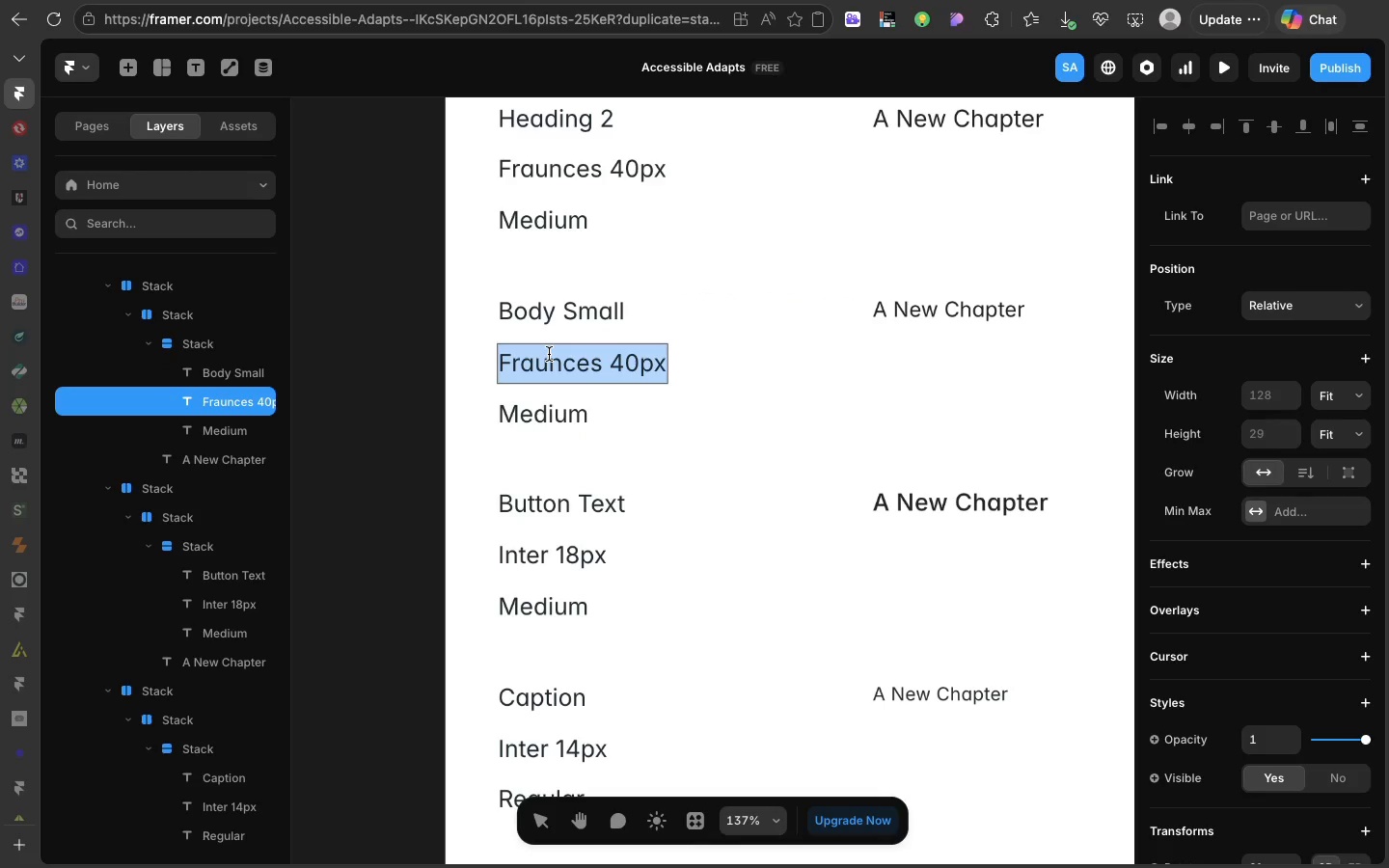 
triple_click([549, 354])
 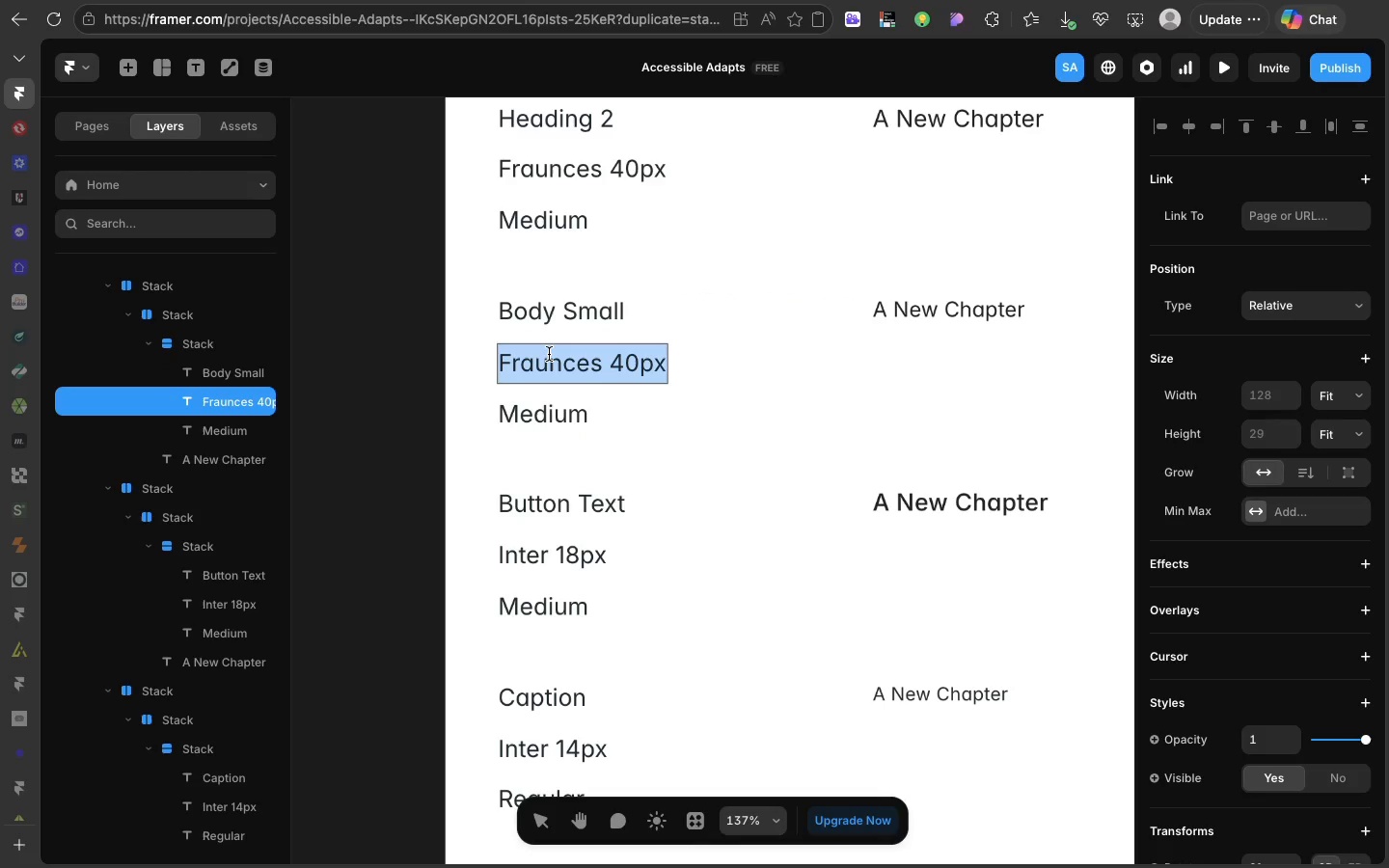 
triple_click([549, 354])
 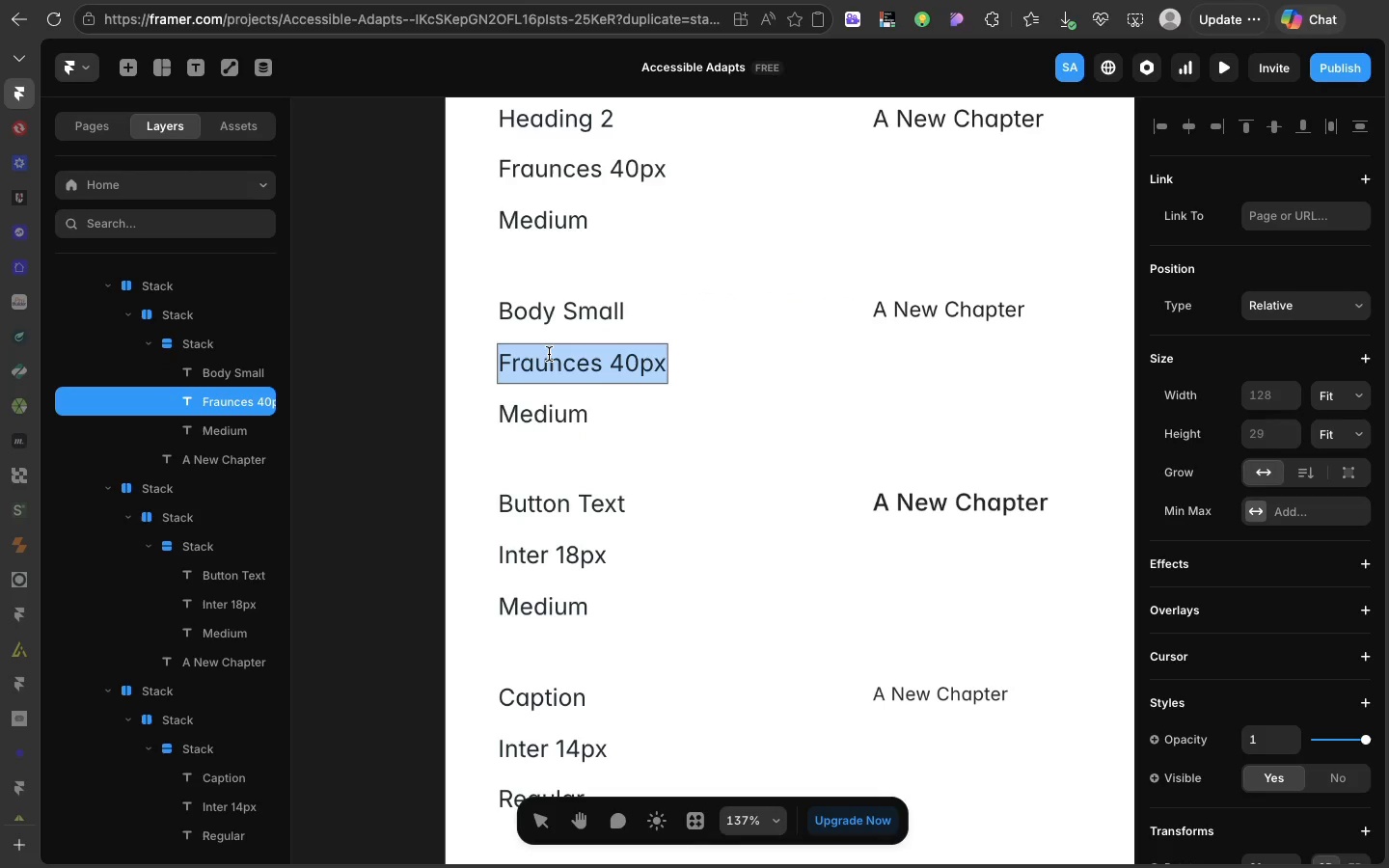 
type(Inter 16px)
 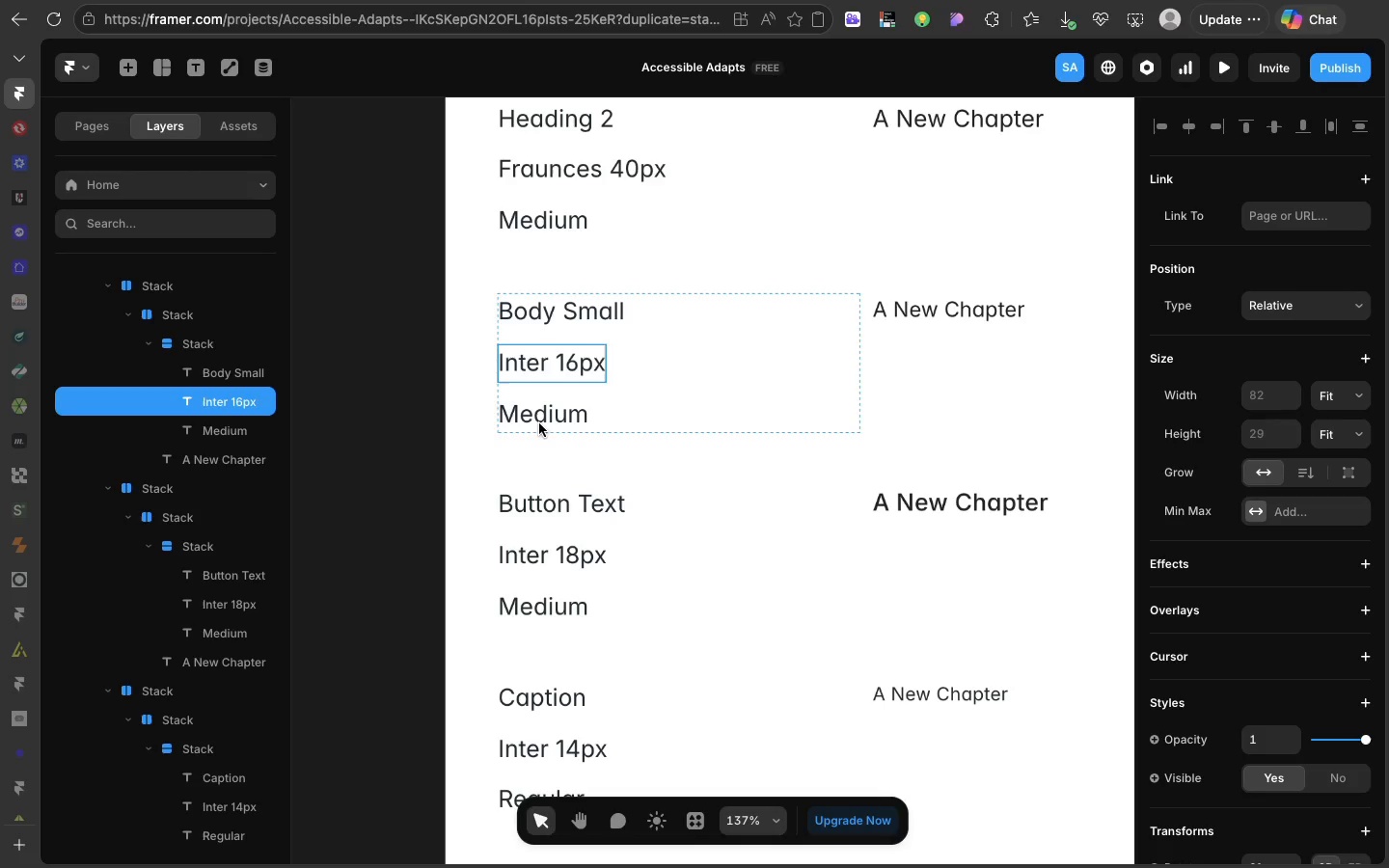 
double_click([539, 423])
 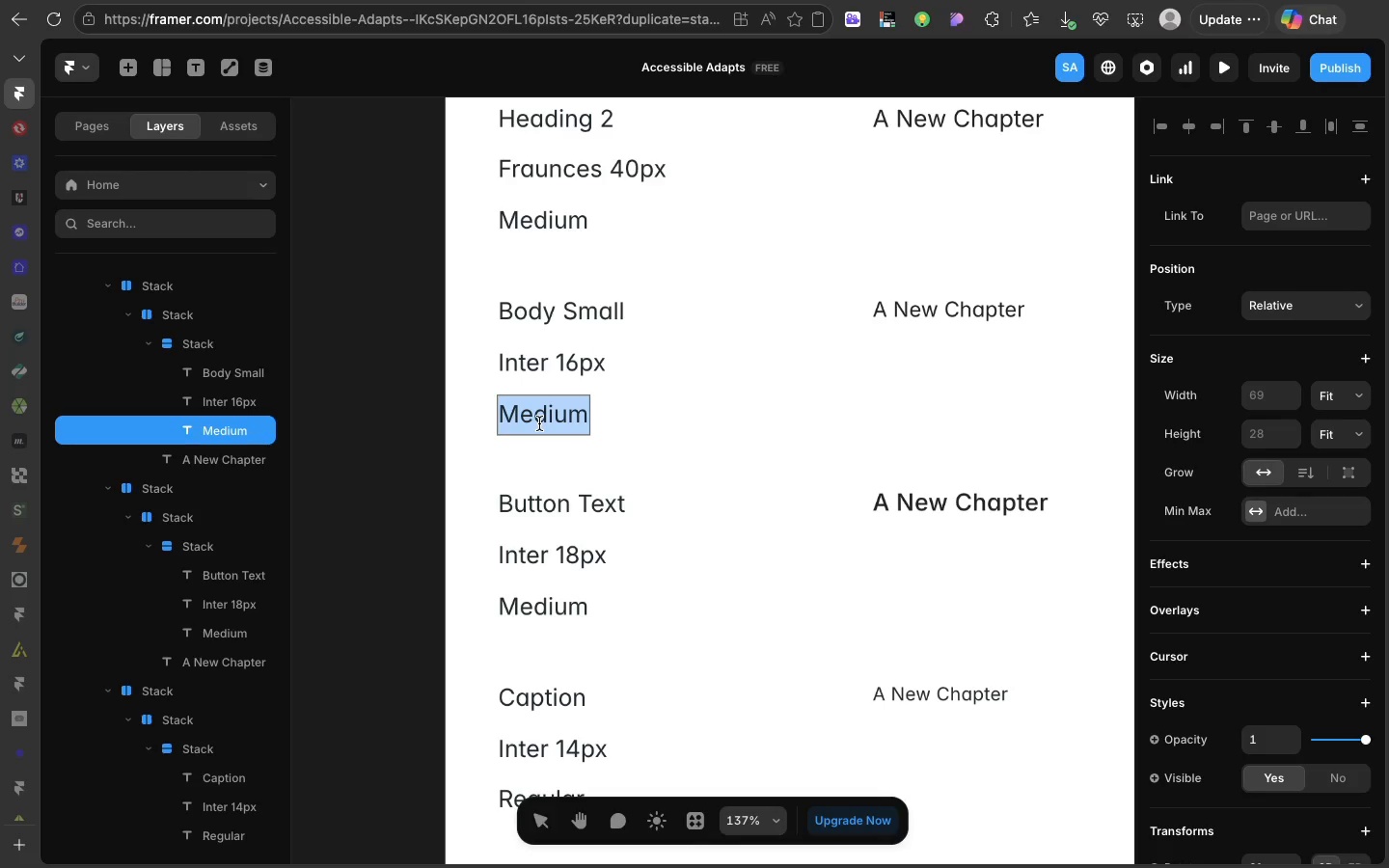 
triple_click([539, 423])
 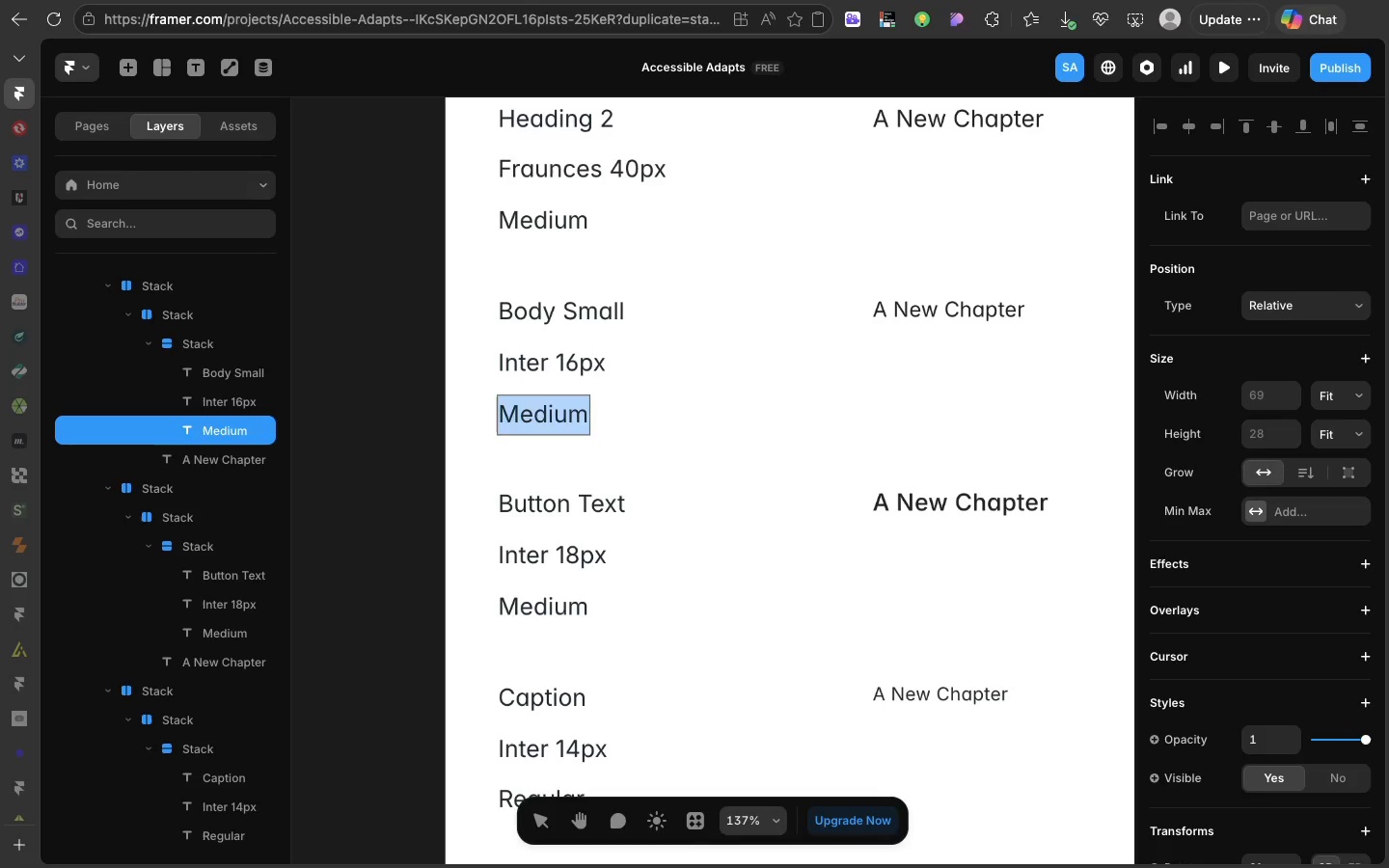 
type(Regular)
 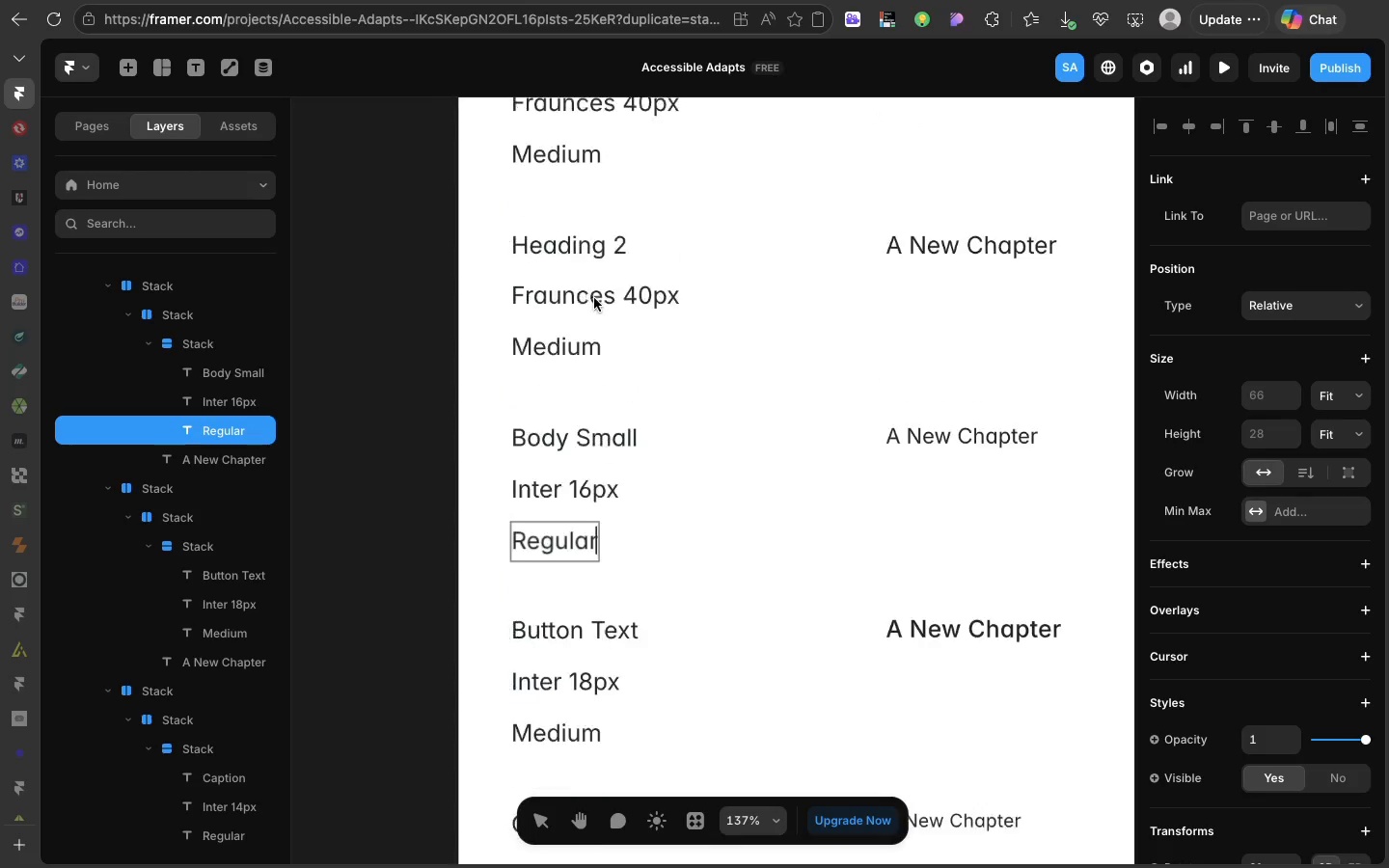 
left_click([591, 299])
 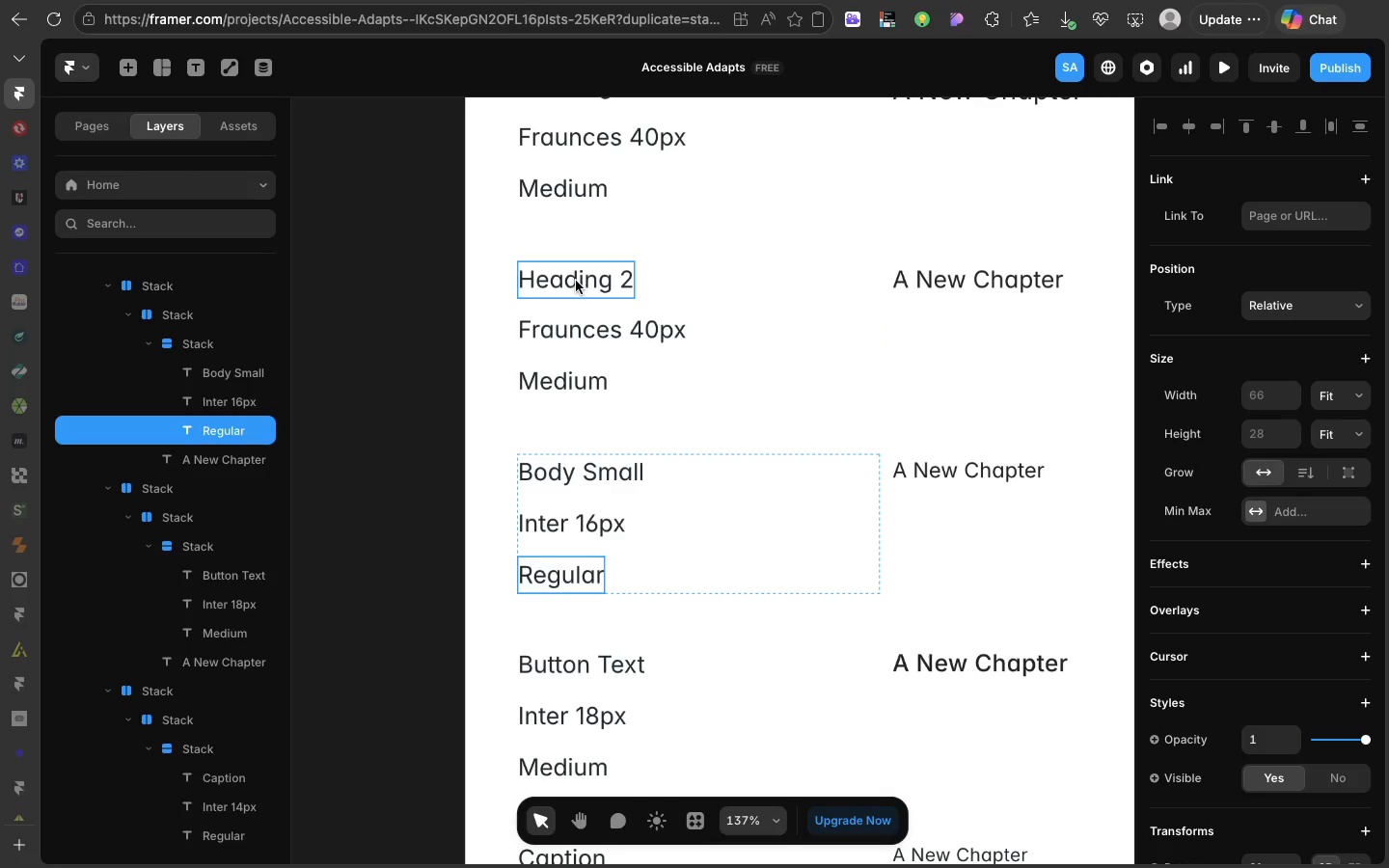 
scroll: coordinate [594, 298], scroll_direction: up, amount: 16.0
 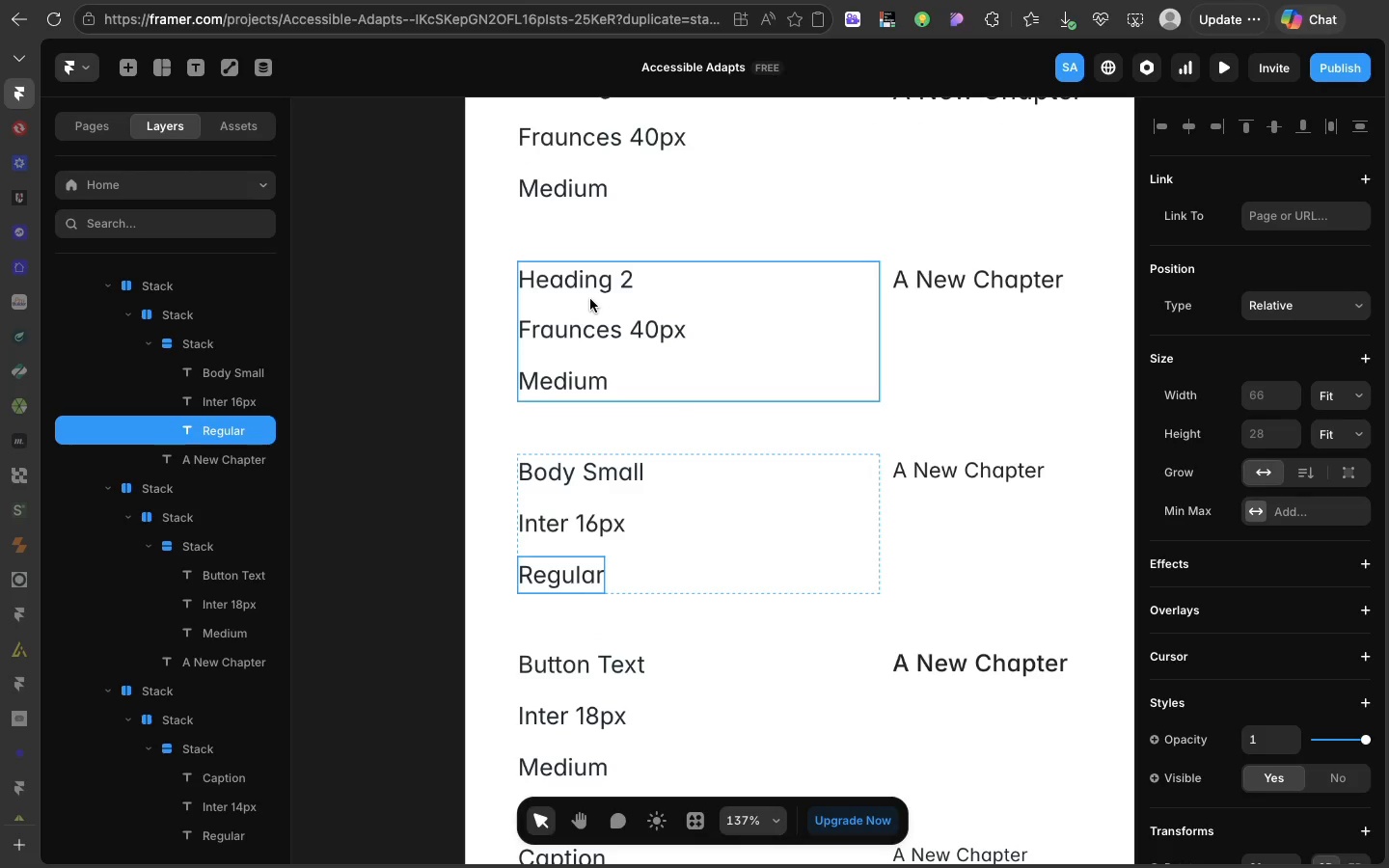 
double_click([576, 281])
 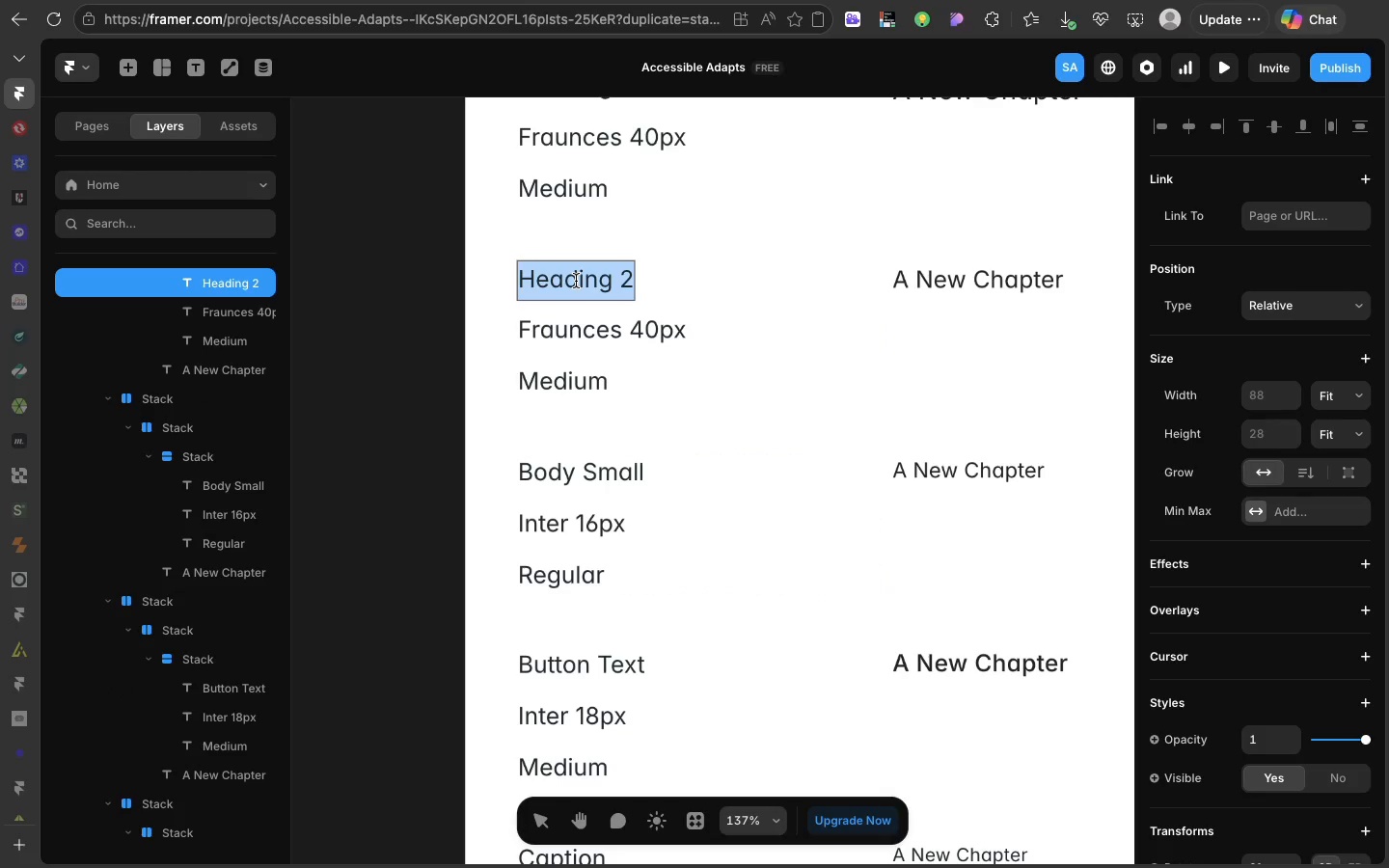 
triple_click([576, 281])
 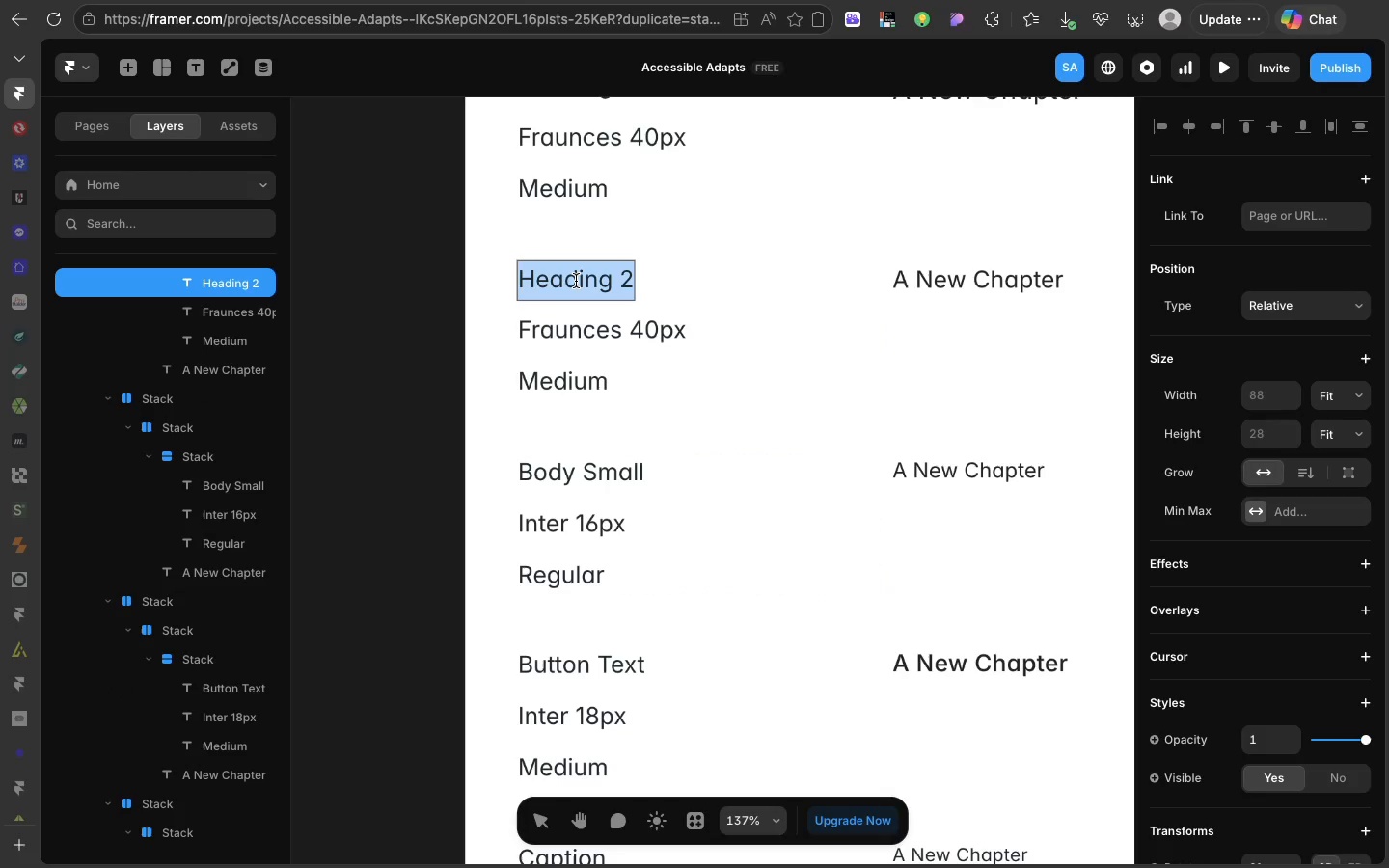 
triple_click([576, 281])
 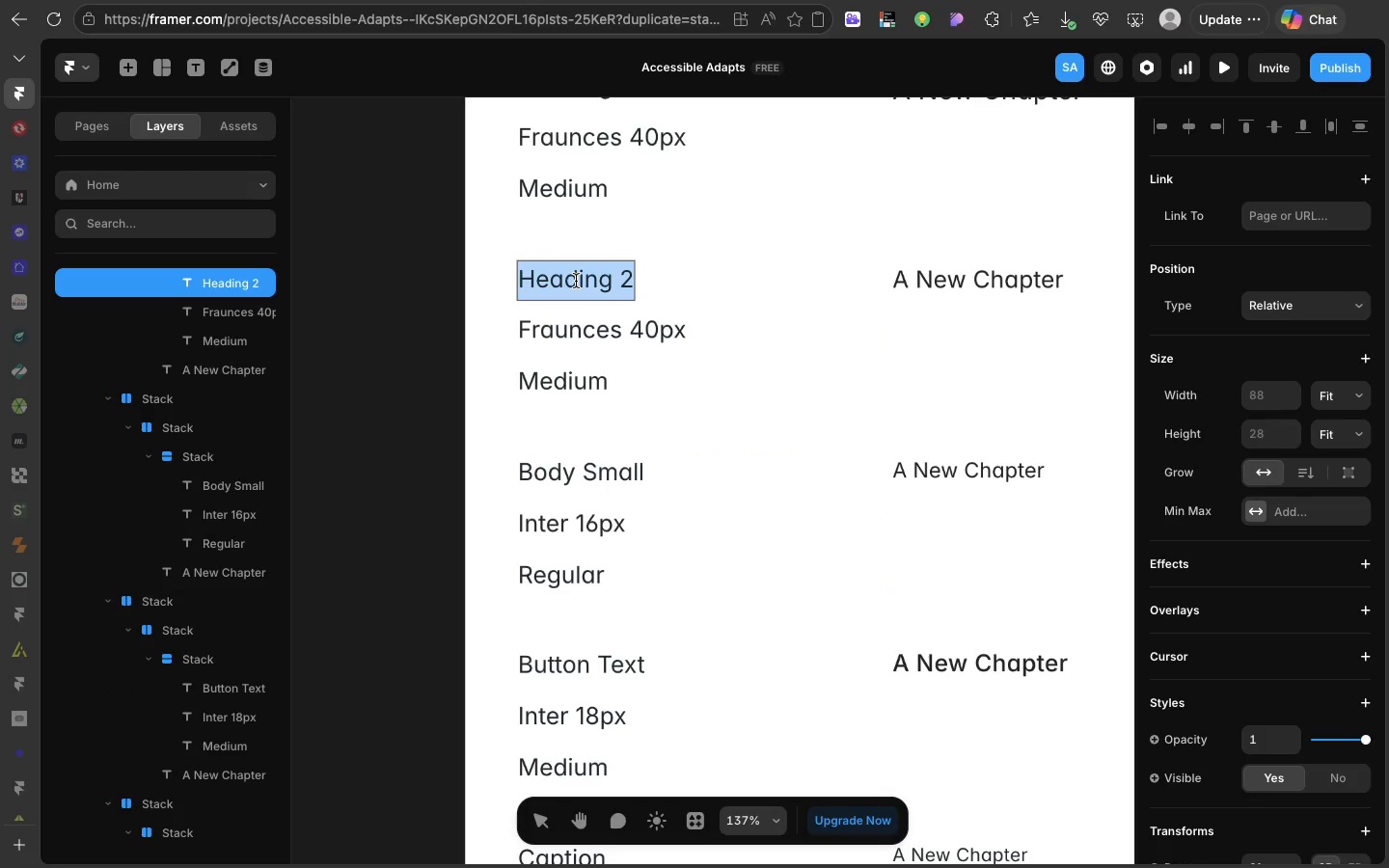 
type(Body Standard)
 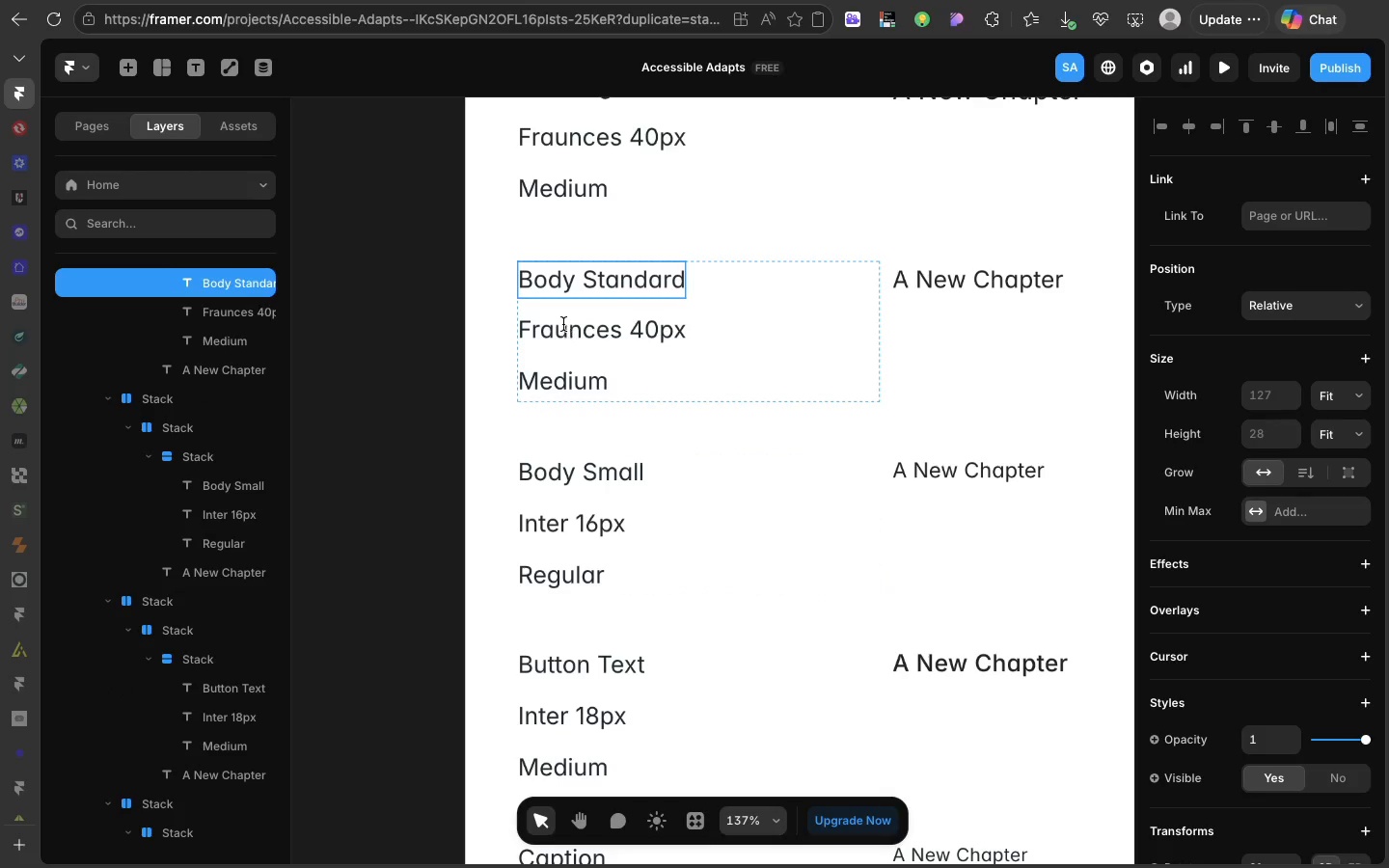 
double_click([563, 324])
 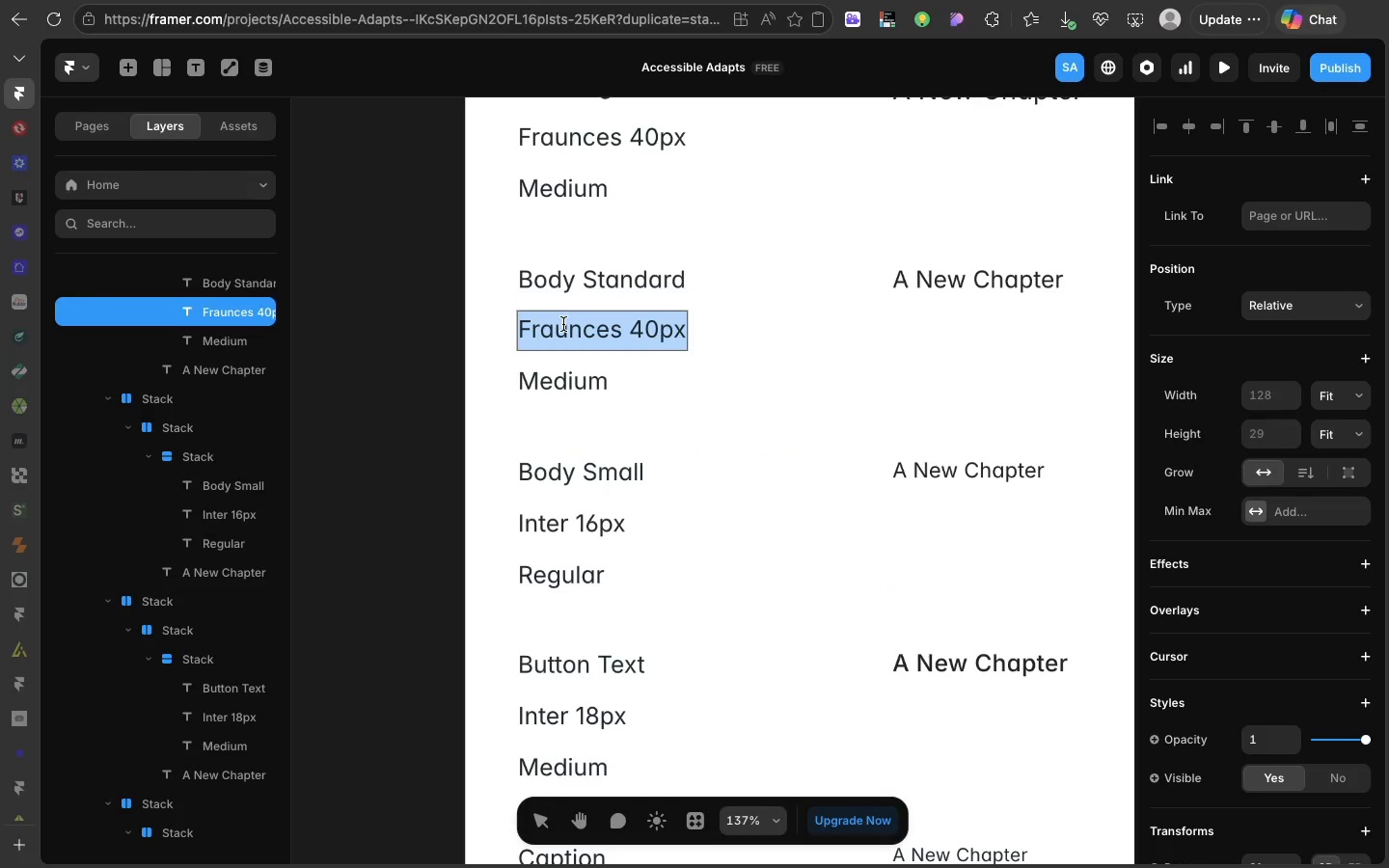 
triple_click([563, 324])
 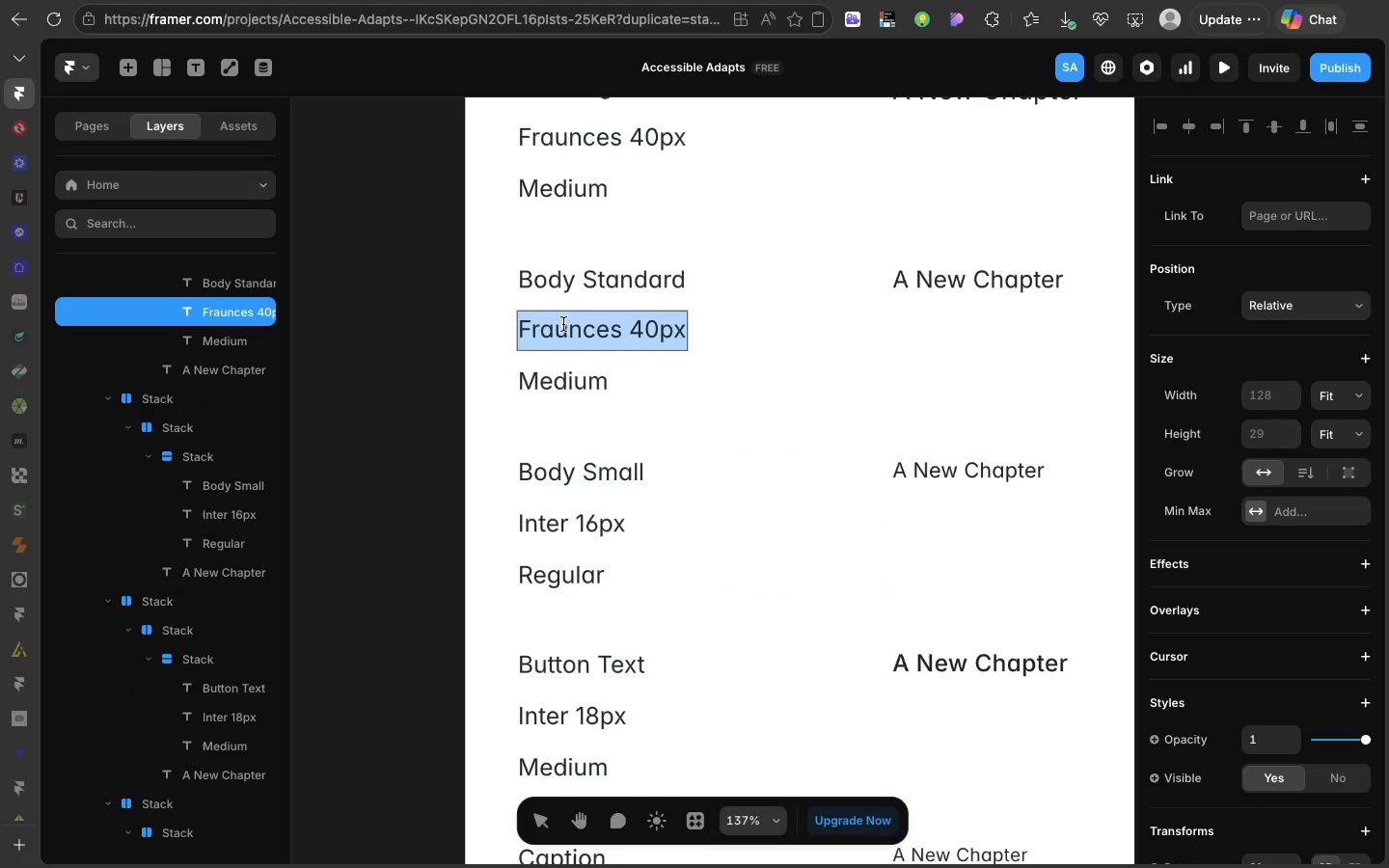 
type(Inter 18px)
 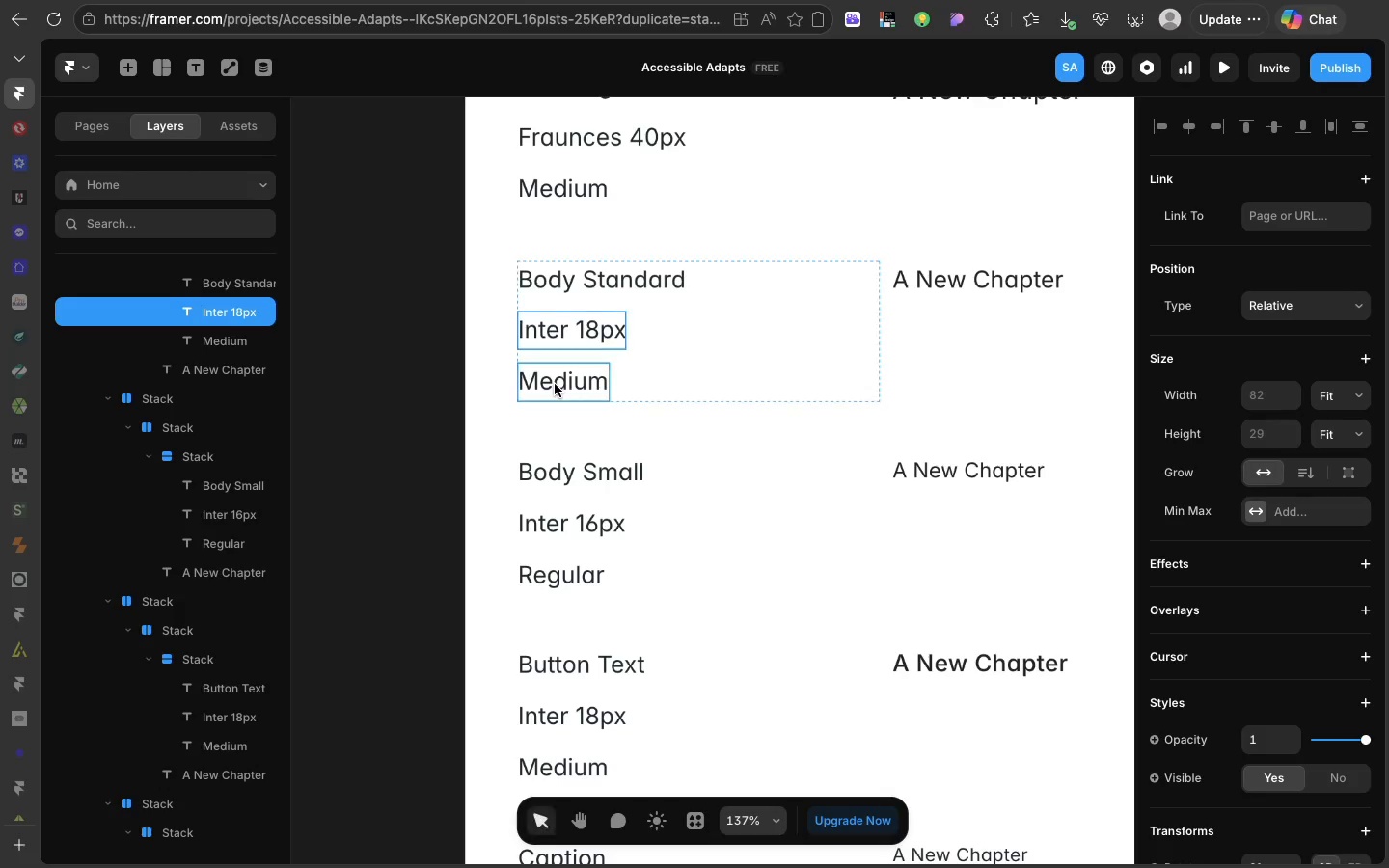 
double_click([555, 384])
 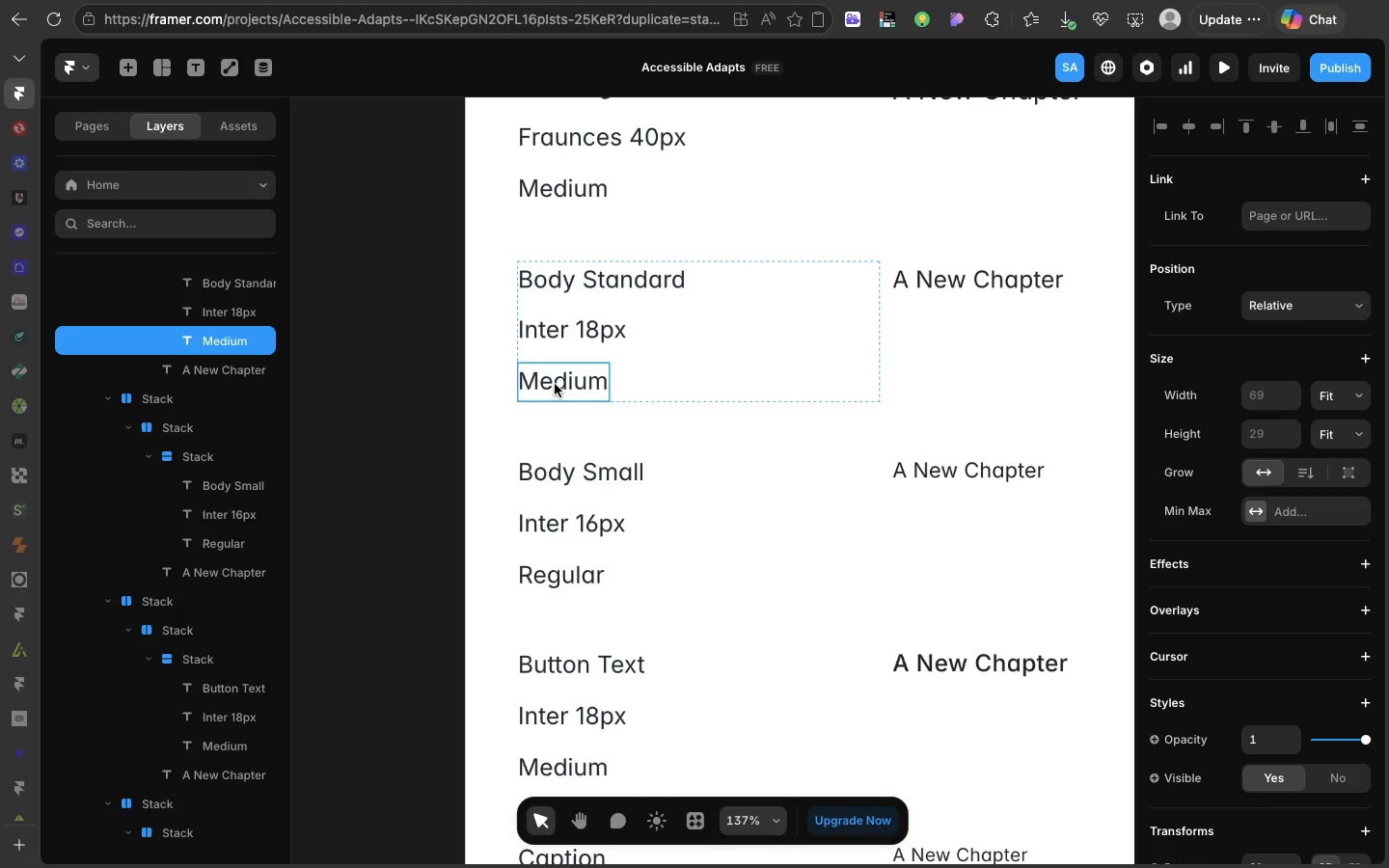 
triple_click([555, 384])
 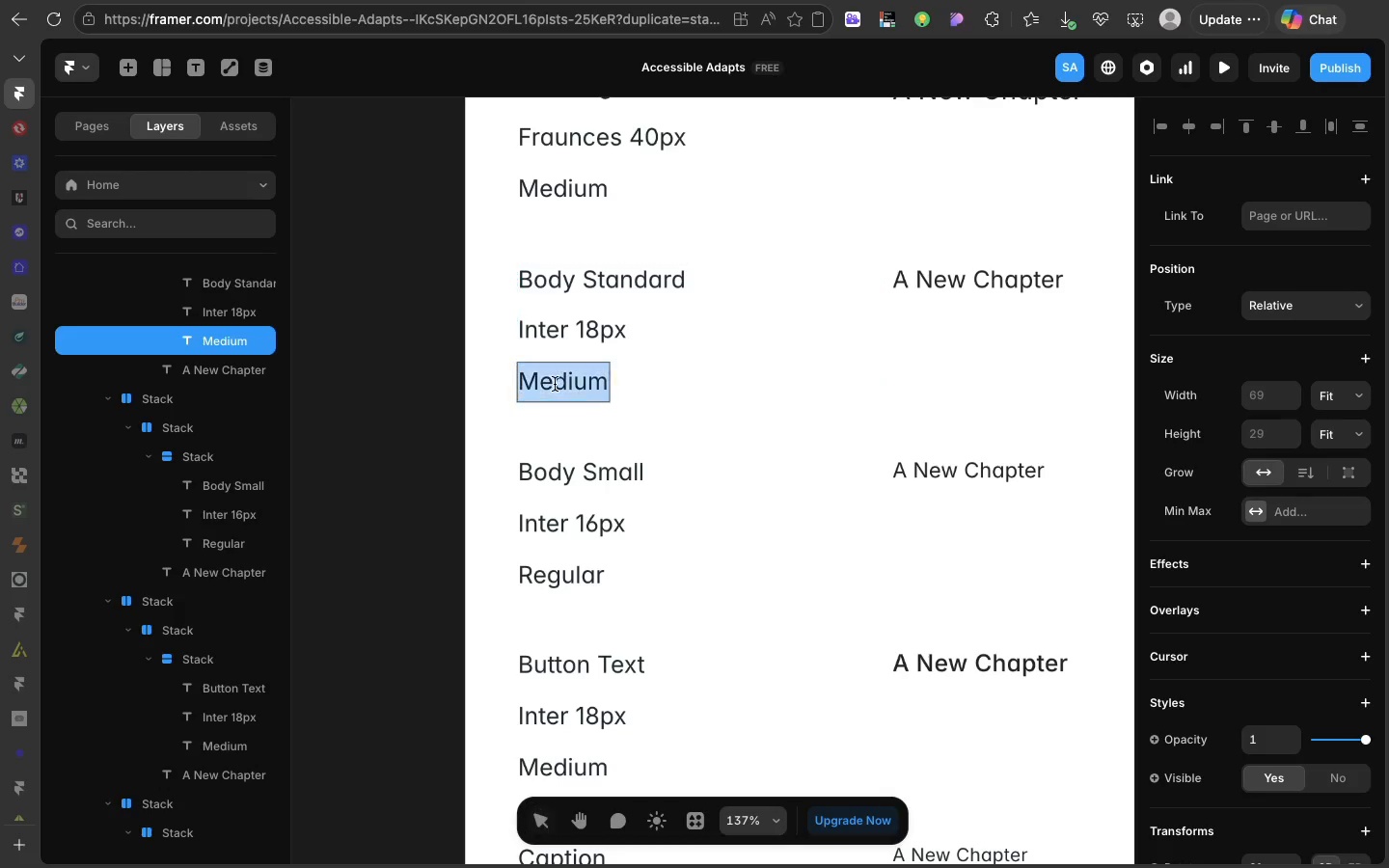 
double_click([555, 384])
 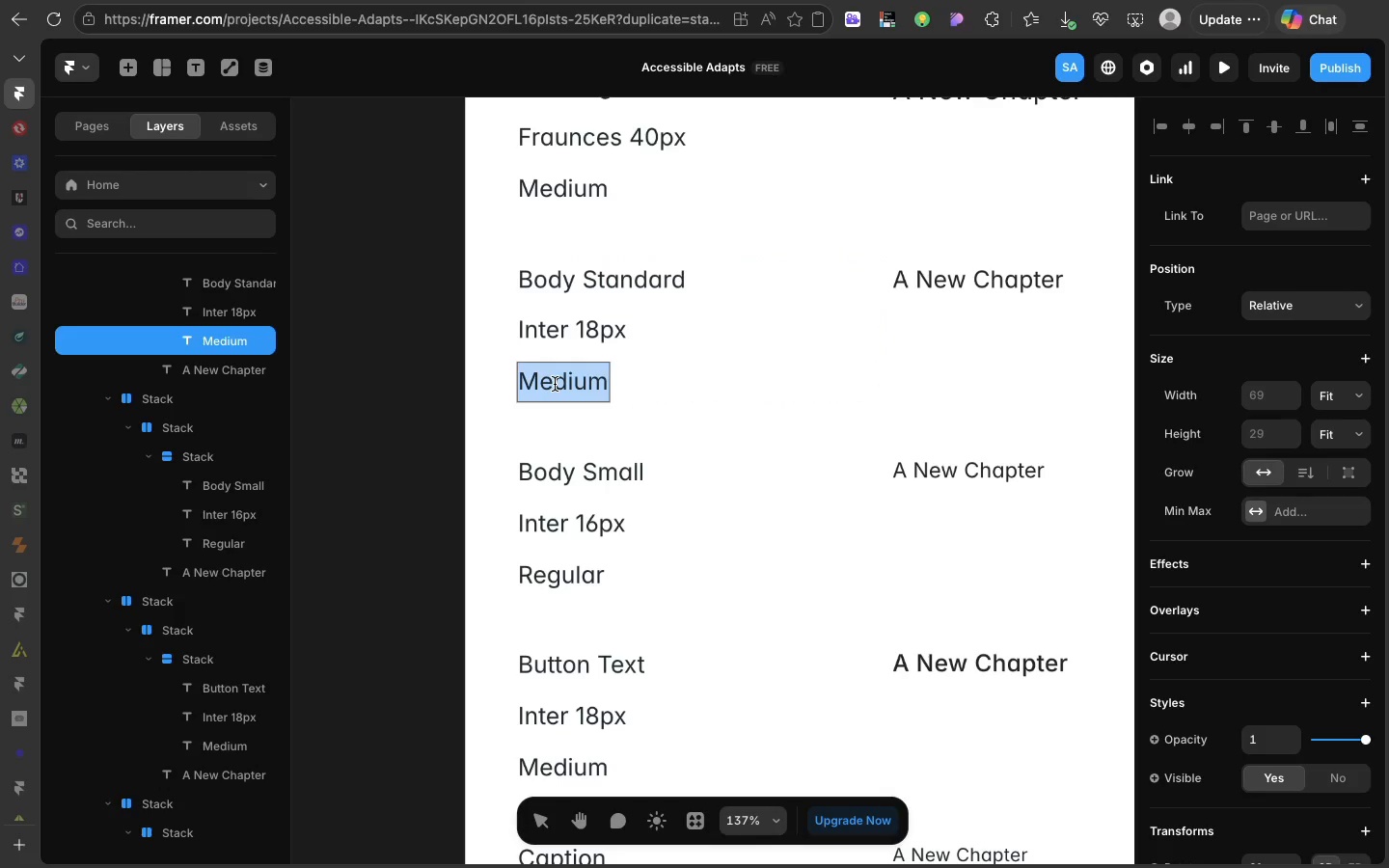 
triple_click([555, 384])
 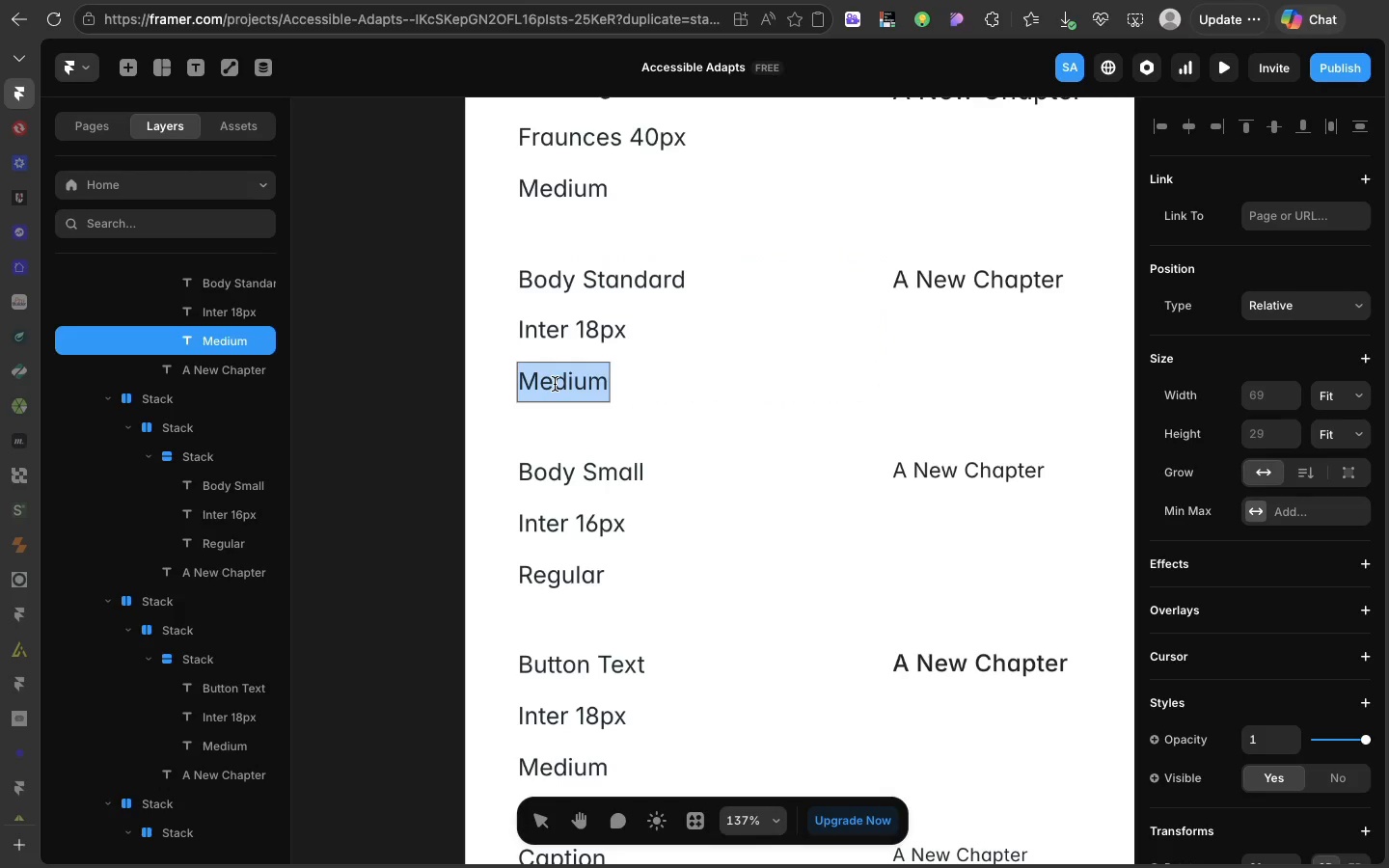 
triple_click([555, 384])
 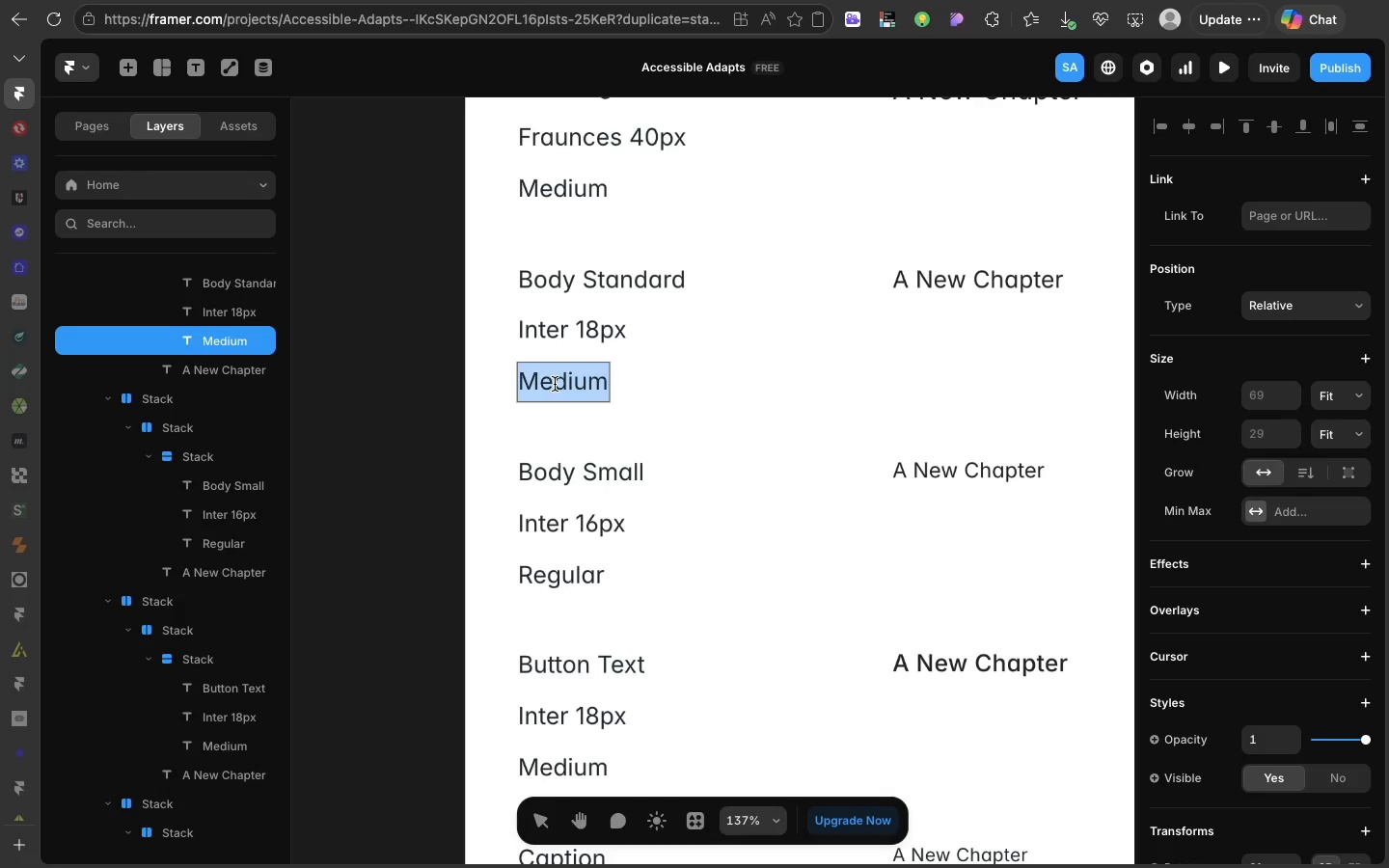 
type(Regular)
 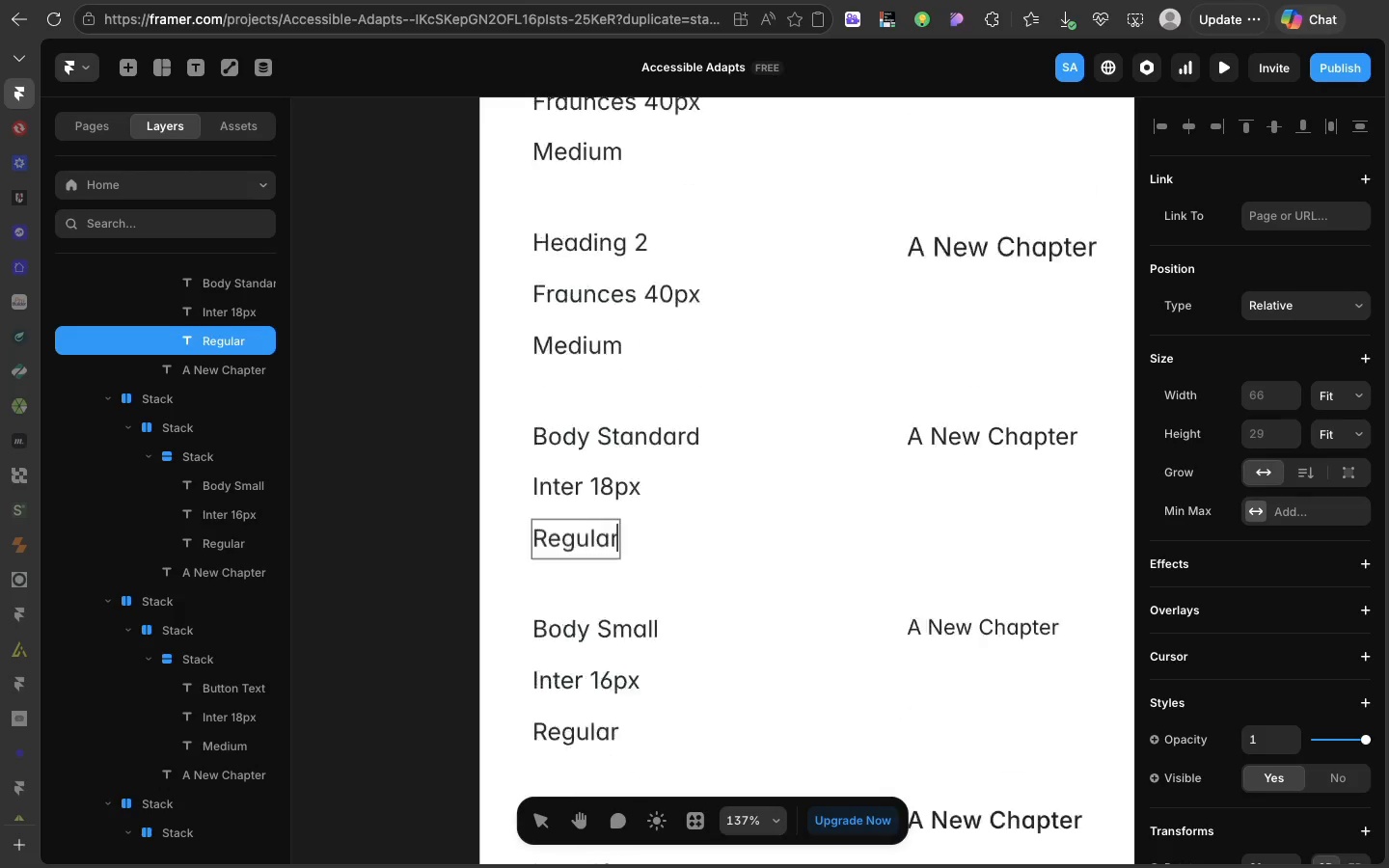 
scroll: coordinate [555, 384], scroll_direction: up, amount: 36.0
 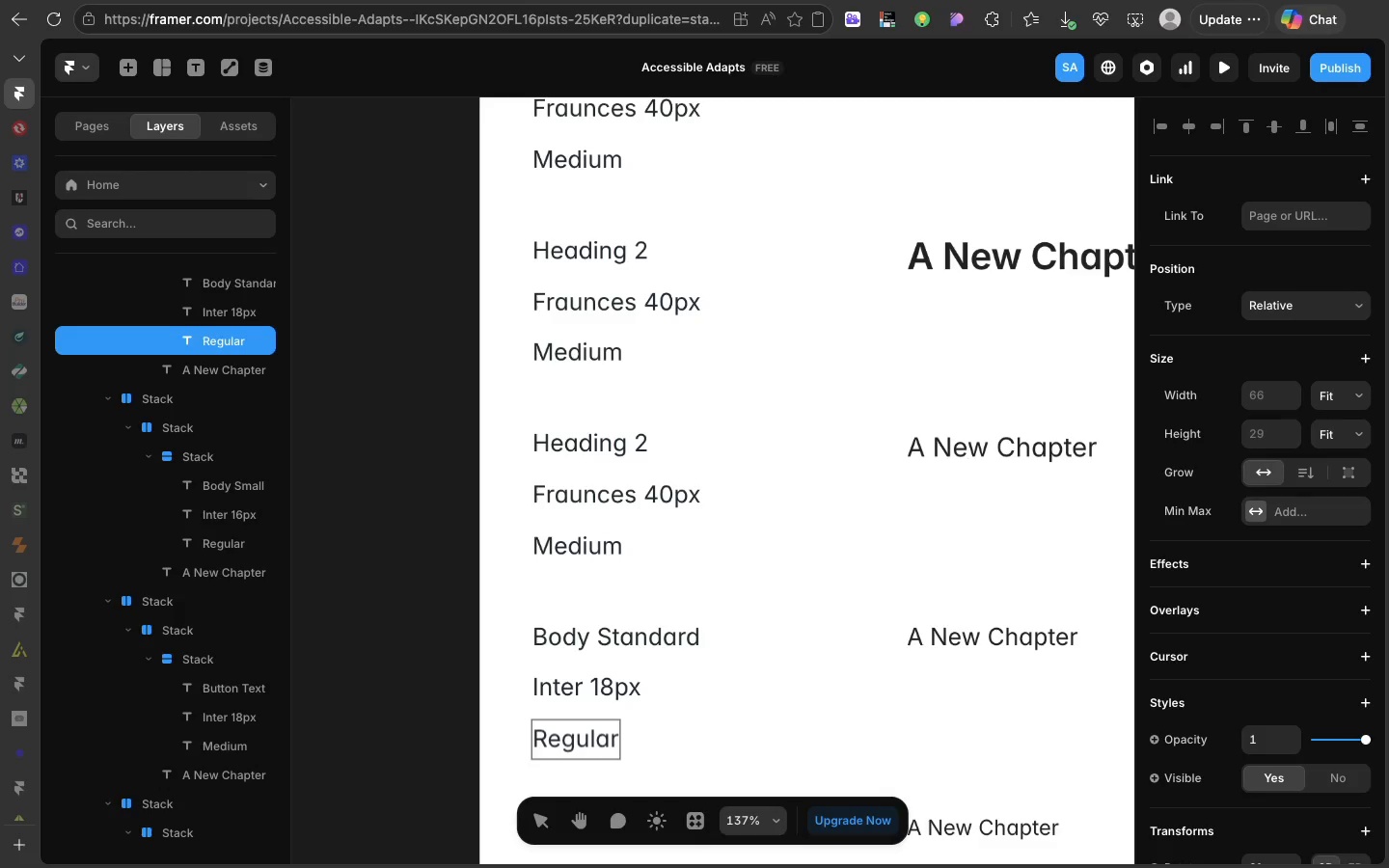 
wait(82.5)
 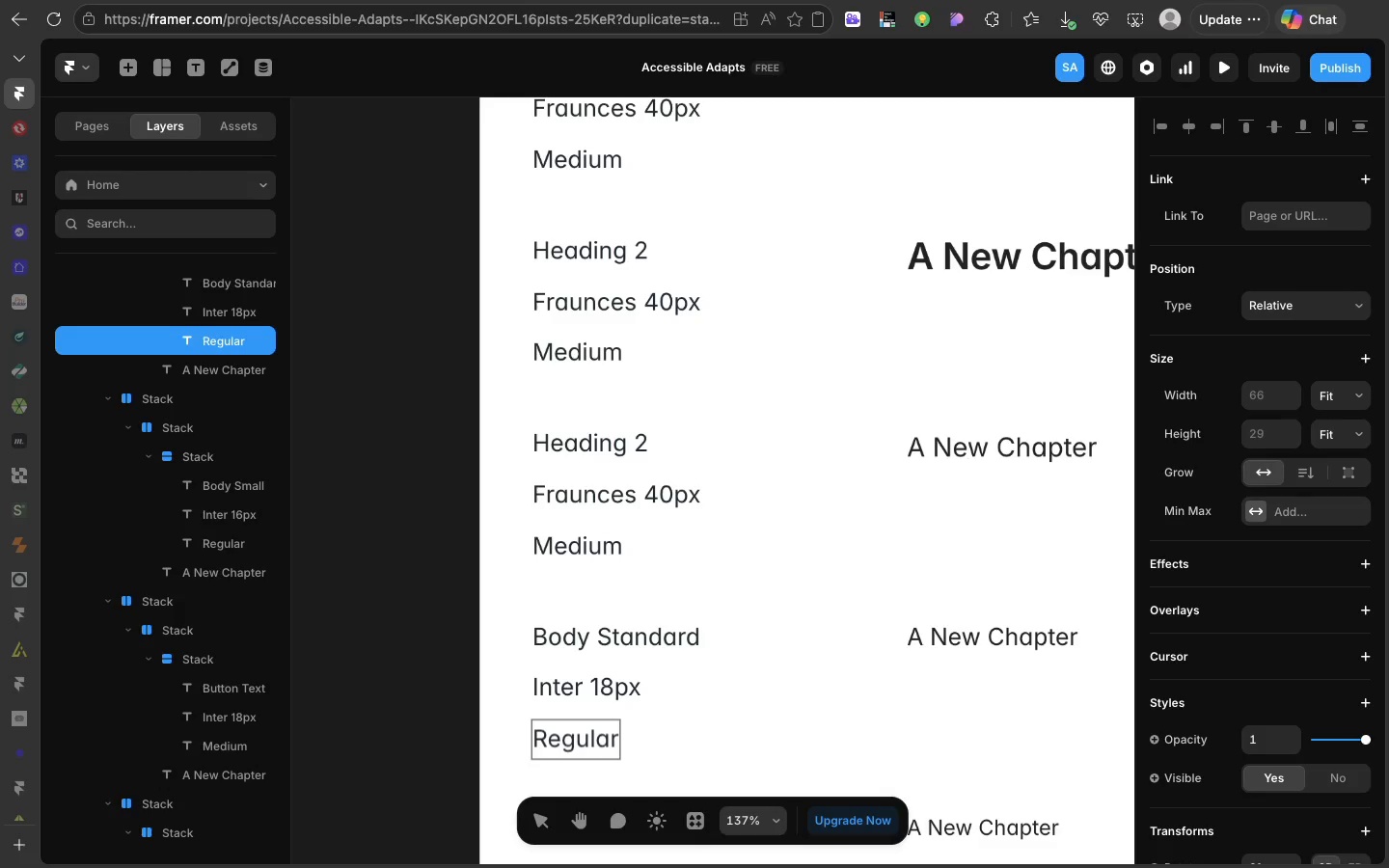 
scroll: coordinate [603, 366], scroll_direction: up, amount: 11.0
 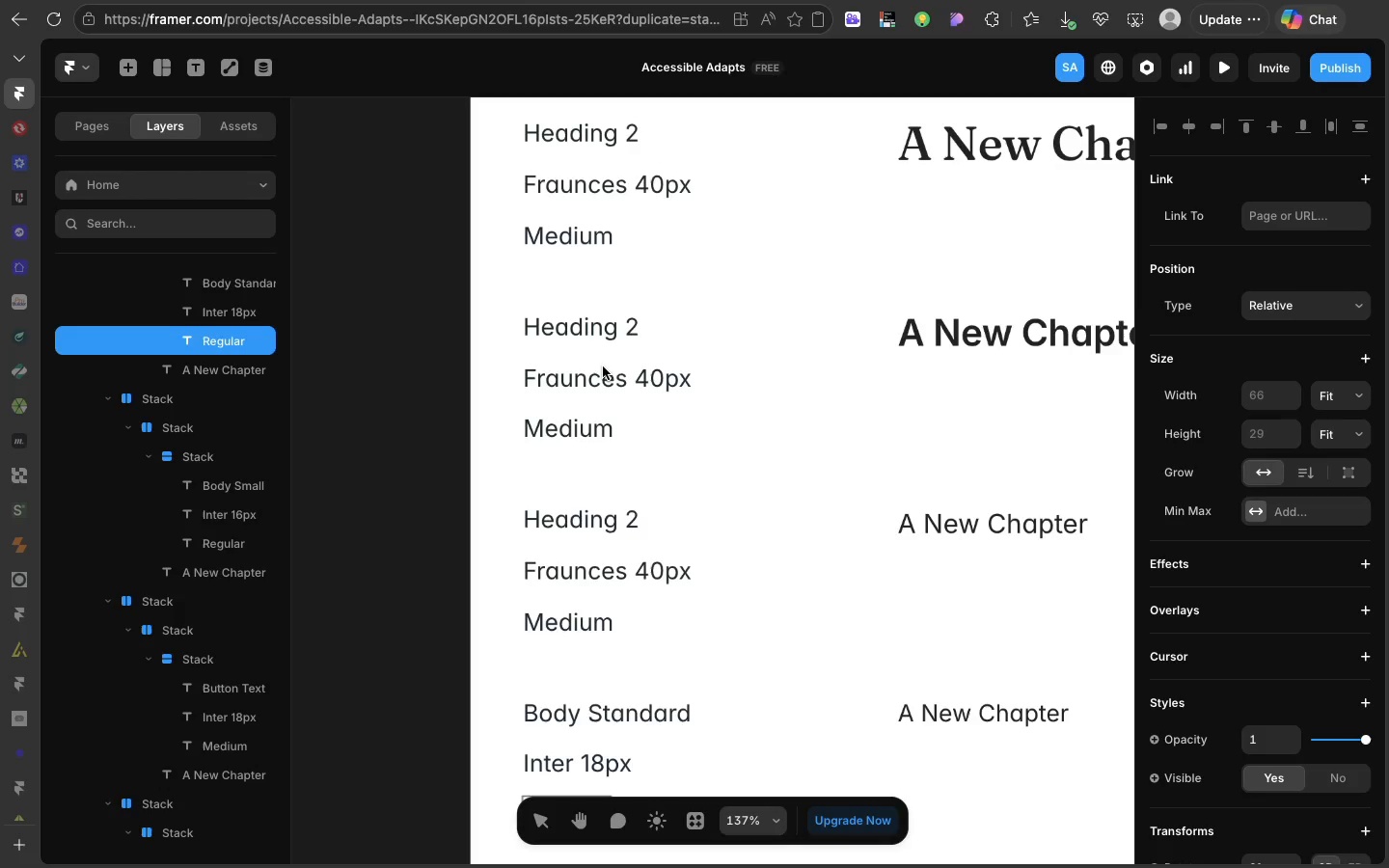 
scroll: coordinate [585, 534], scroll_direction: down, amount: 13.0
 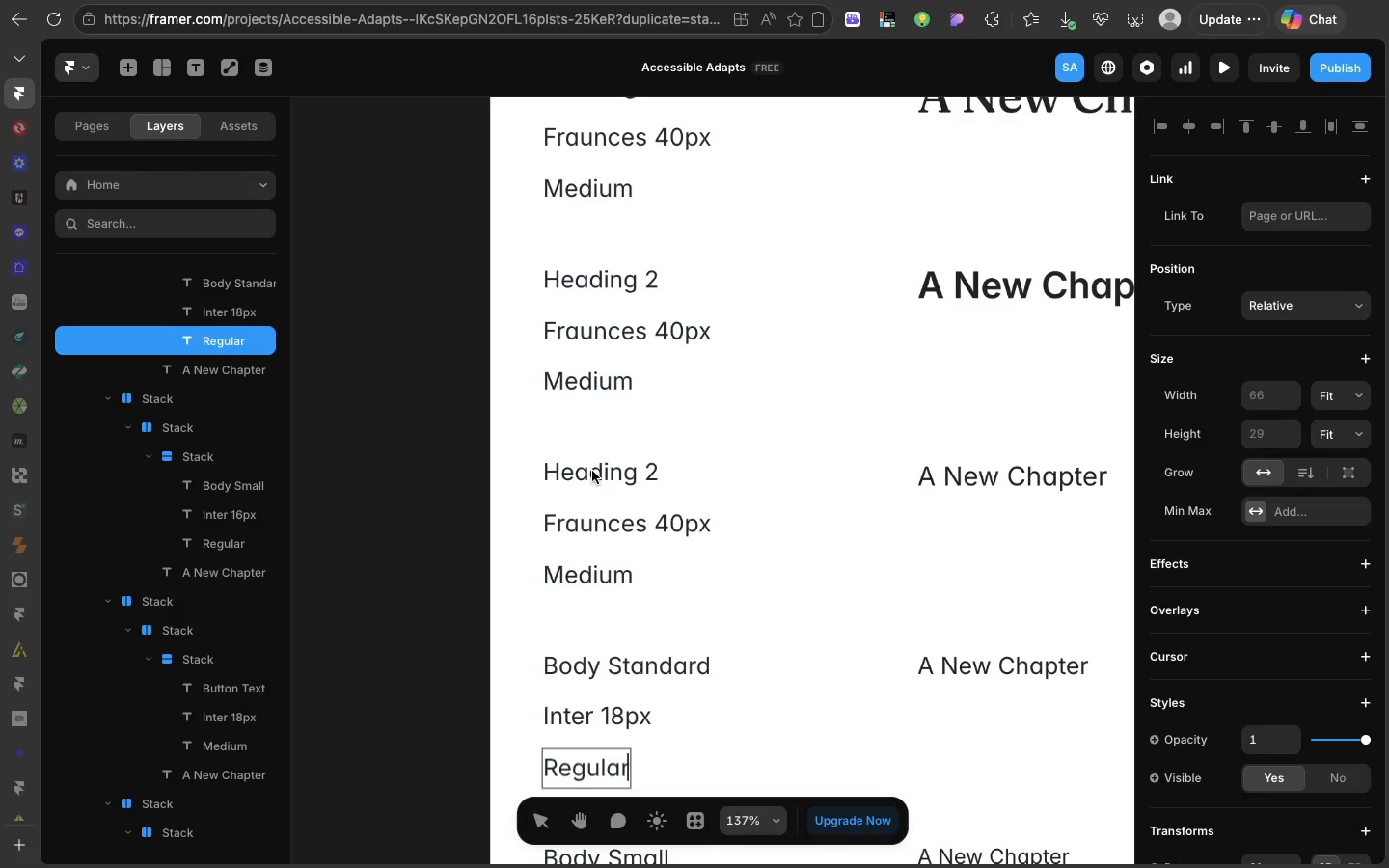 
double_click([592, 471])
 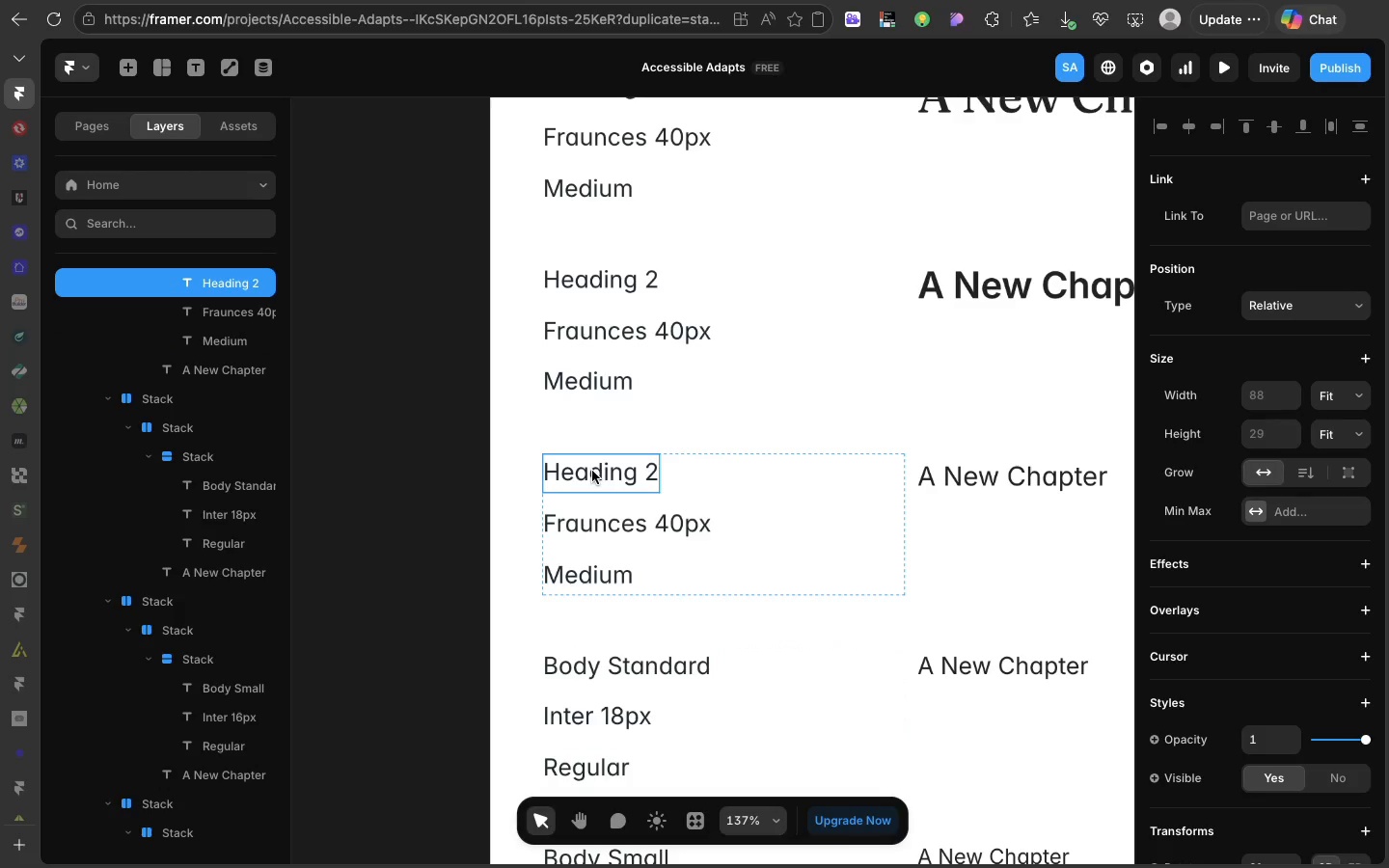 
triple_click([592, 471])
 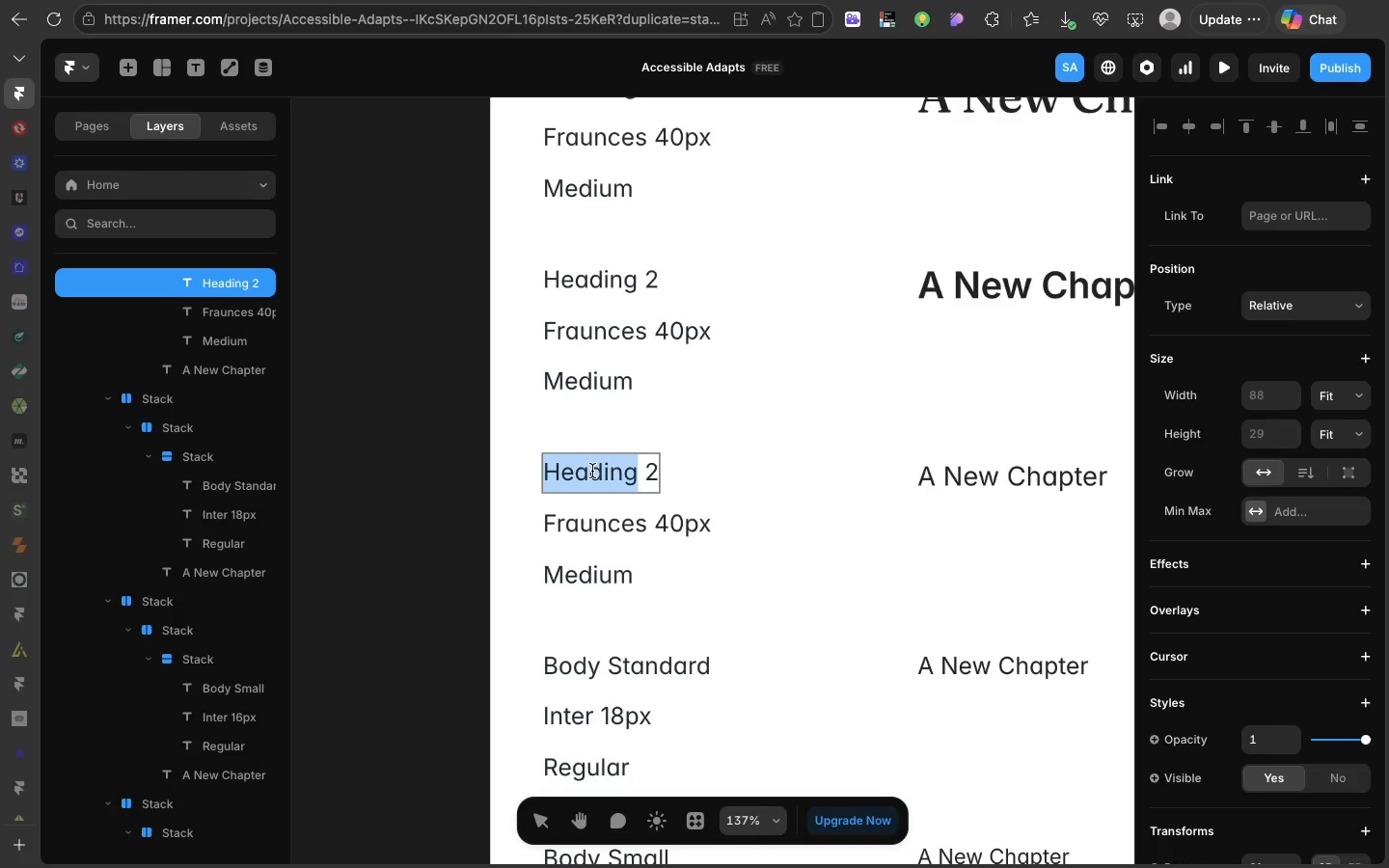 
double_click([592, 471])
 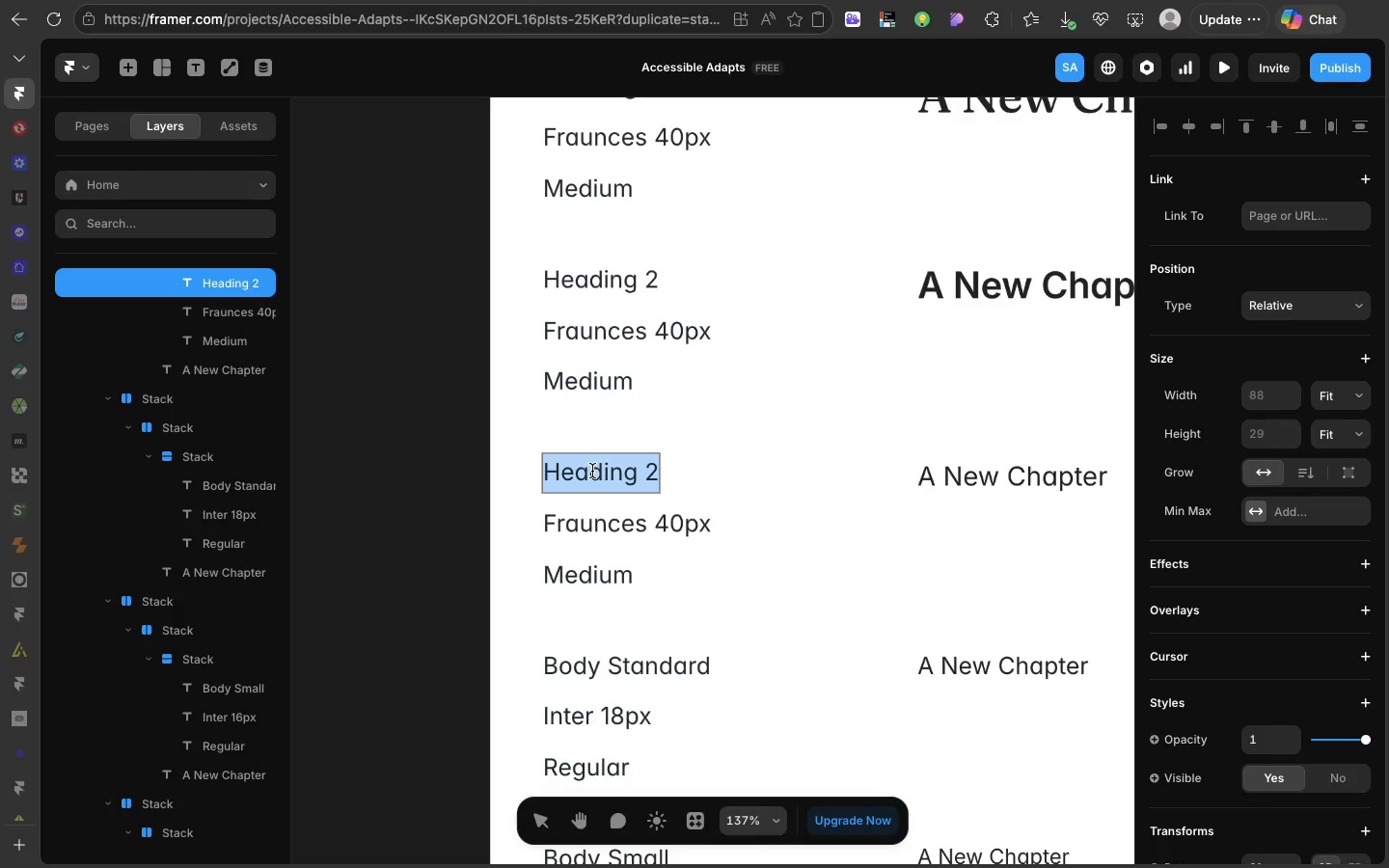 
double_click([592, 471])
 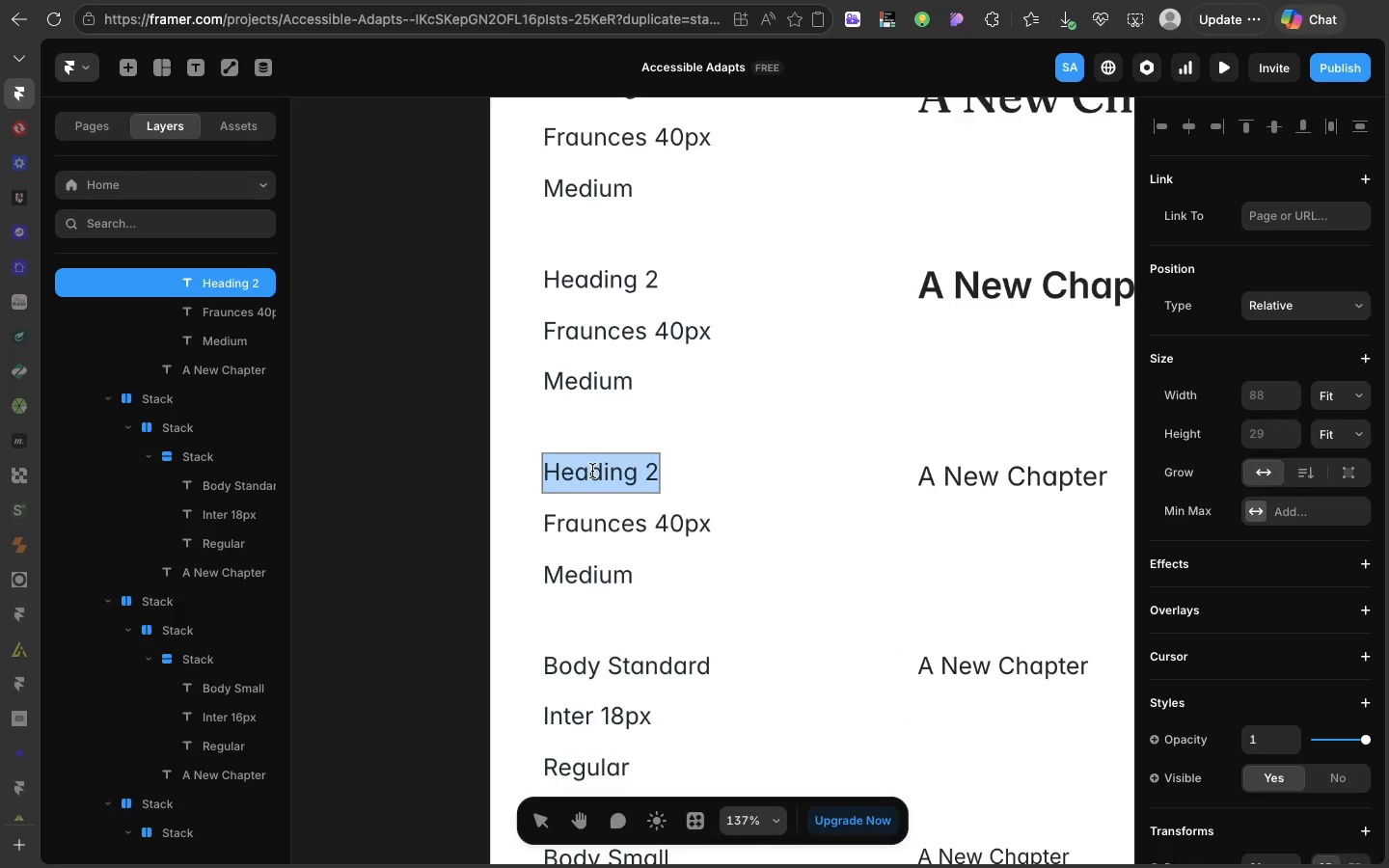 
triple_click([592, 471])
 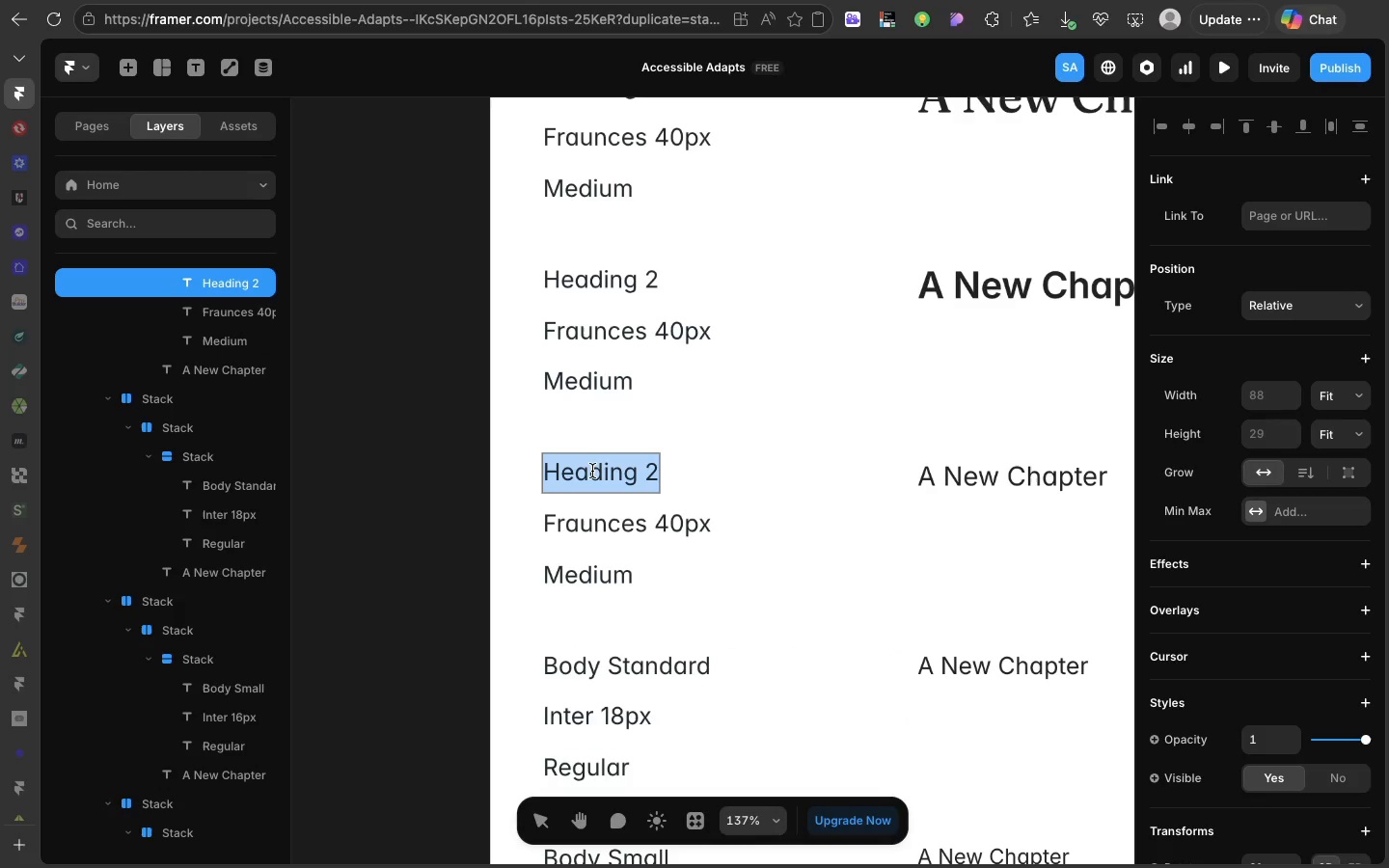 
triple_click([592, 471])
 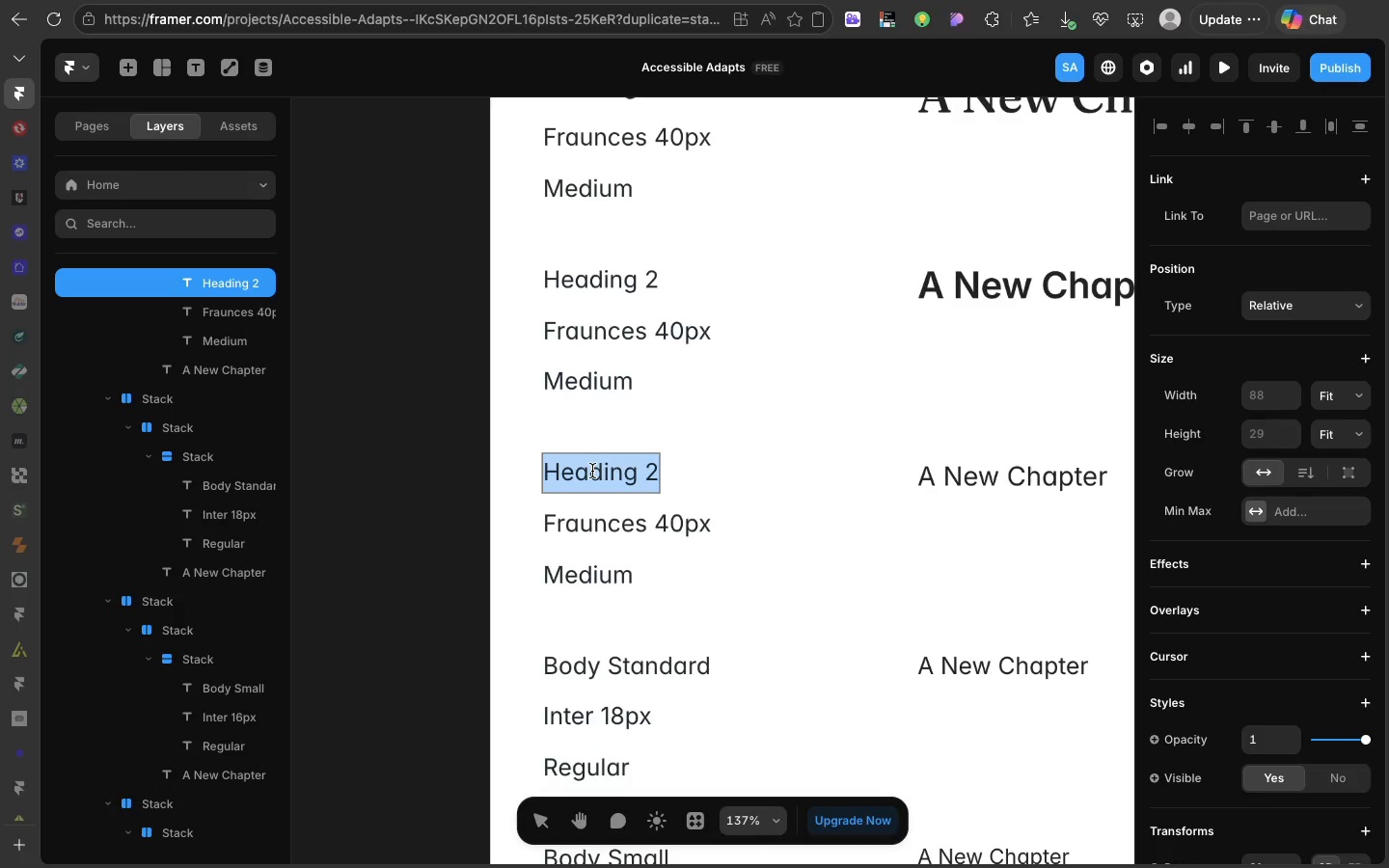 
type(Body Large)
 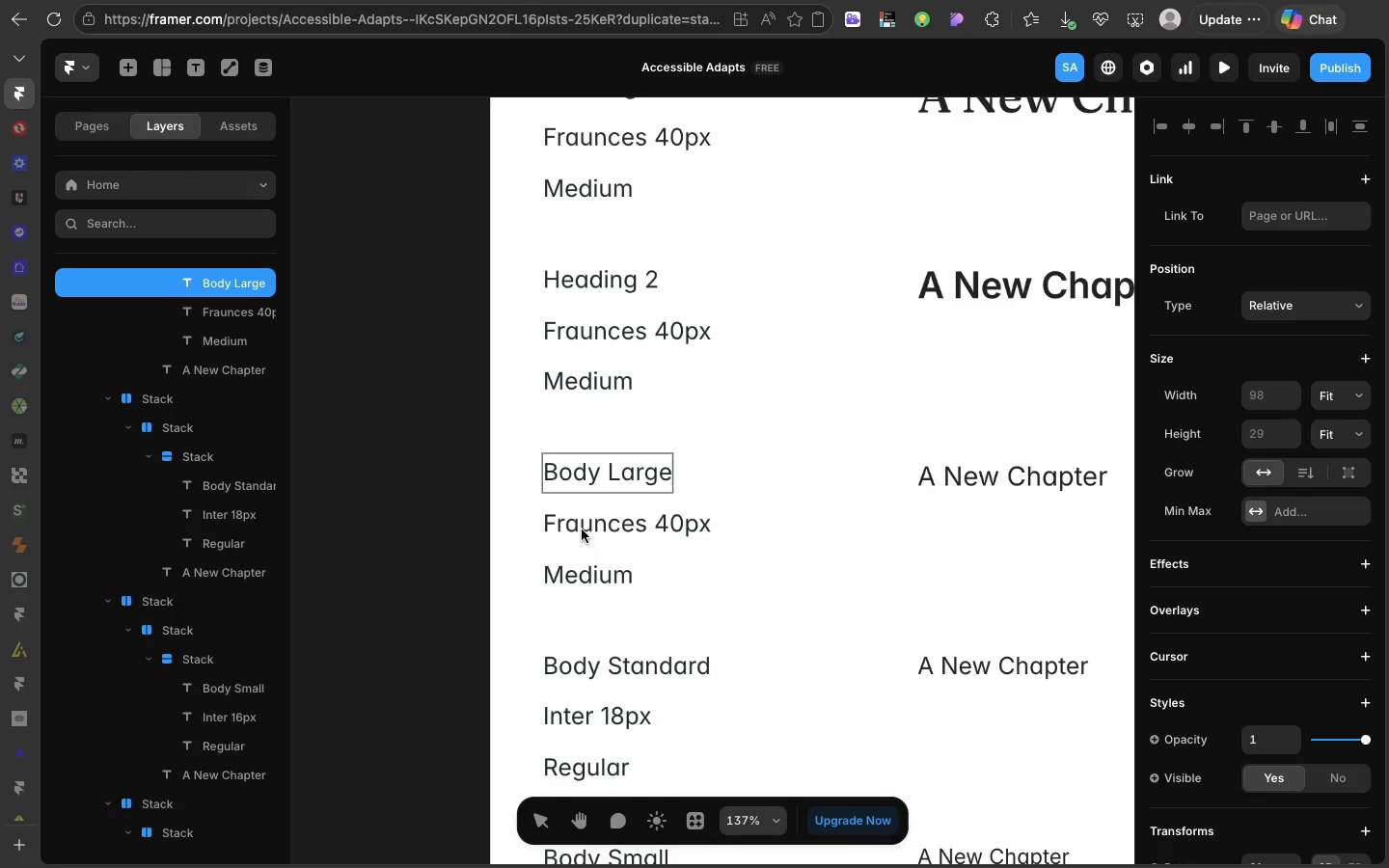 
double_click([582, 529])
 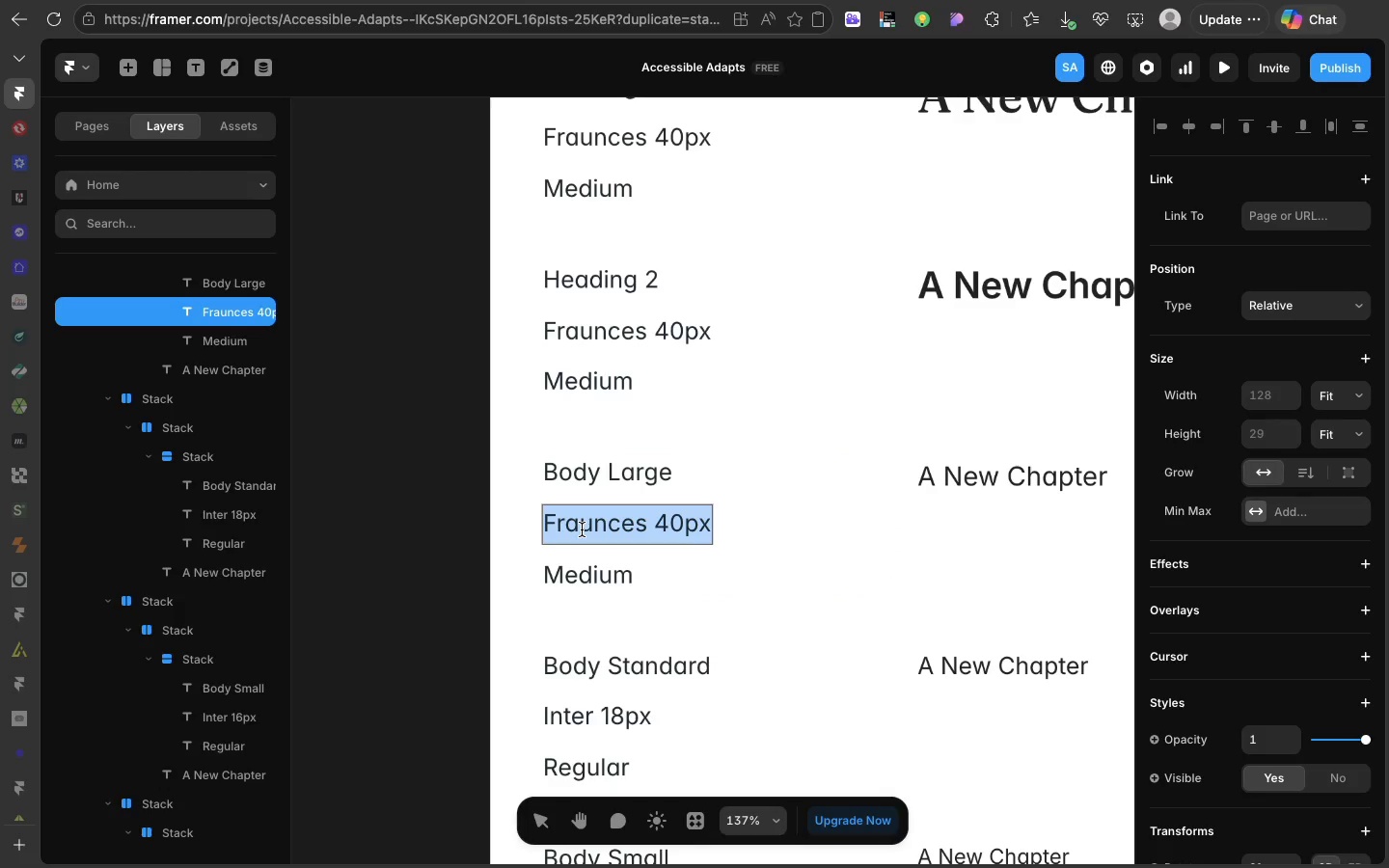 
triple_click([582, 529])
 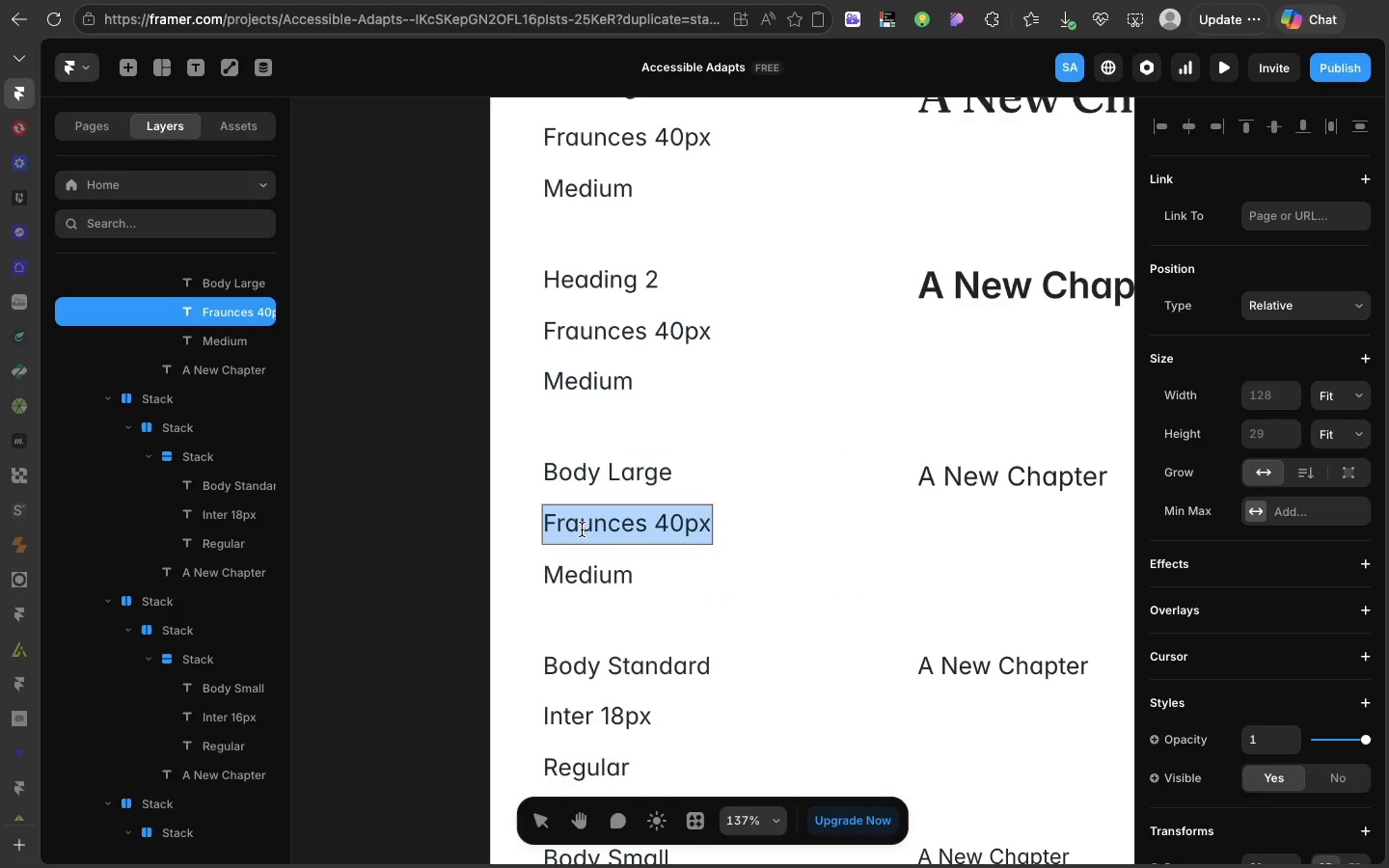 
triple_click([582, 529])
 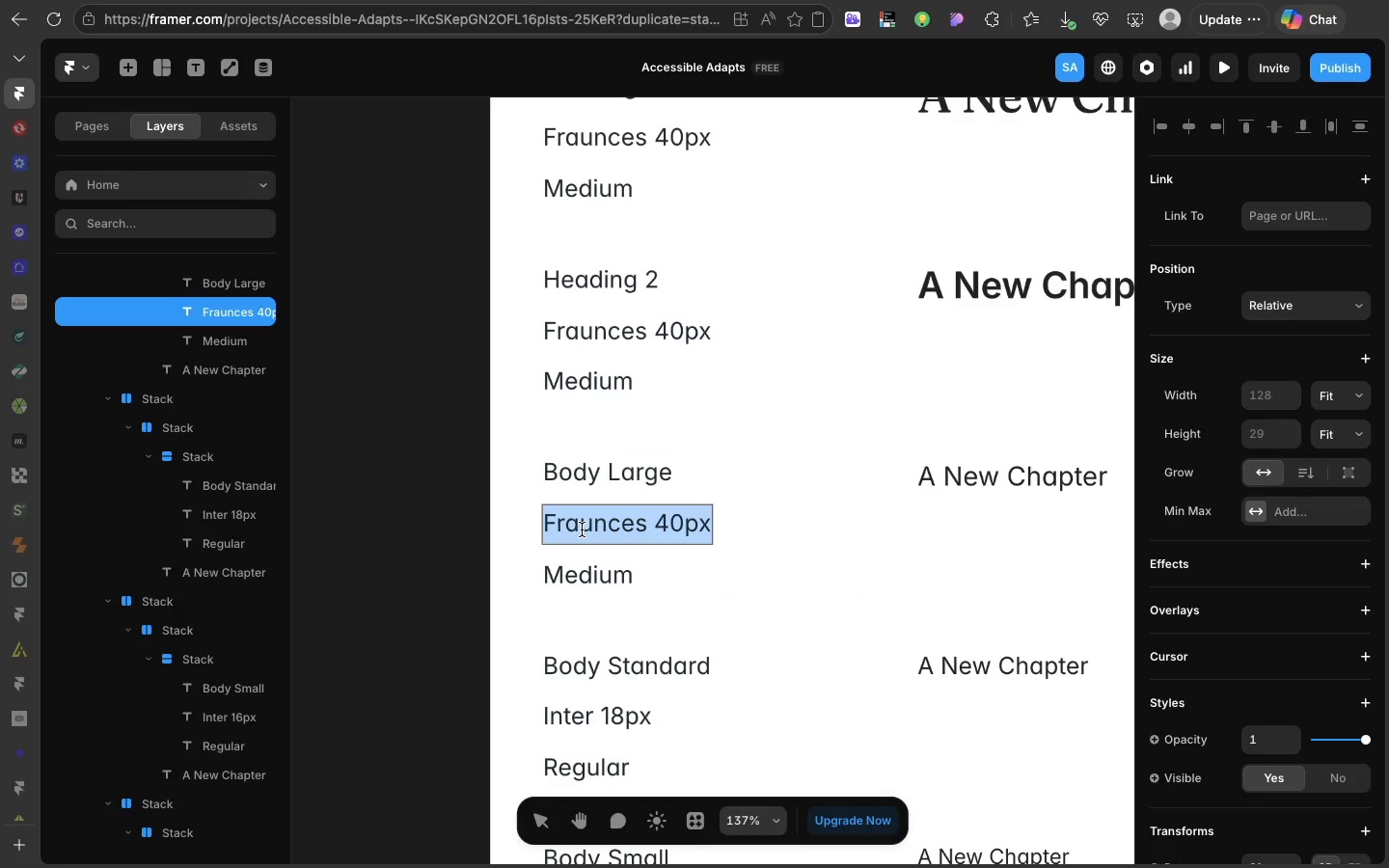 
triple_click([582, 529])
 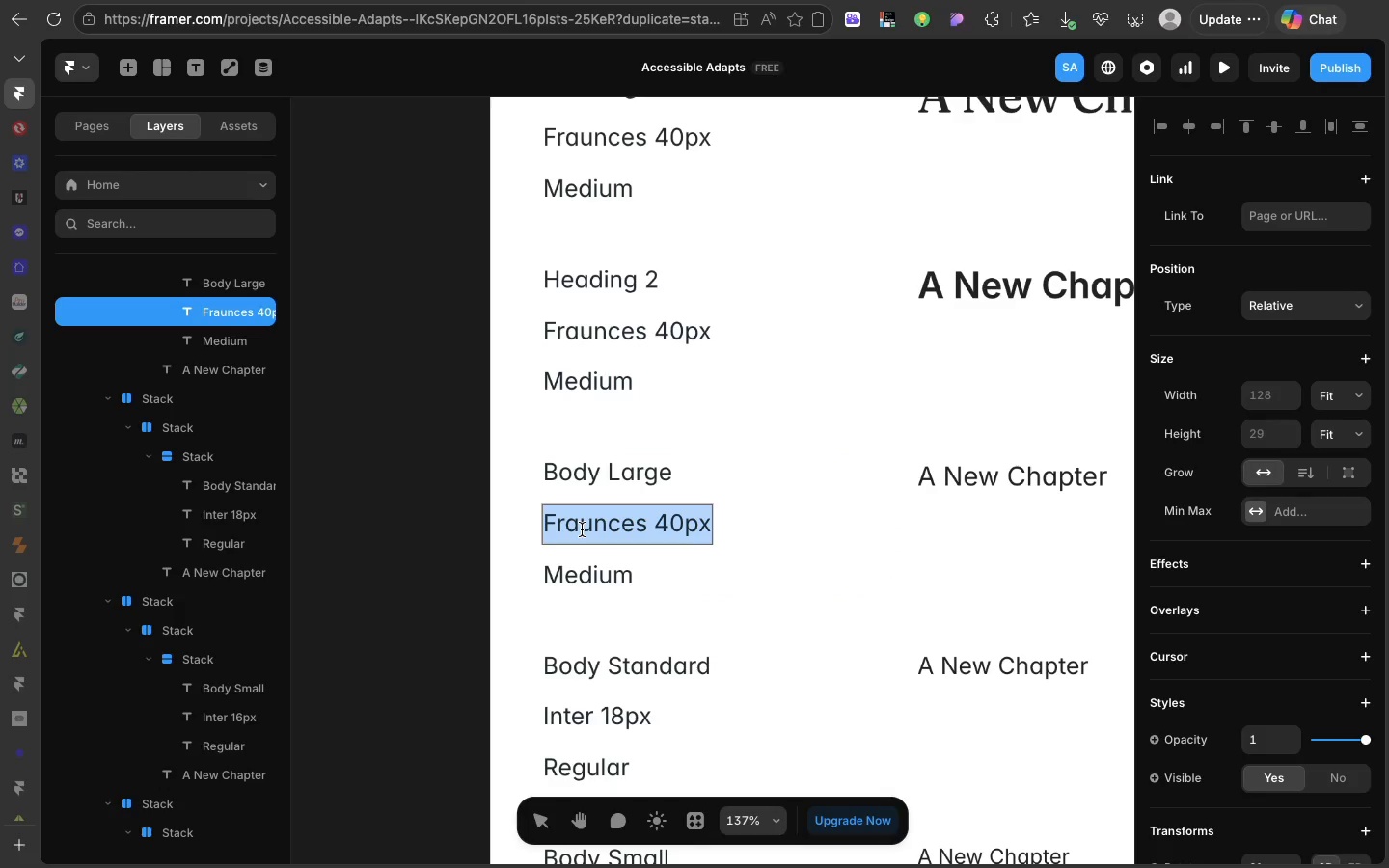 
triple_click([582, 529])
 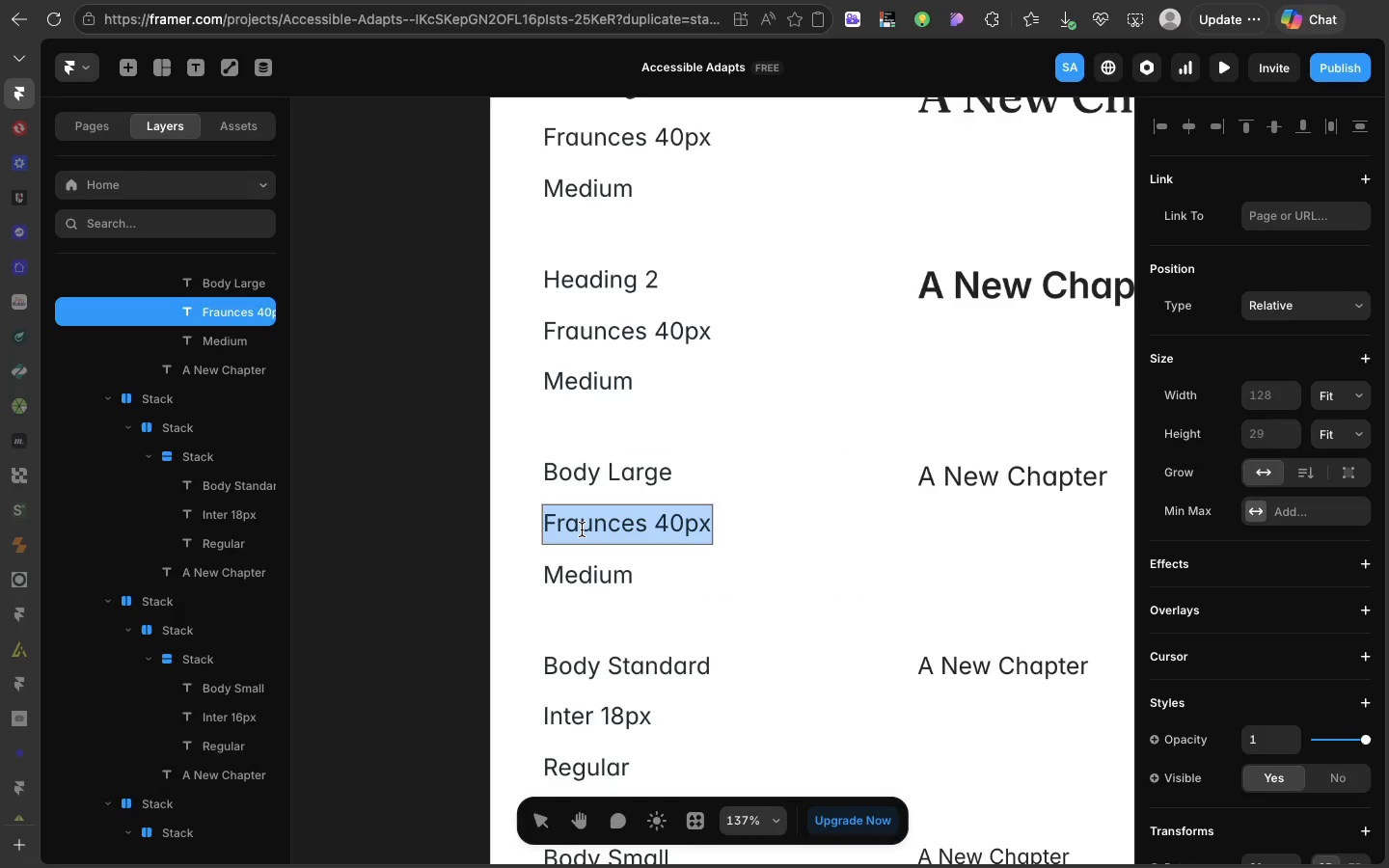 
triple_click([582, 529])
 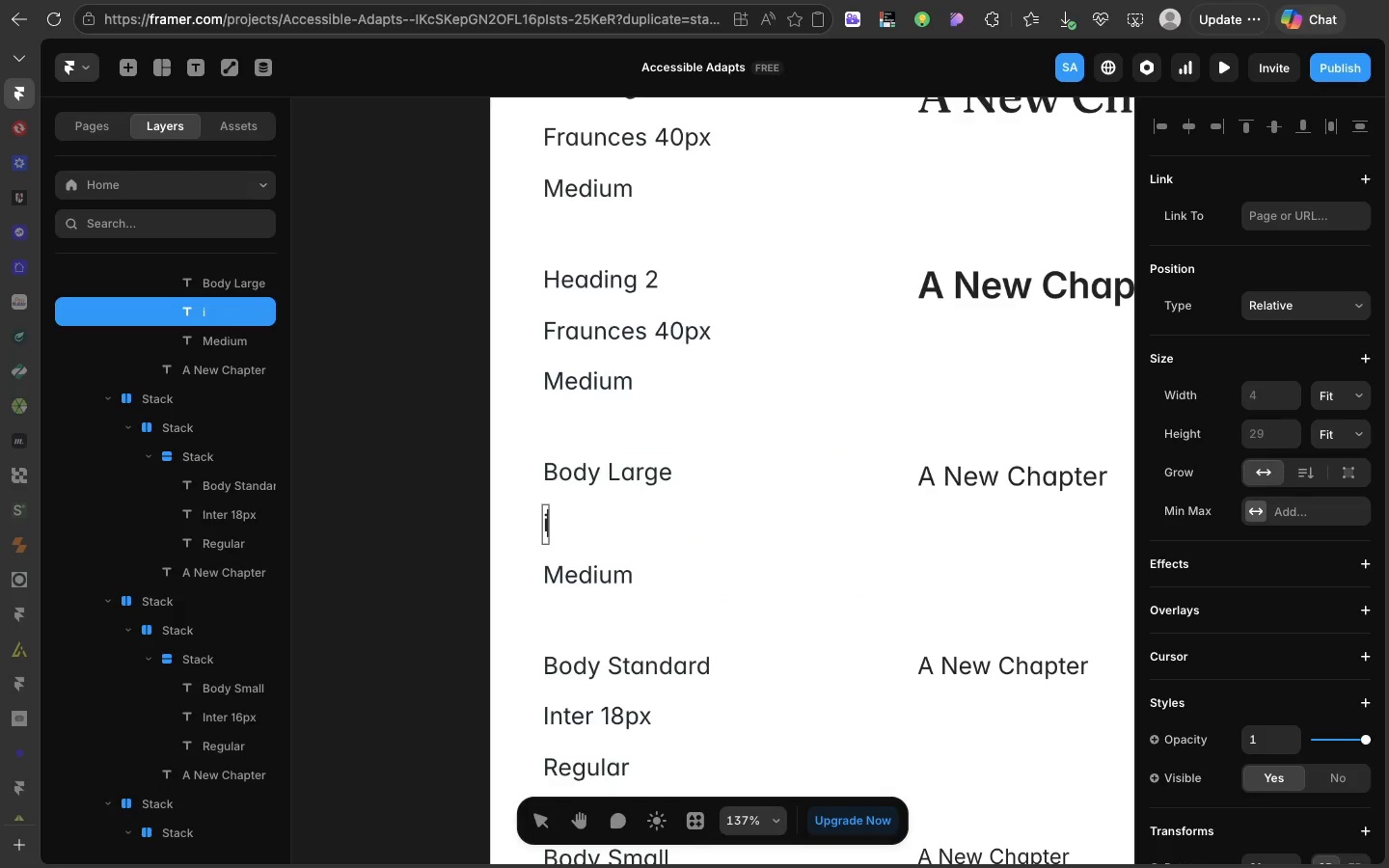 
type(i)
key(Backspace)
type(IN)
key(Backspace)
type(nter 20px)
 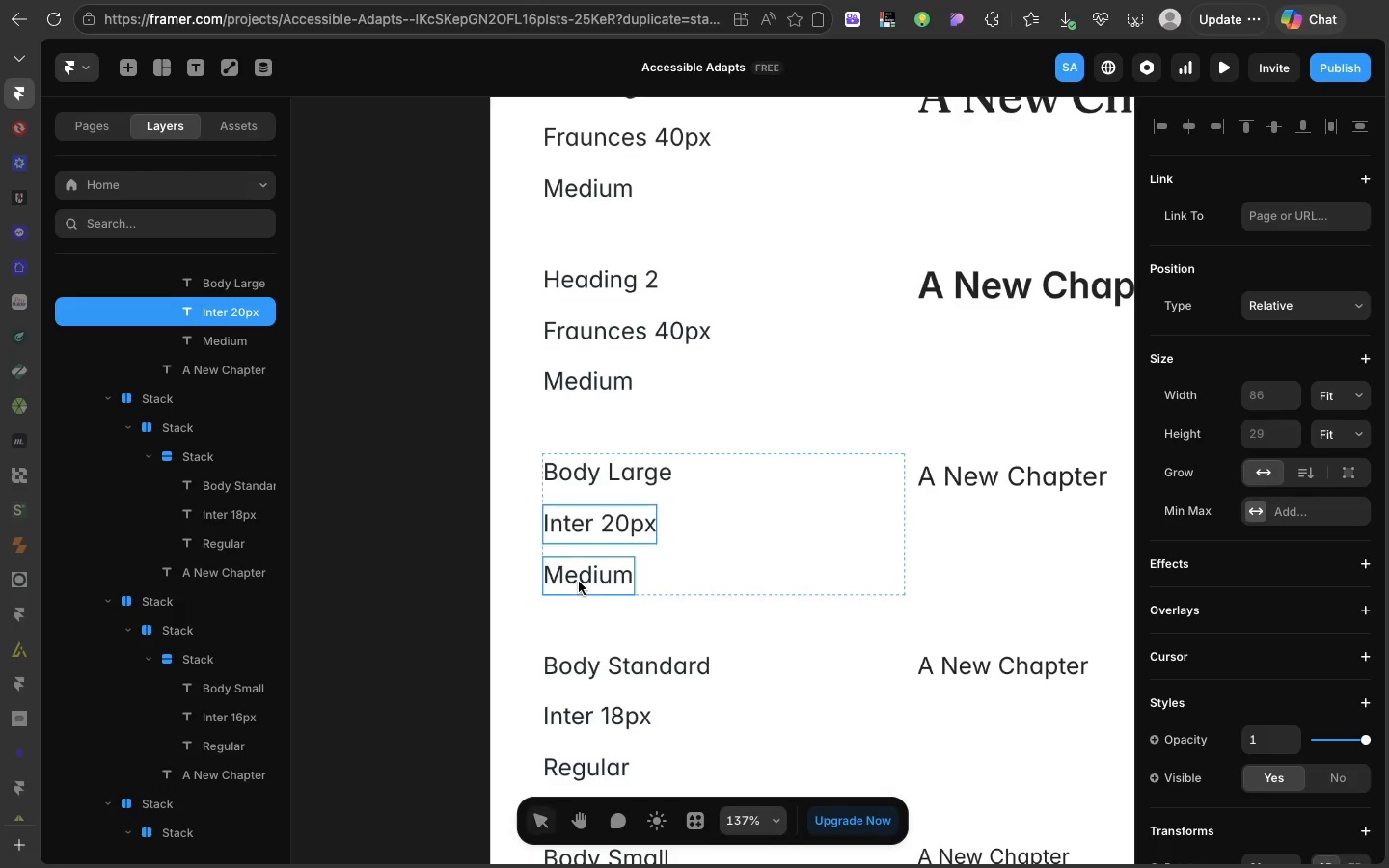 
double_click([579, 582])
 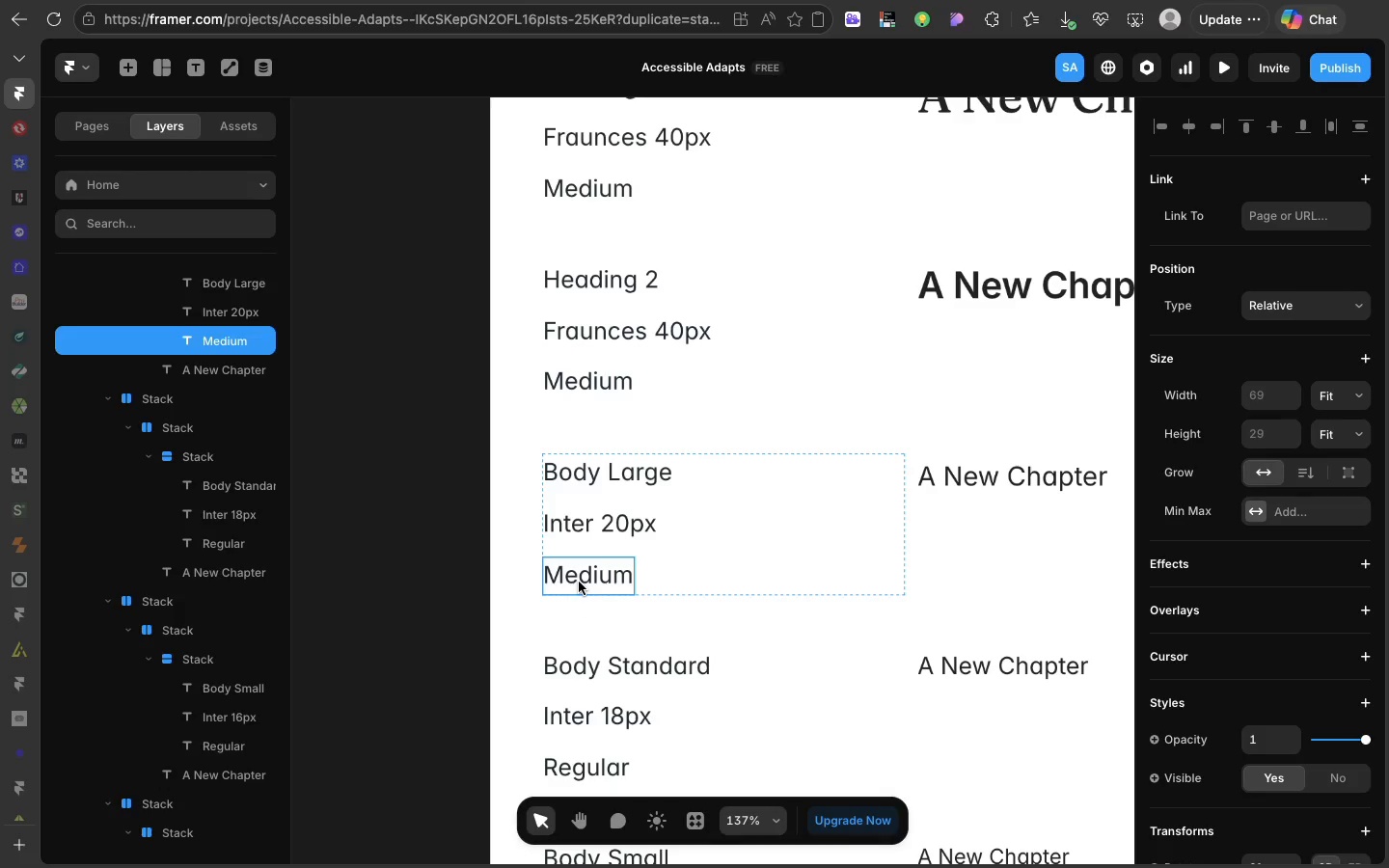 
triple_click([579, 582])
 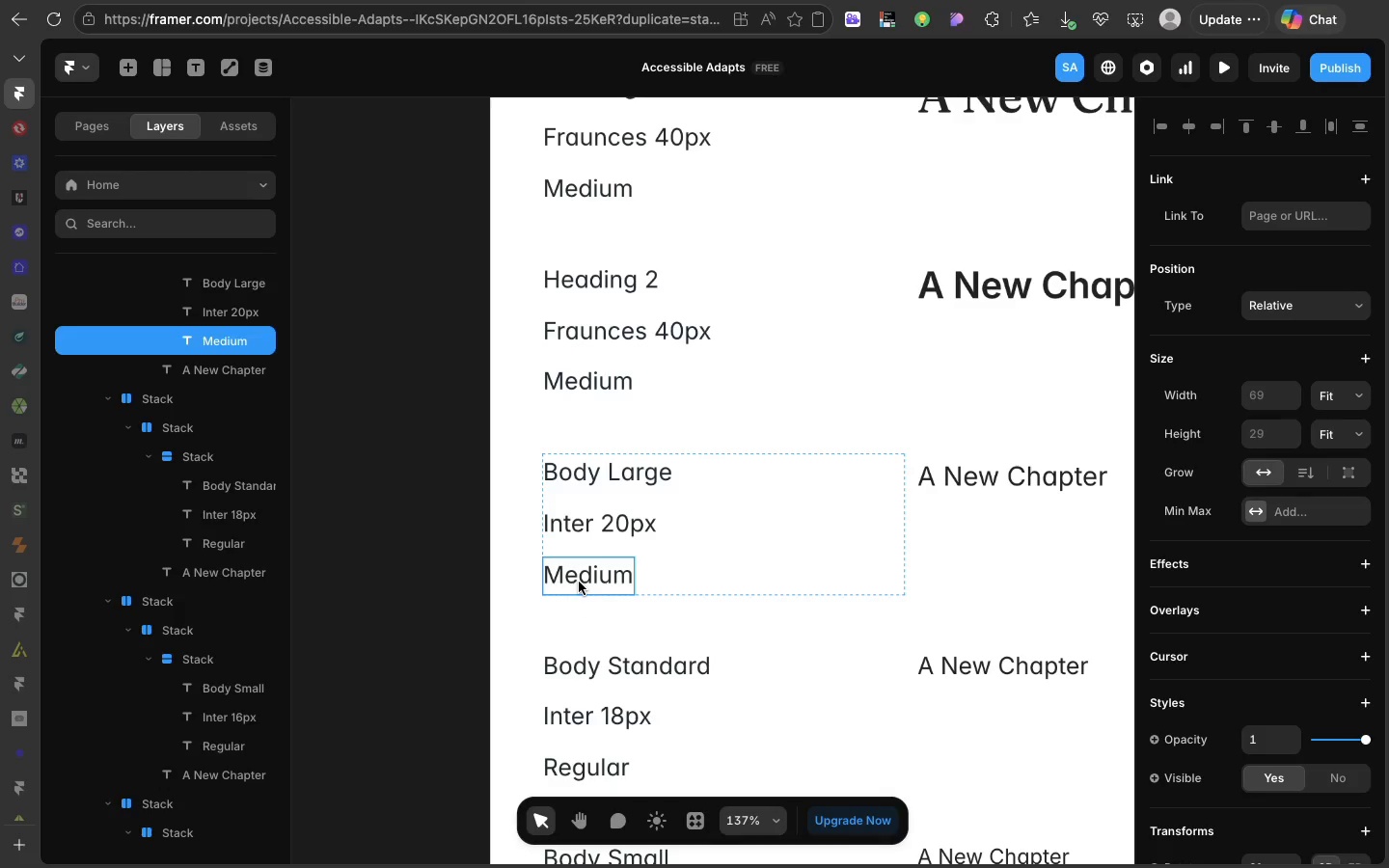 
triple_click([579, 582])
 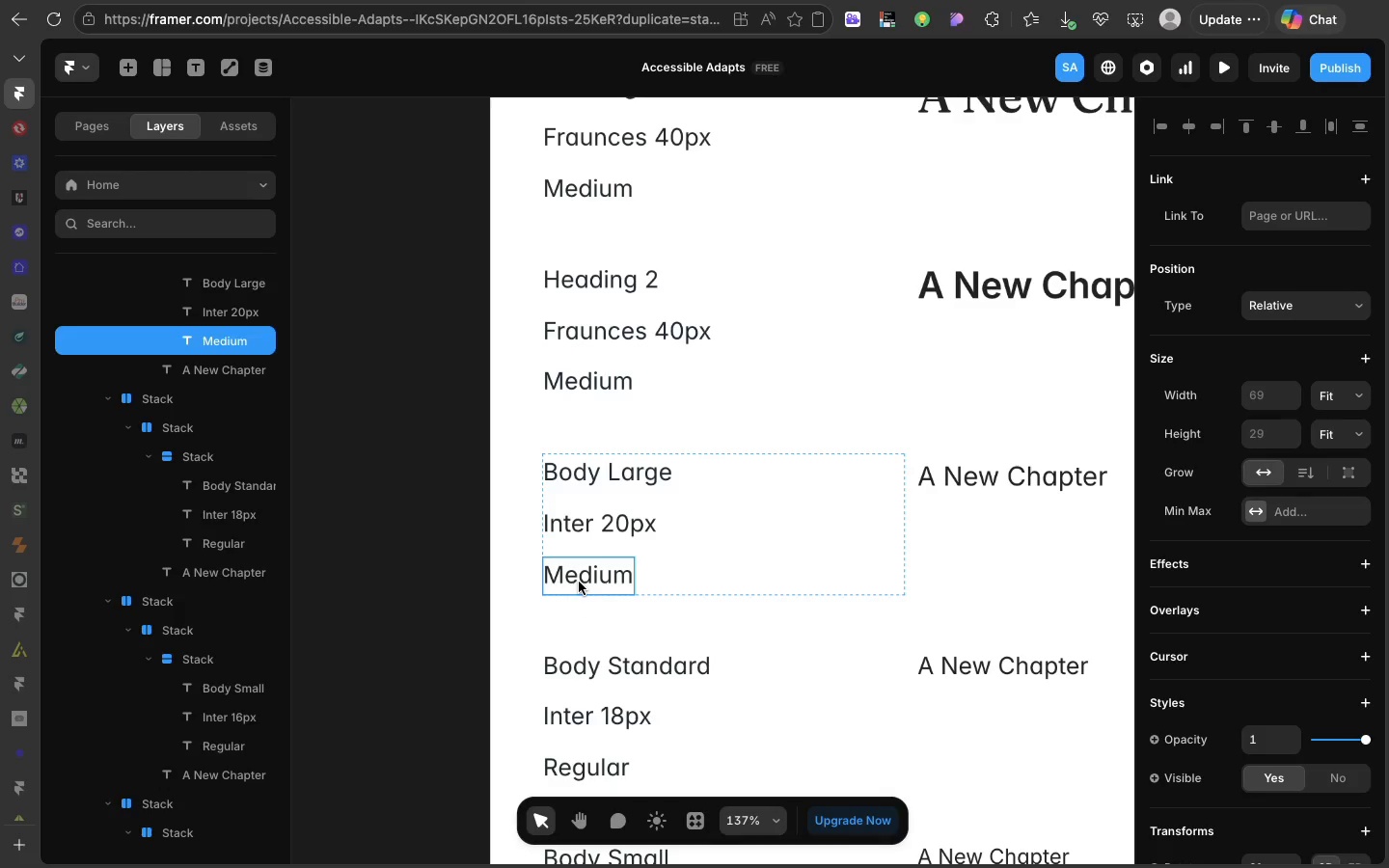 
triple_click([579, 582])
 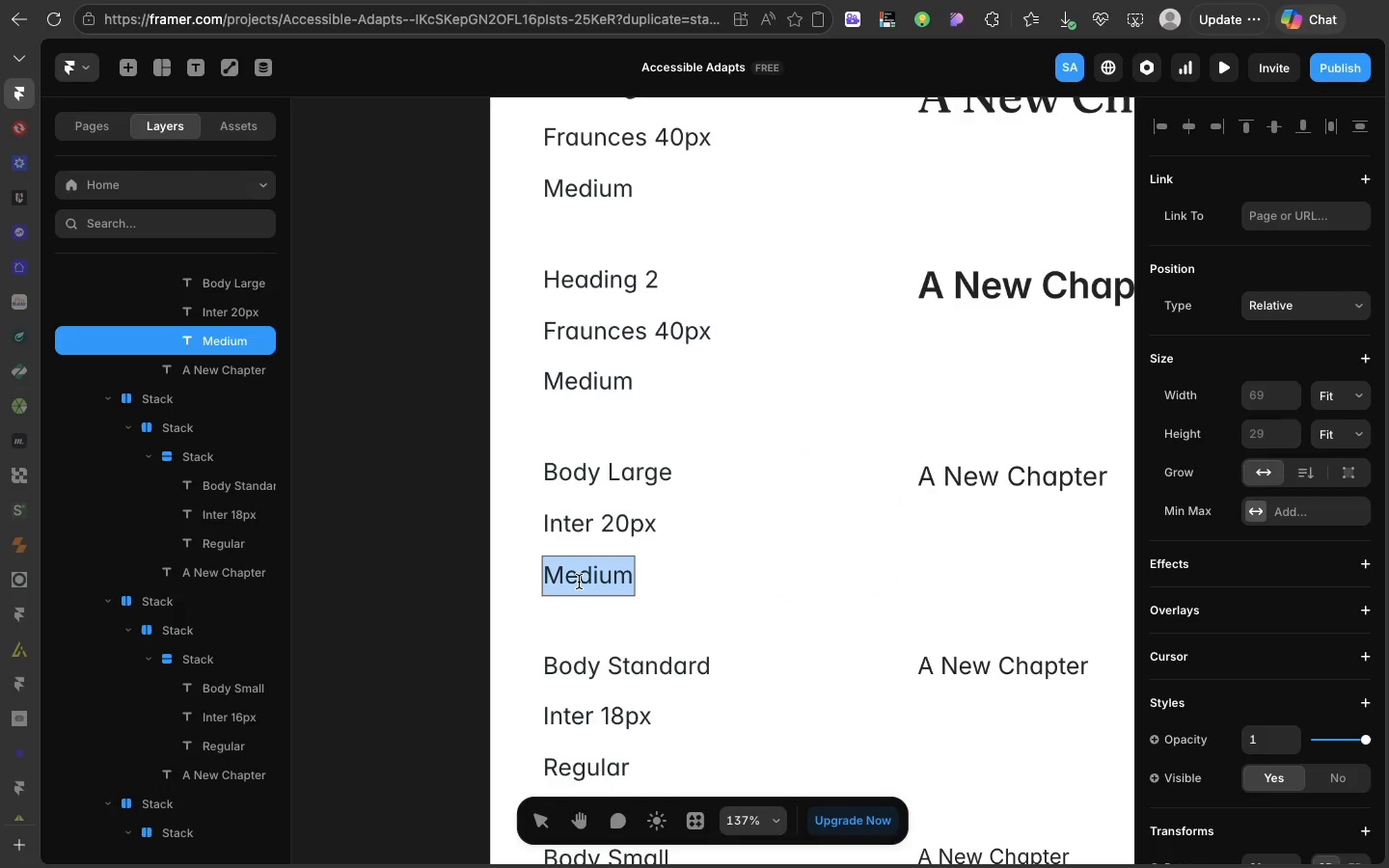 
double_click([579, 582])
 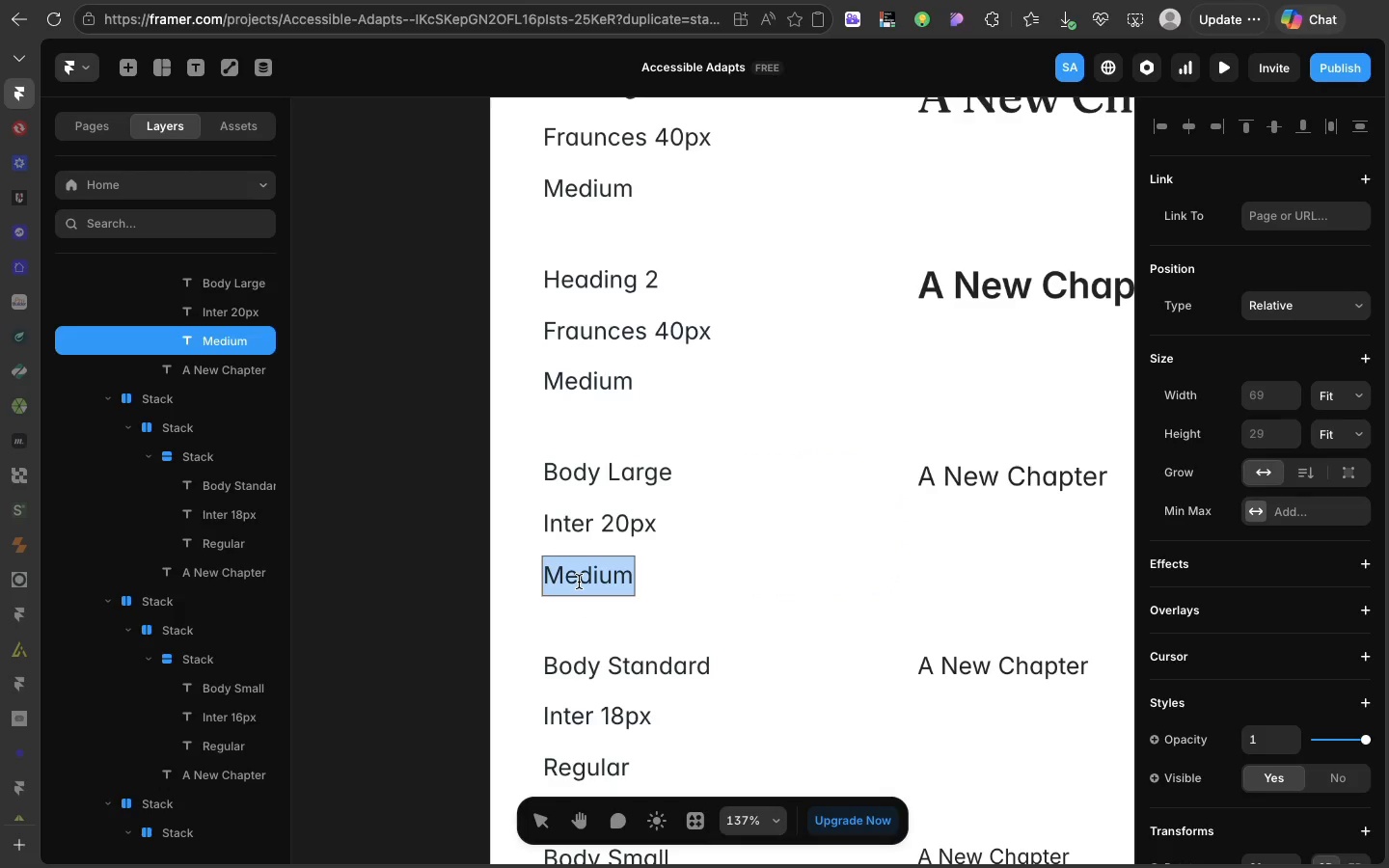 
triple_click([579, 582])
 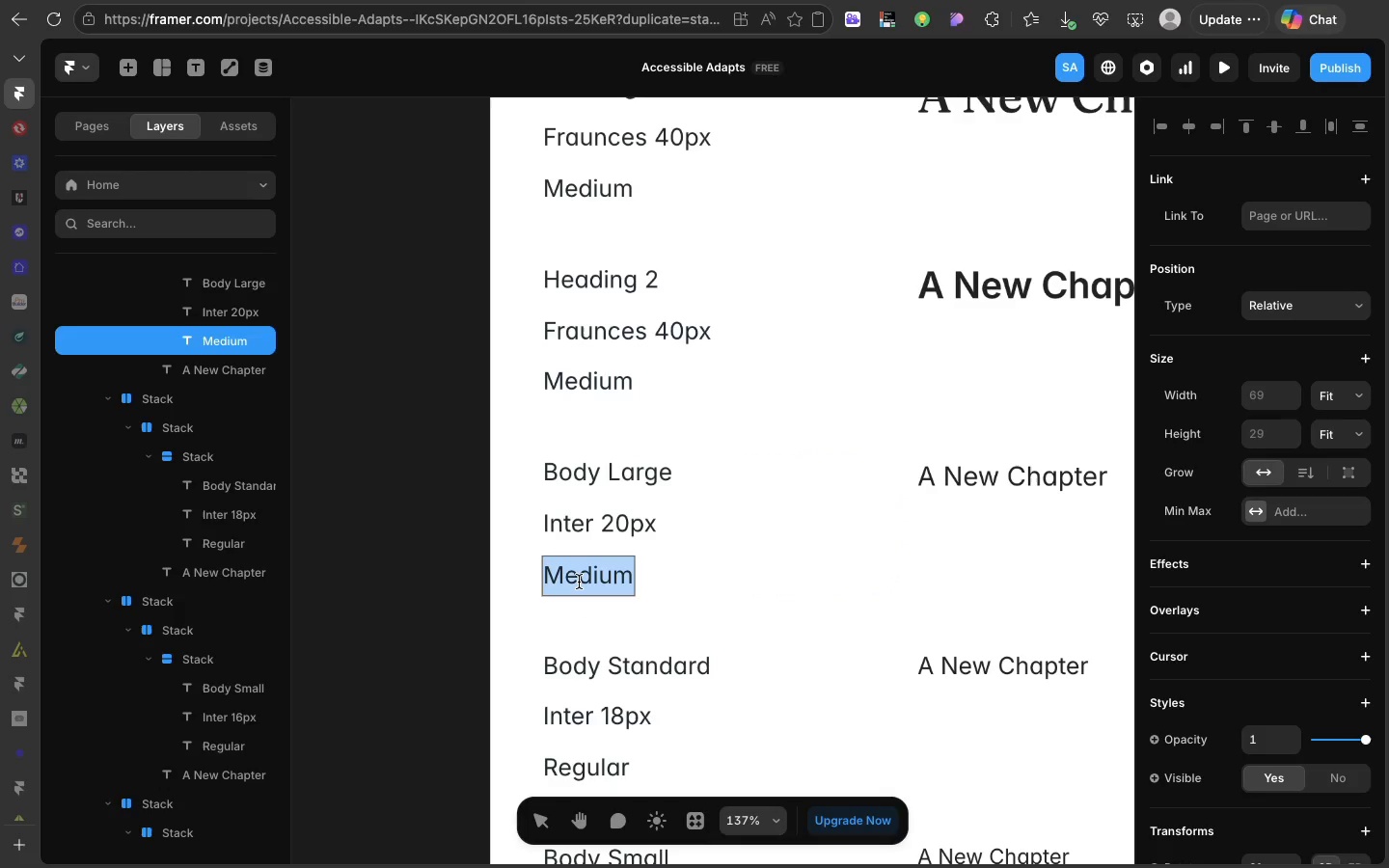 
triple_click([579, 582])
 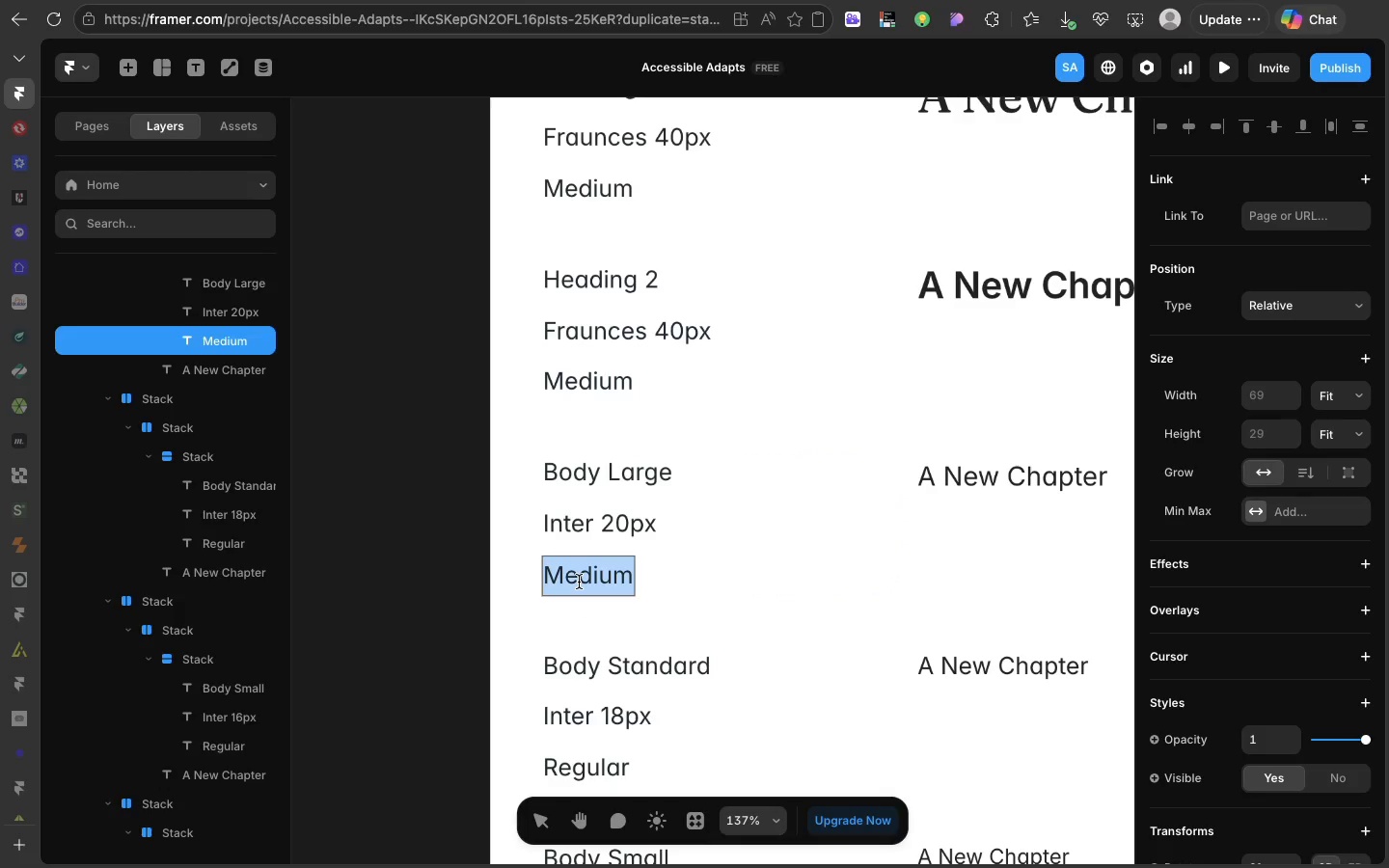 
type(Regular)
 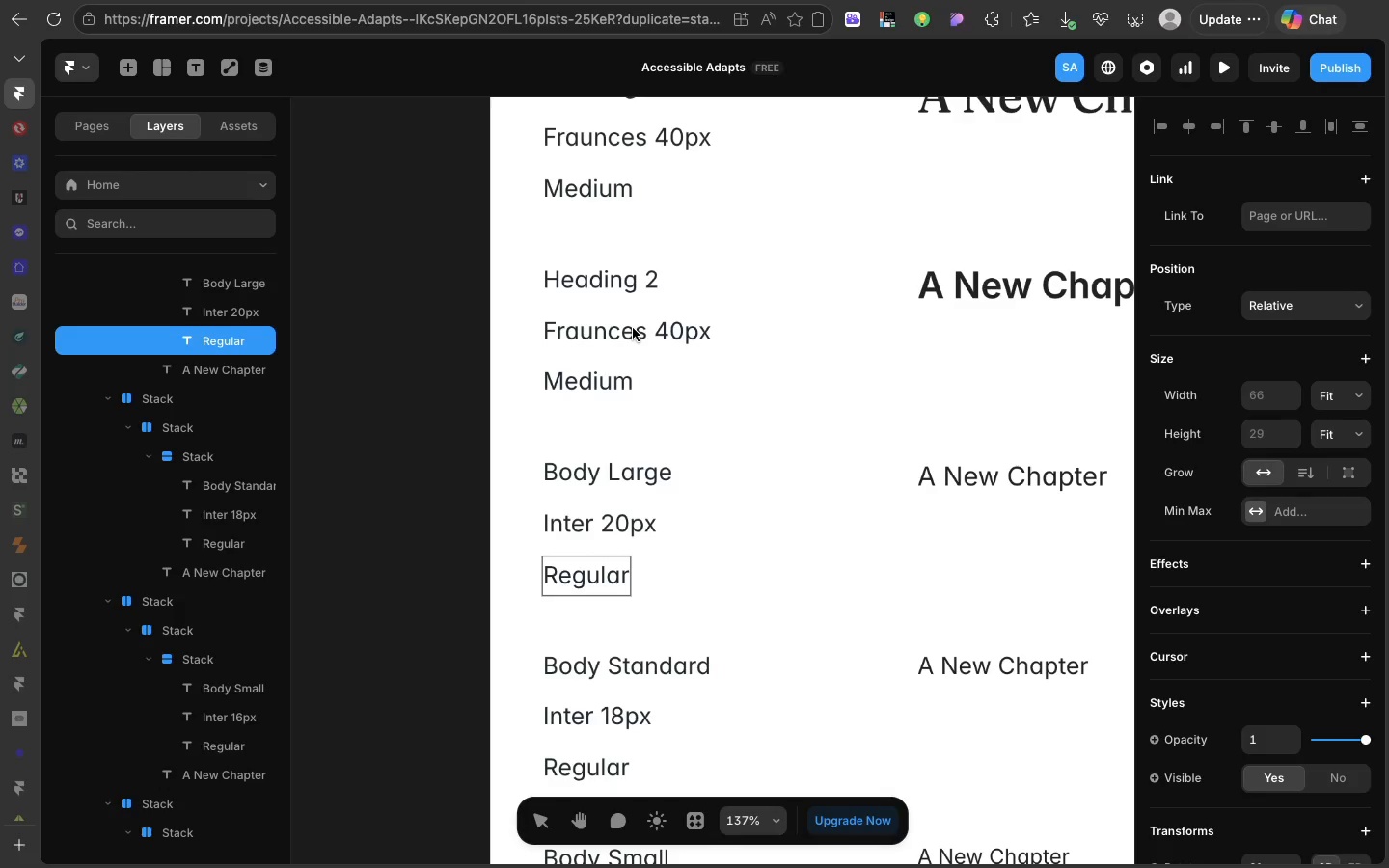 
double_click([633, 328])
 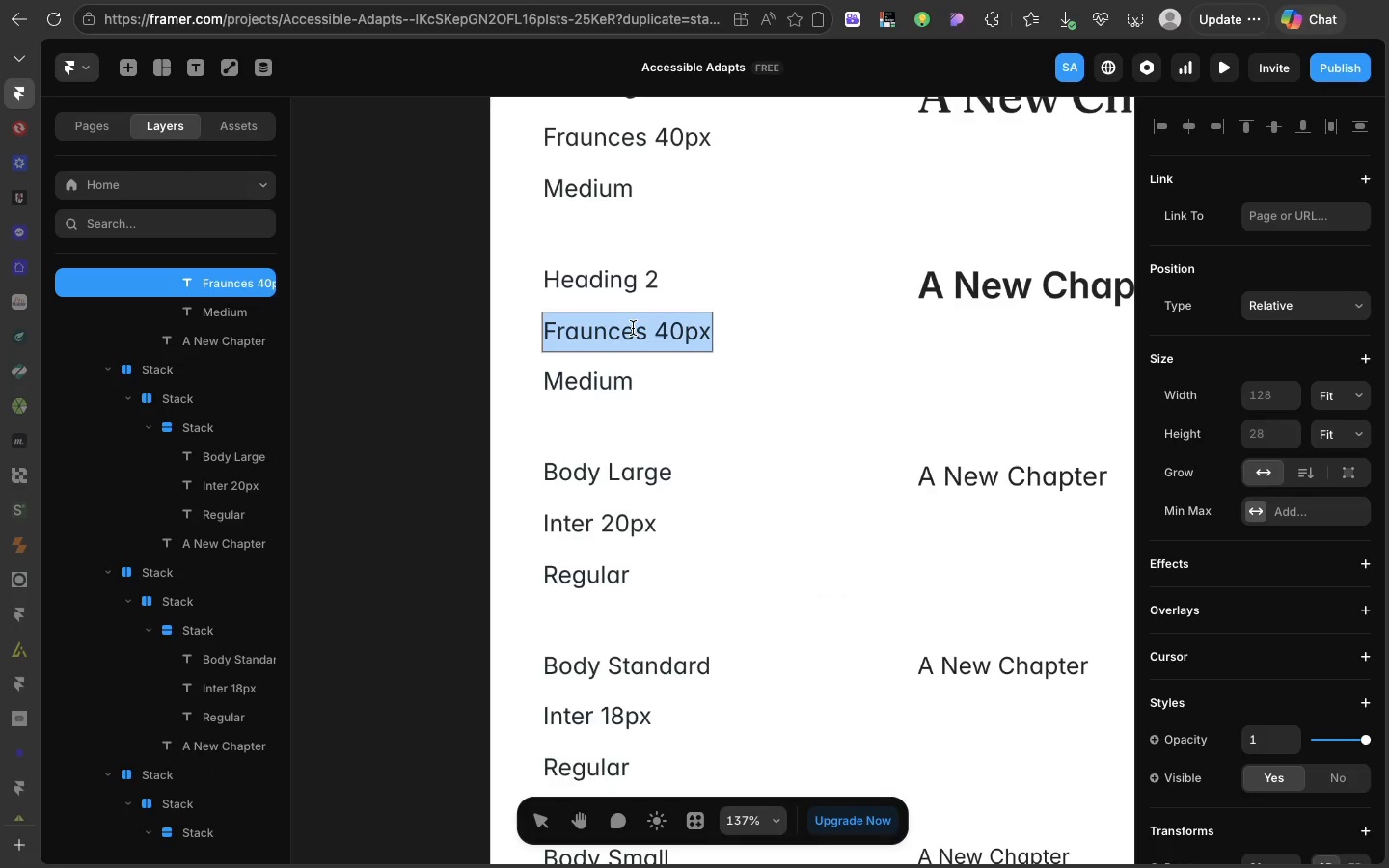 
triple_click([633, 328])
 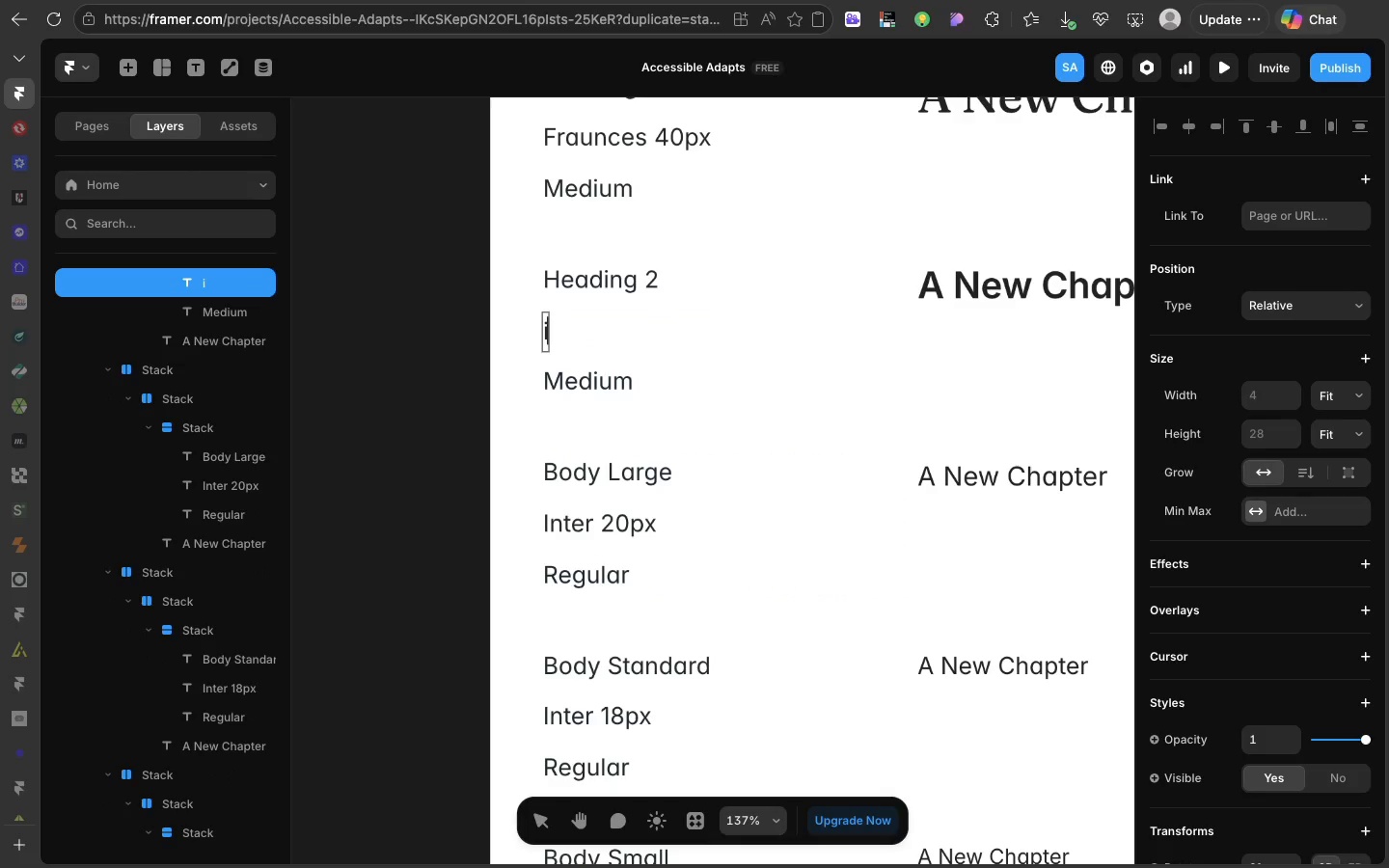 
type(i)
key(Backspace)
type(Inter 36px)
 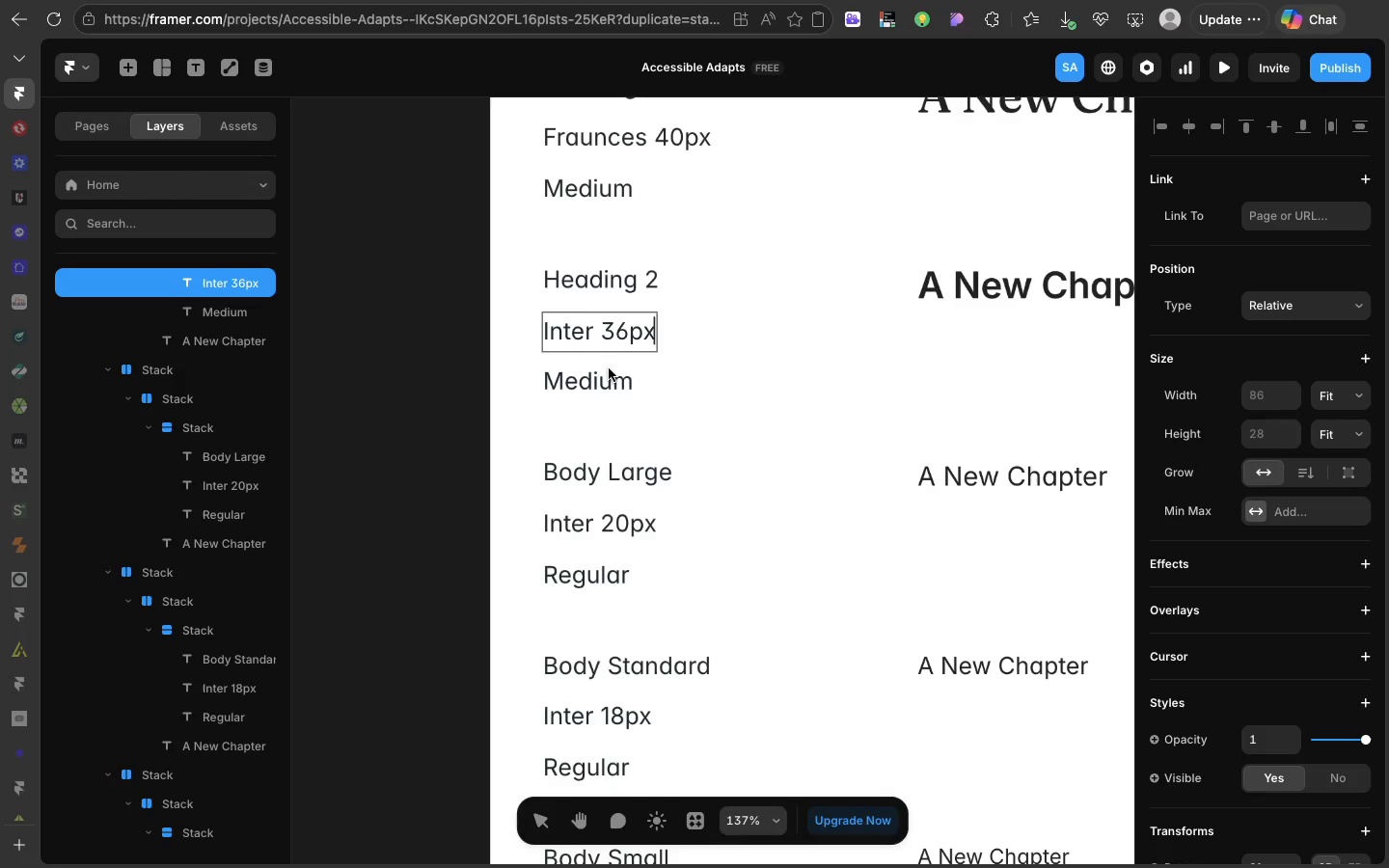 
wait(6.38)
 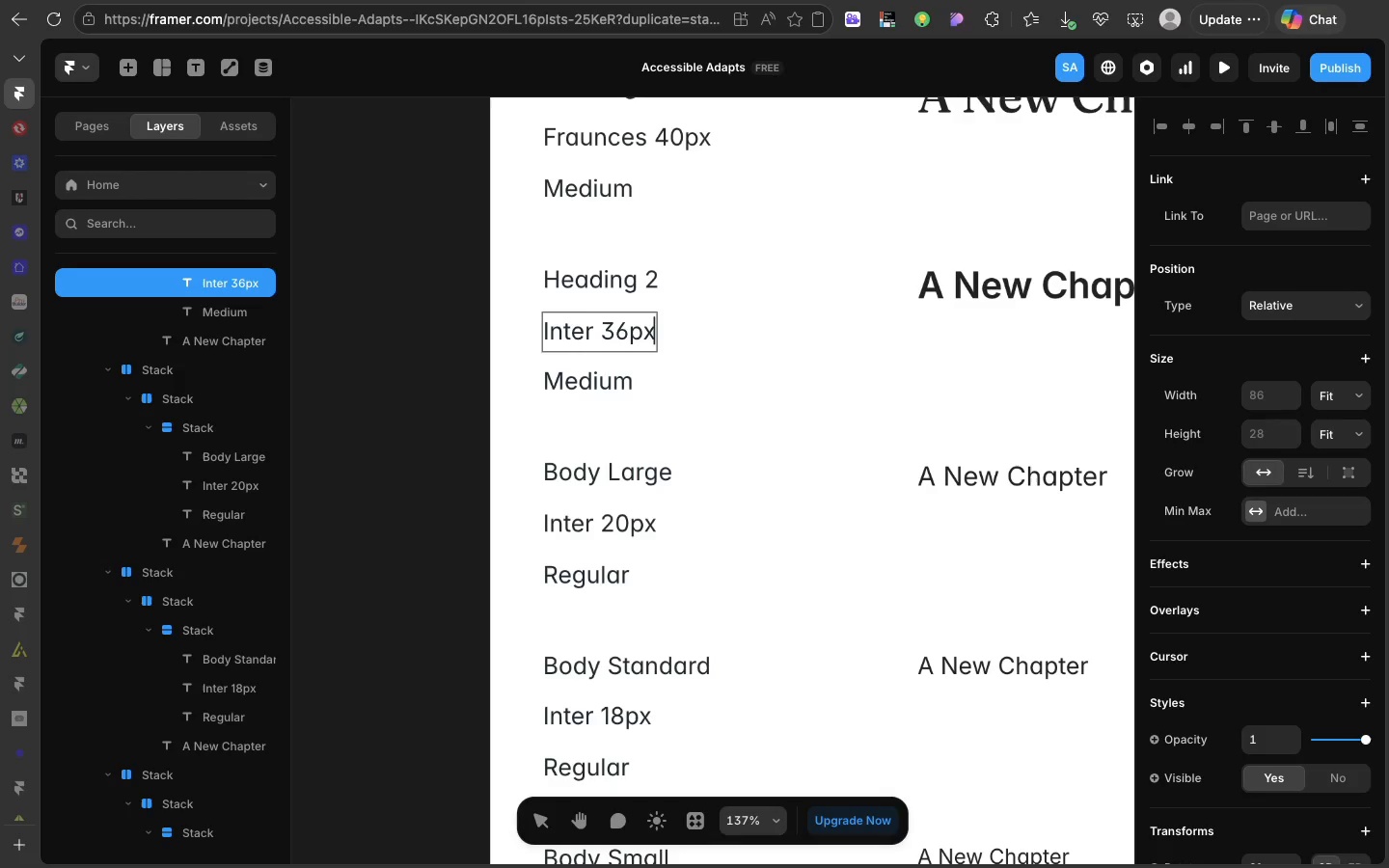 
left_click([622, 336])
 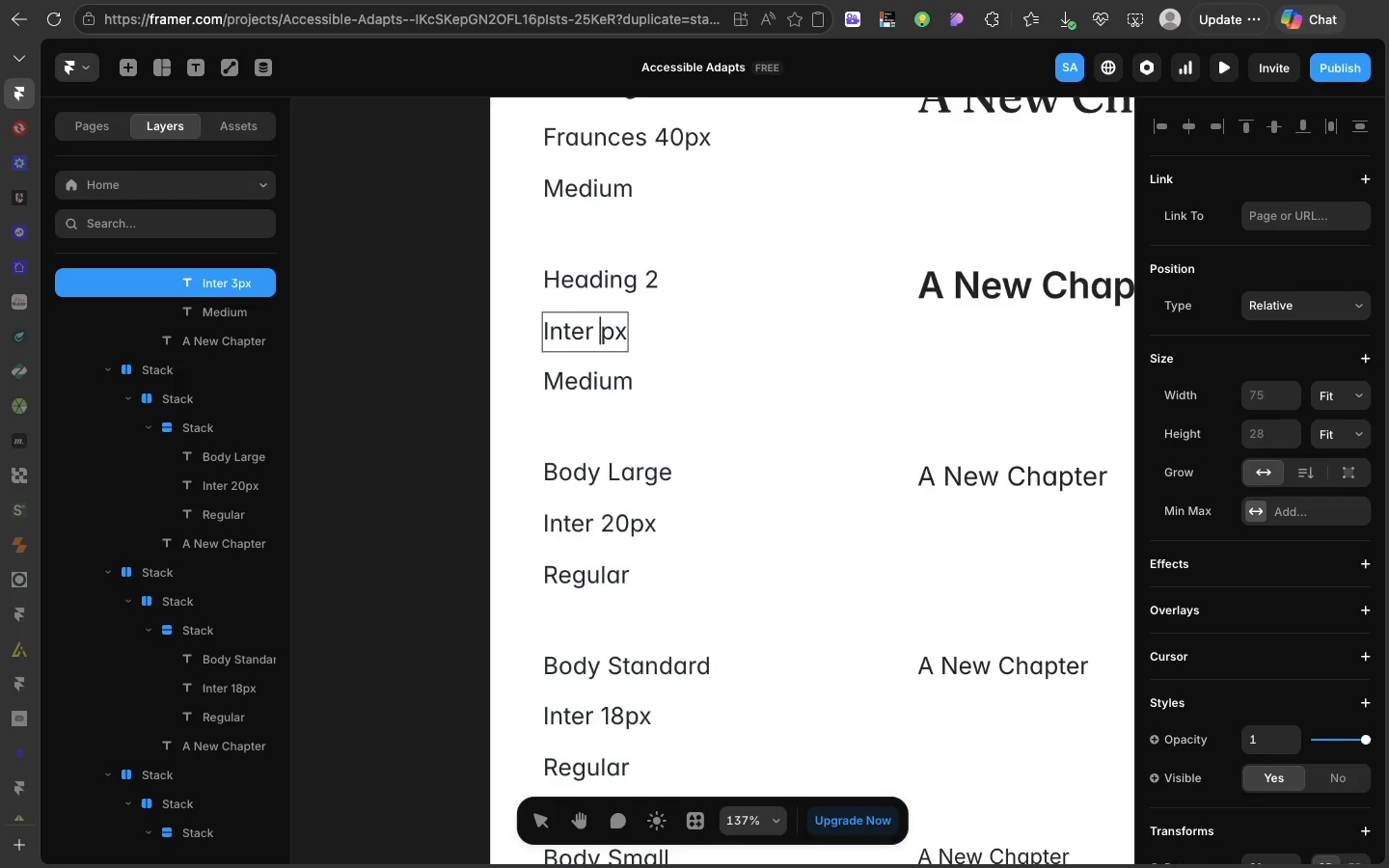 
key(Backspace)
key(Backspace)
type(38)
key(Backspace)
key(Backspace)
type(28)
 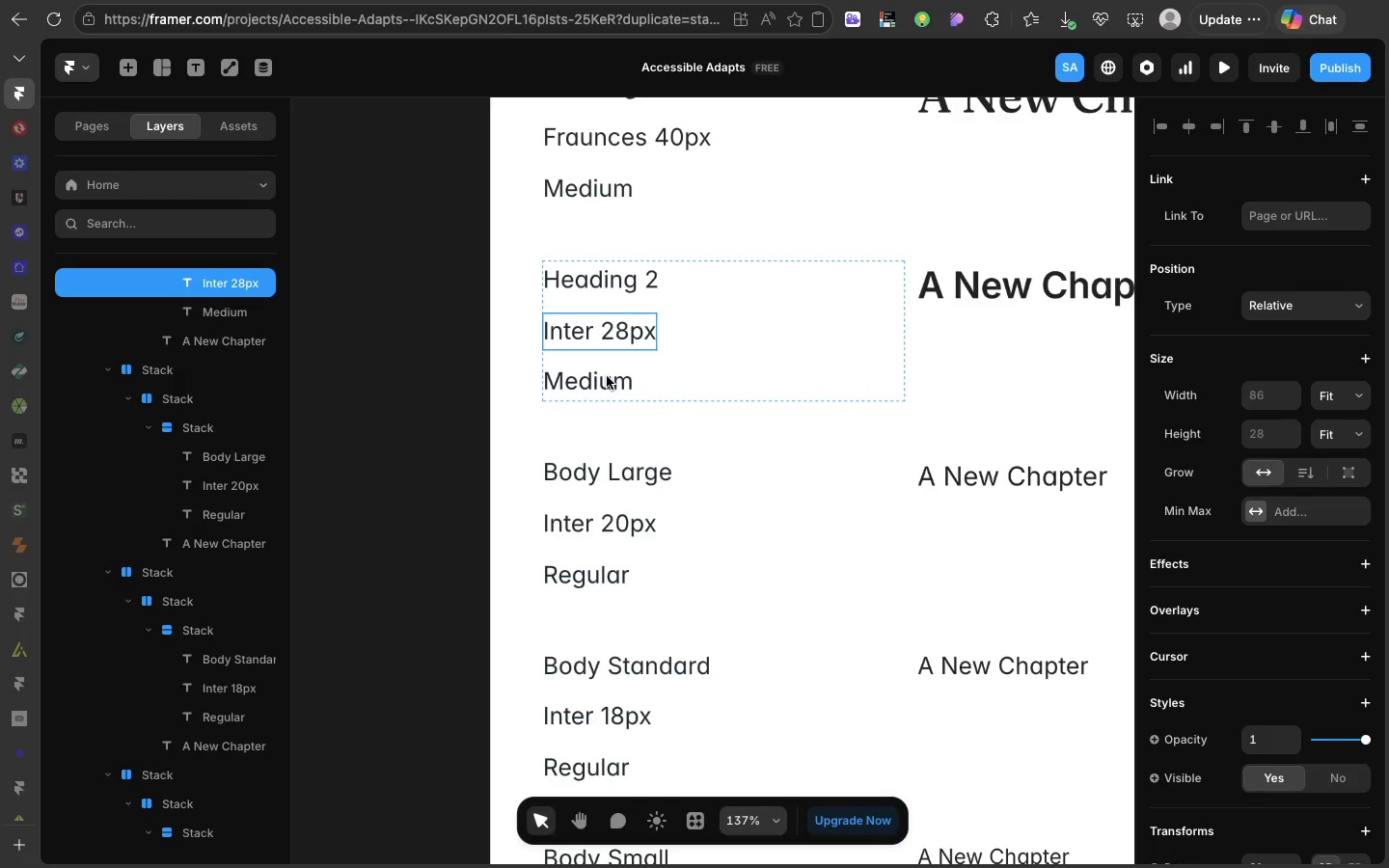 
double_click([607, 376])
 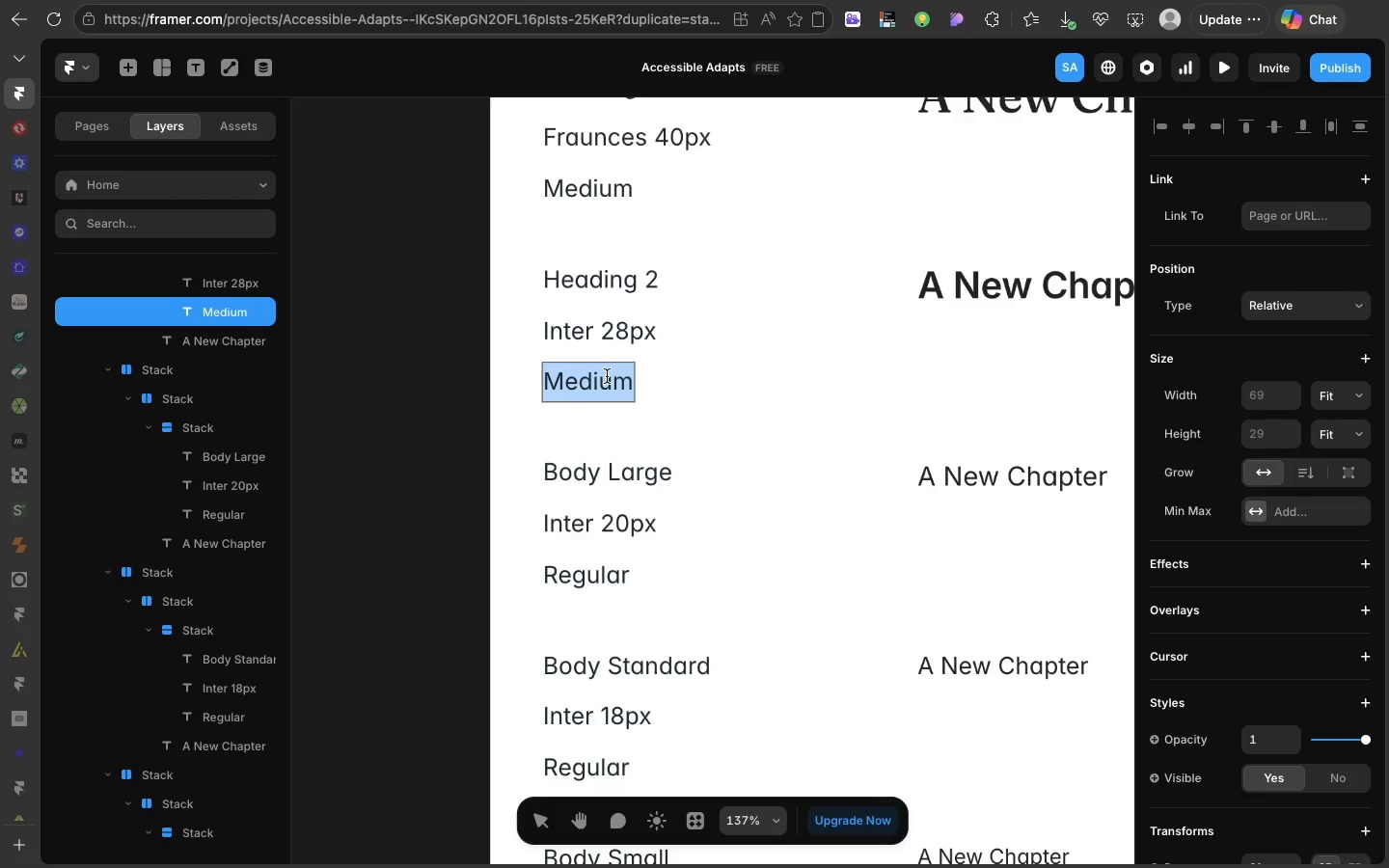 
type(Semibold)
 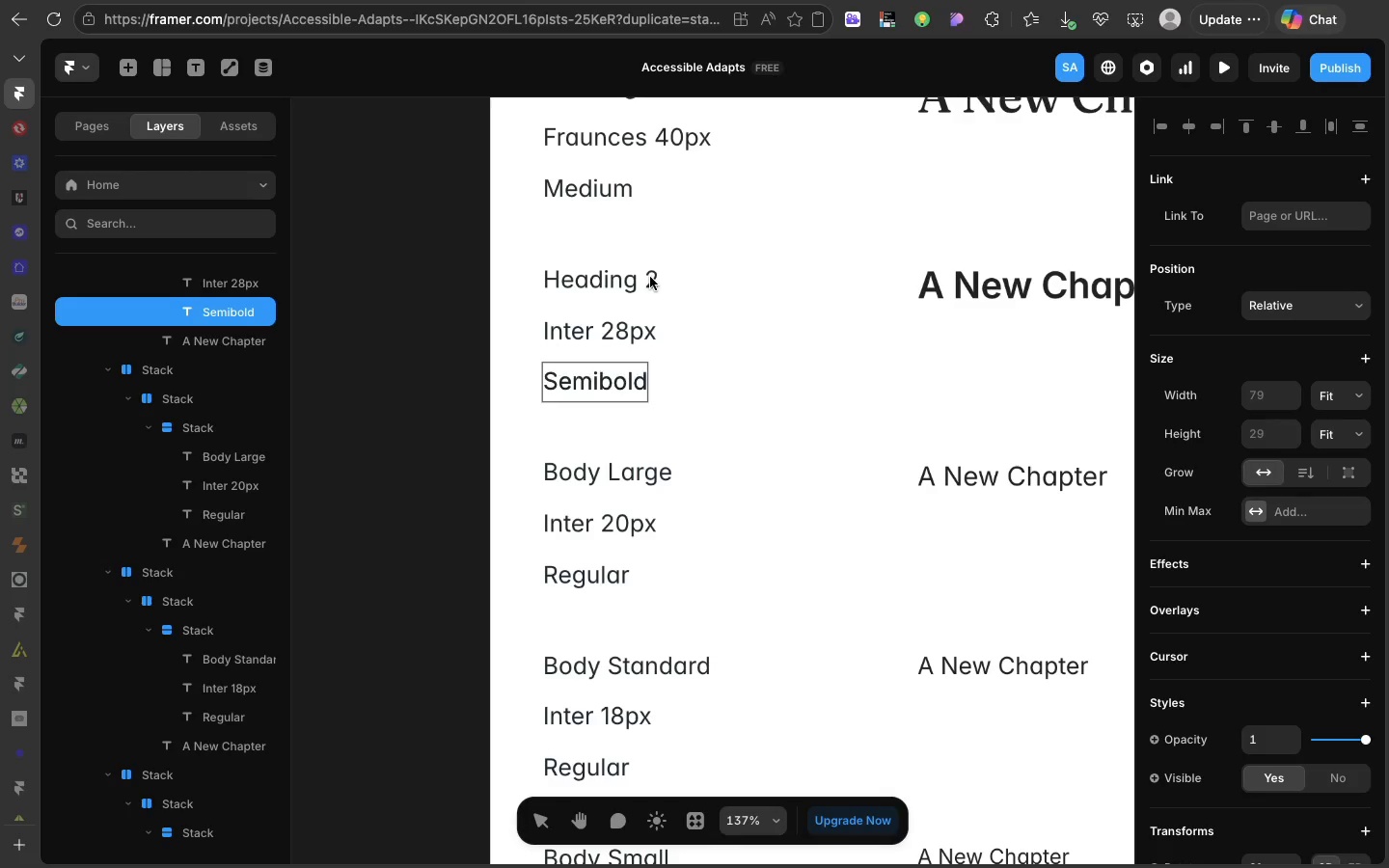 
double_click([650, 277])
 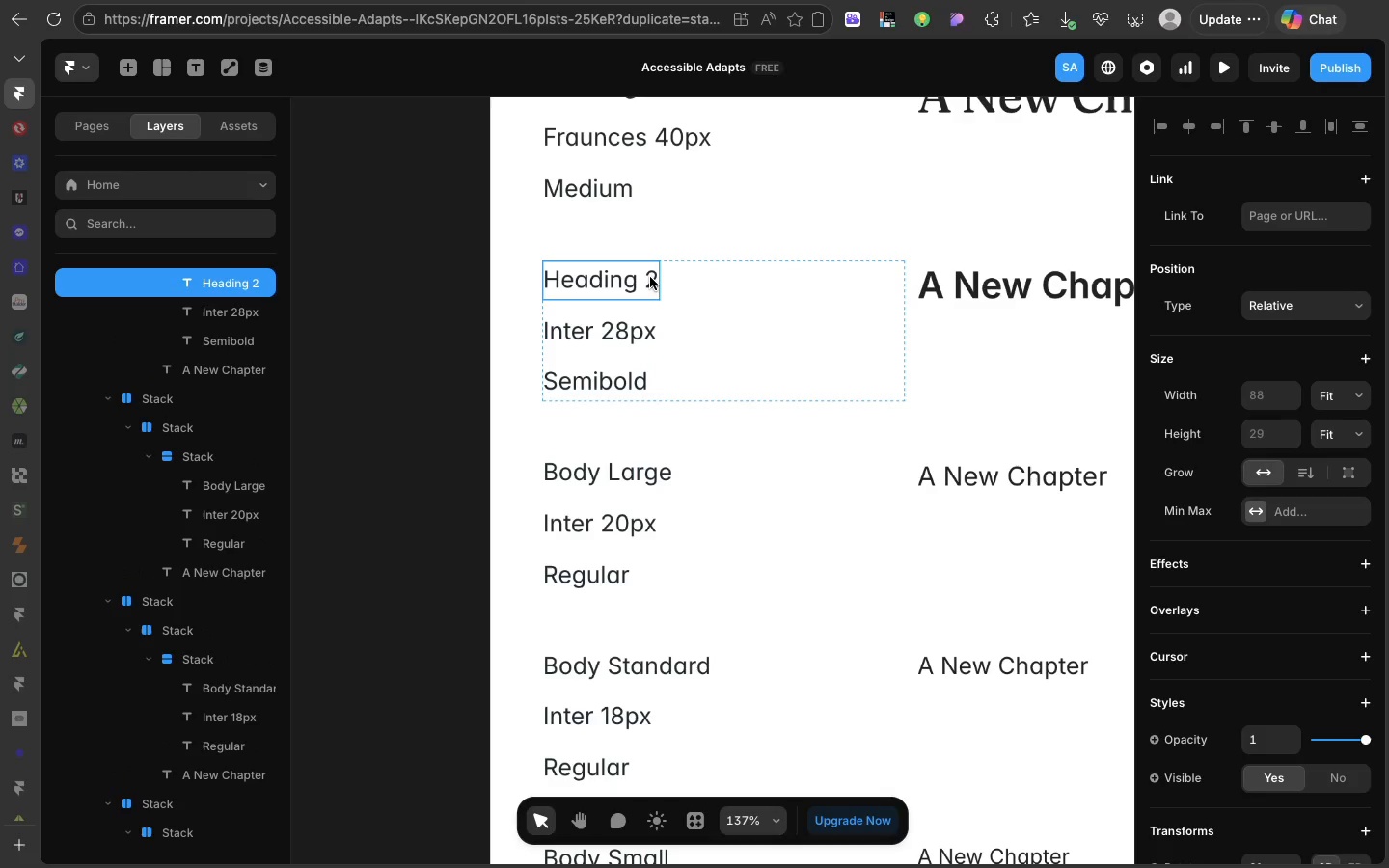 
triple_click([650, 277])
 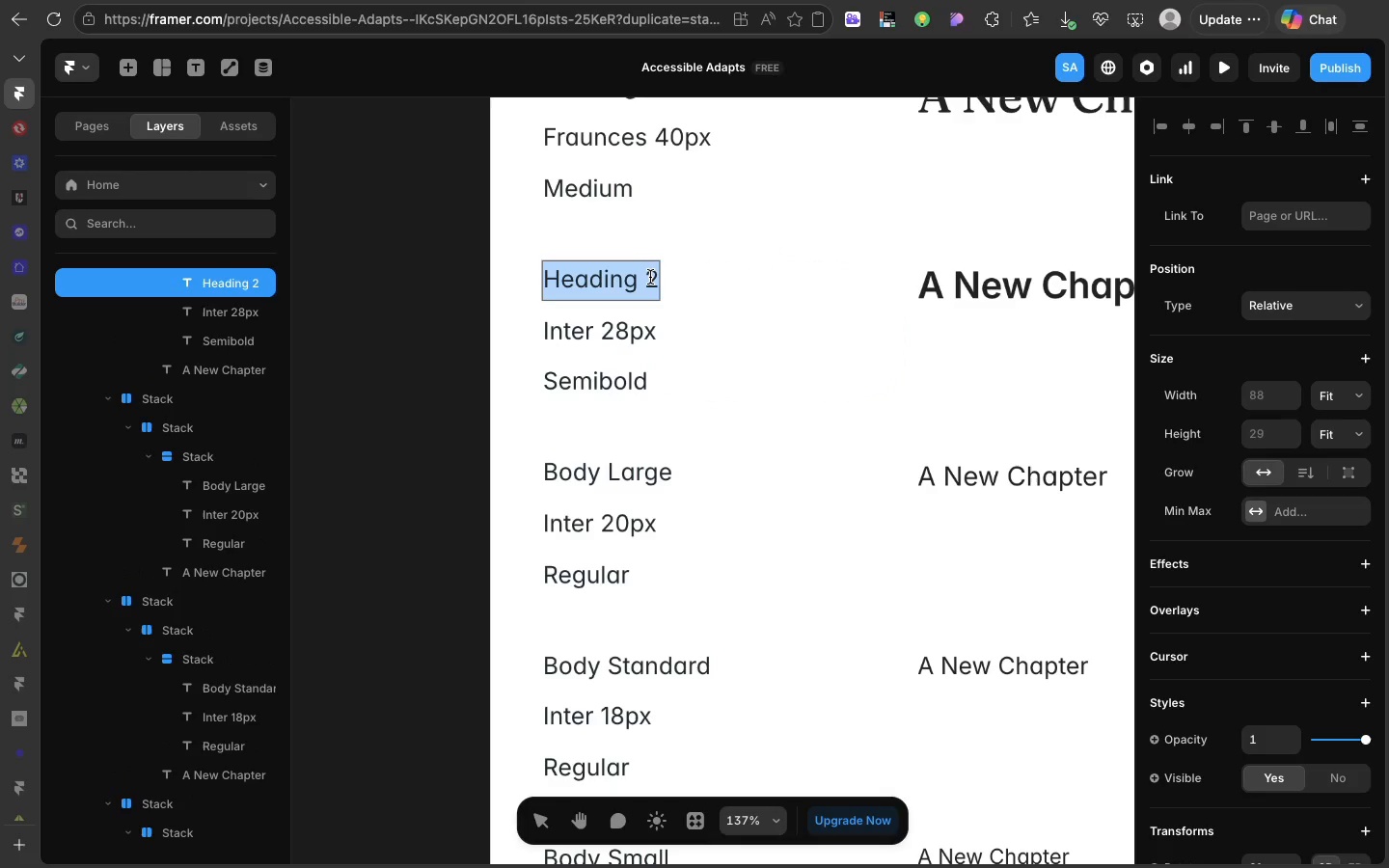 
double_click([650, 277])
 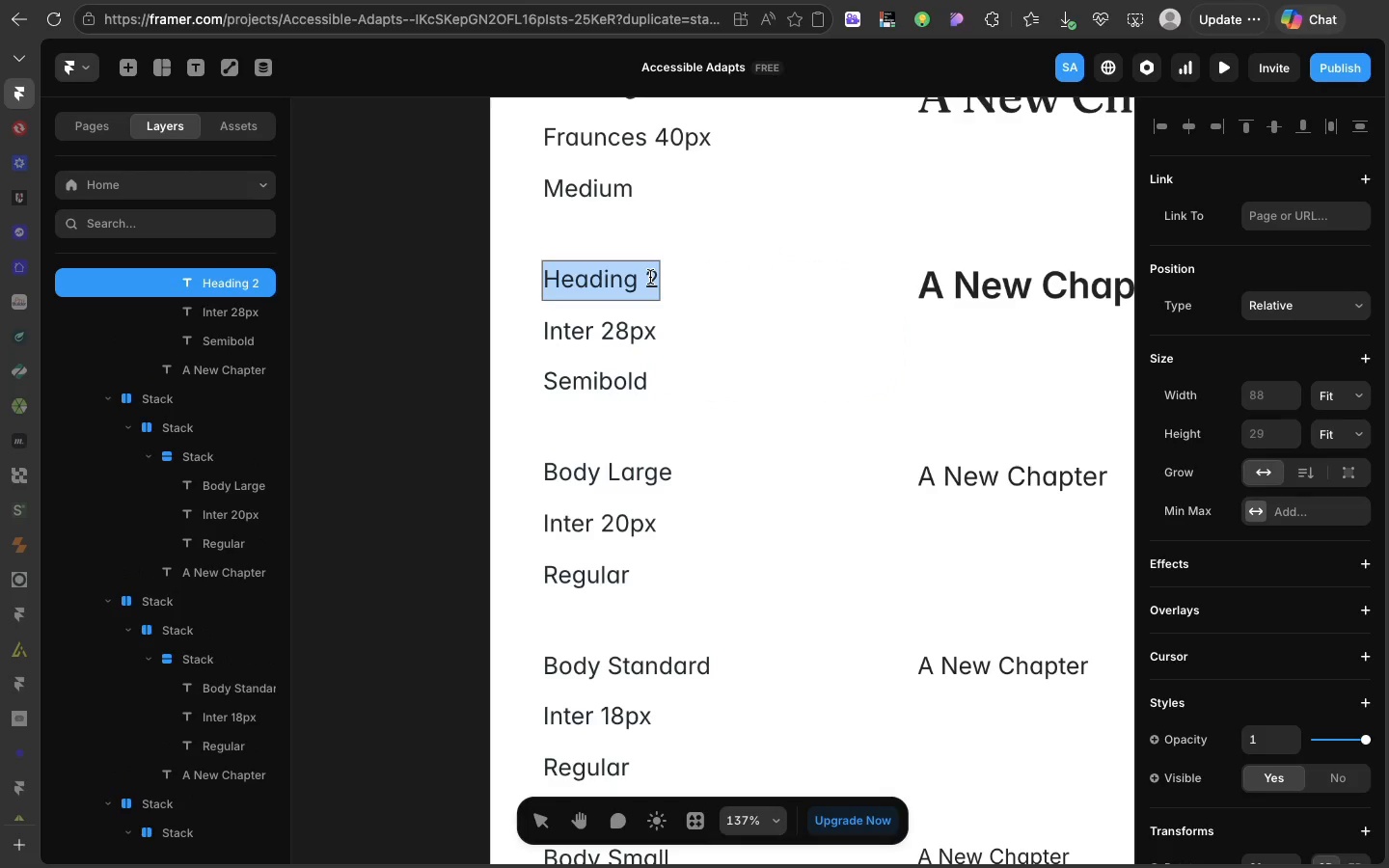 
triple_click([650, 277])
 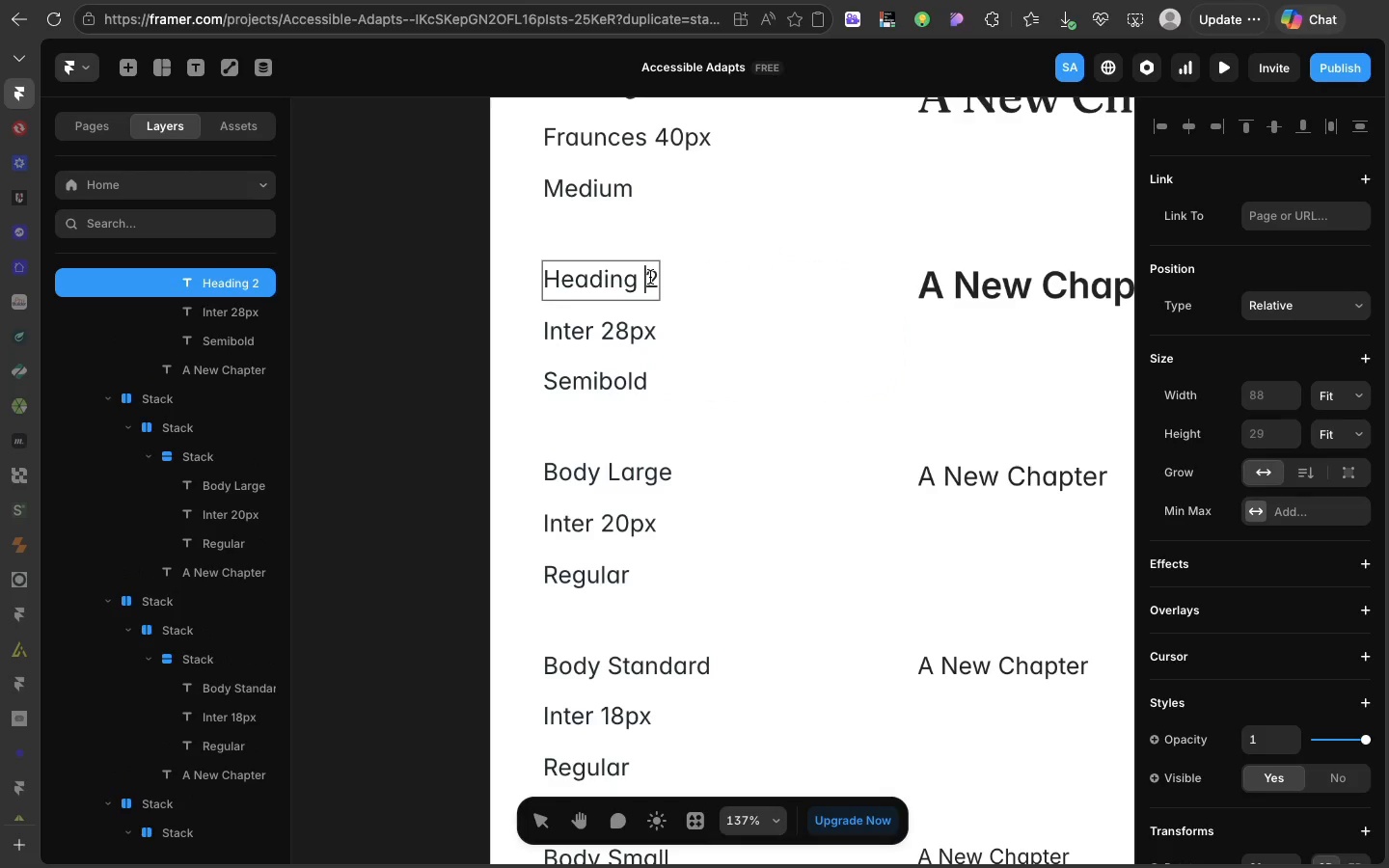 
double_click([650, 277])
 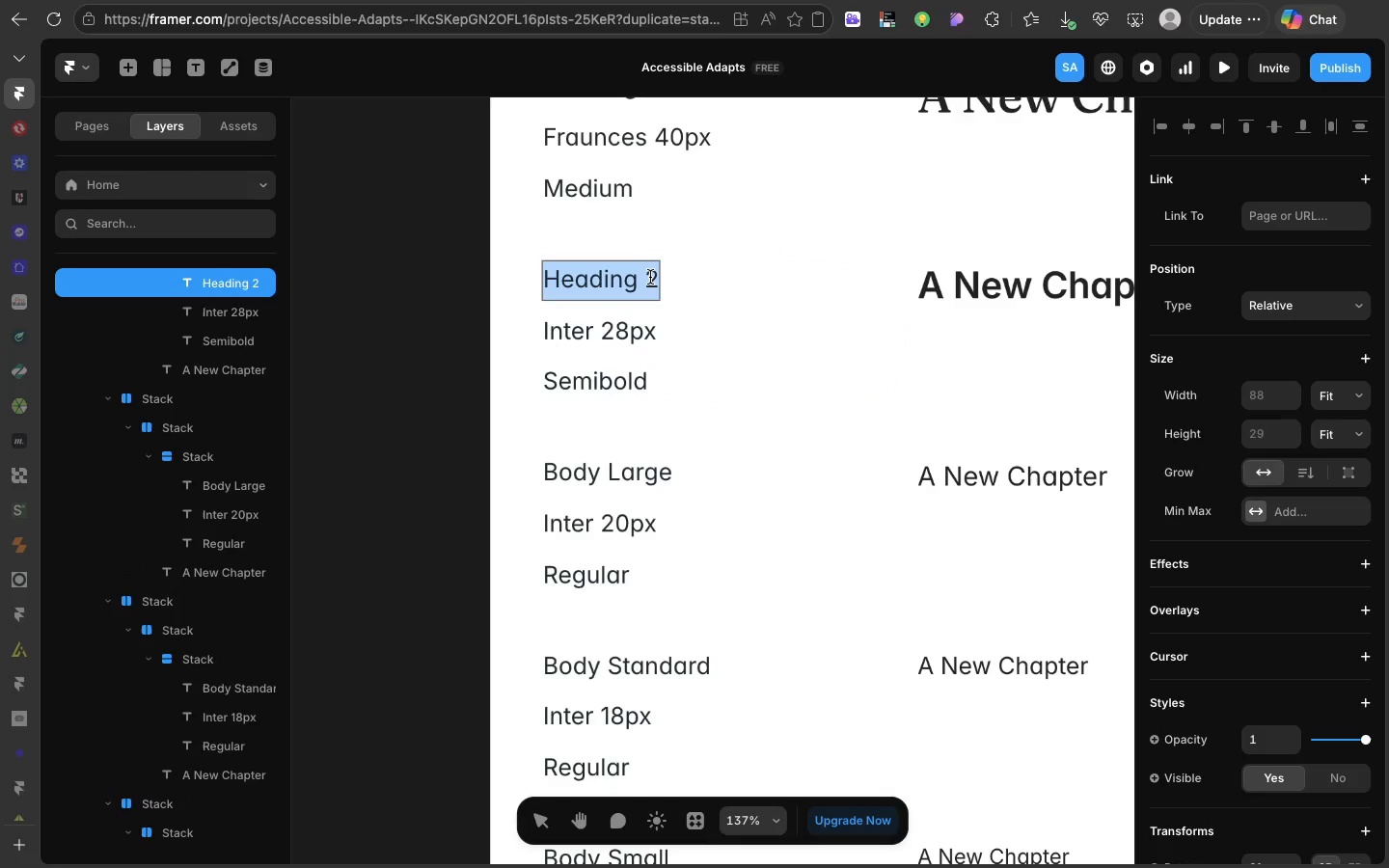 
triple_click([650, 277])
 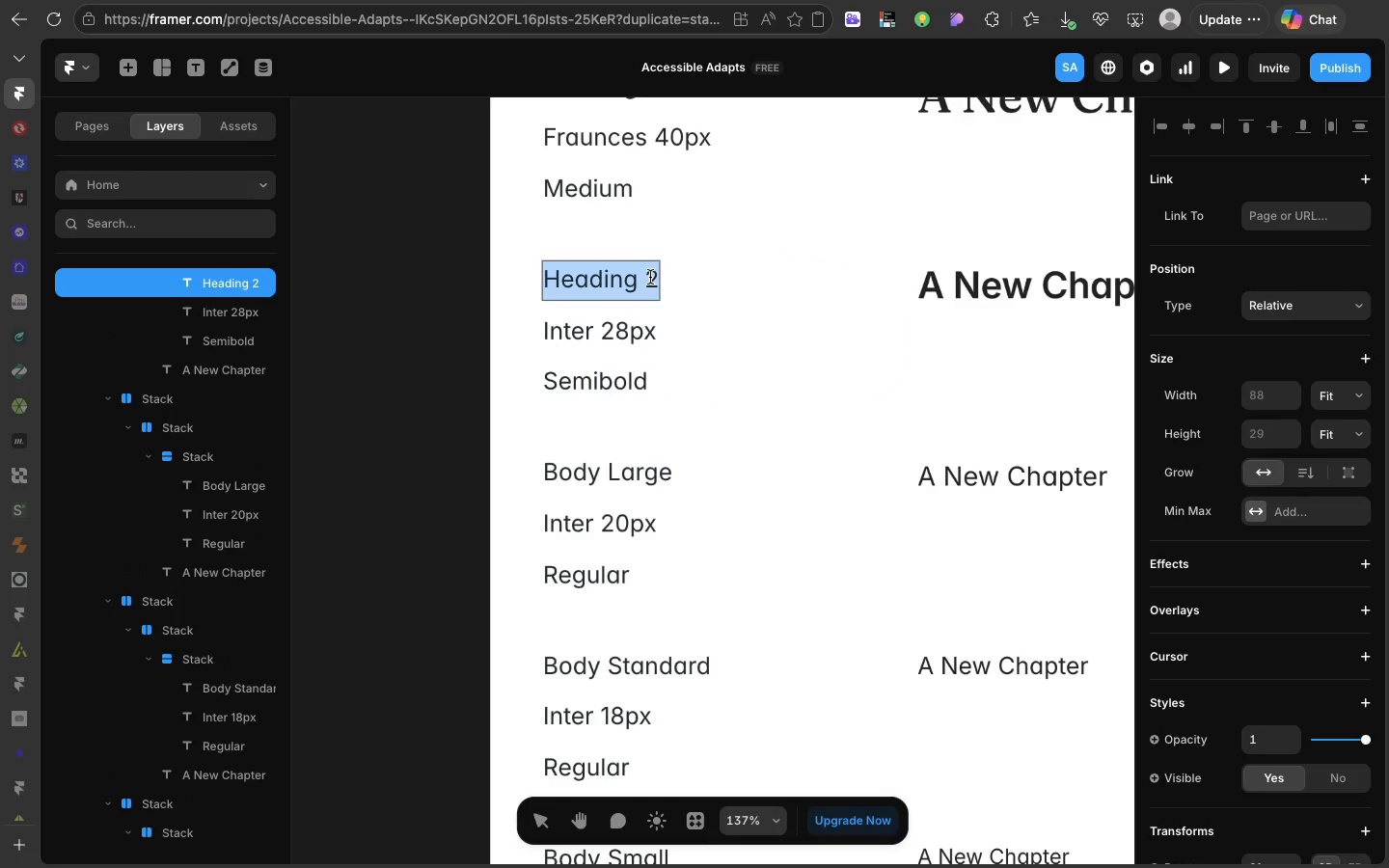 
triple_click([650, 277])
 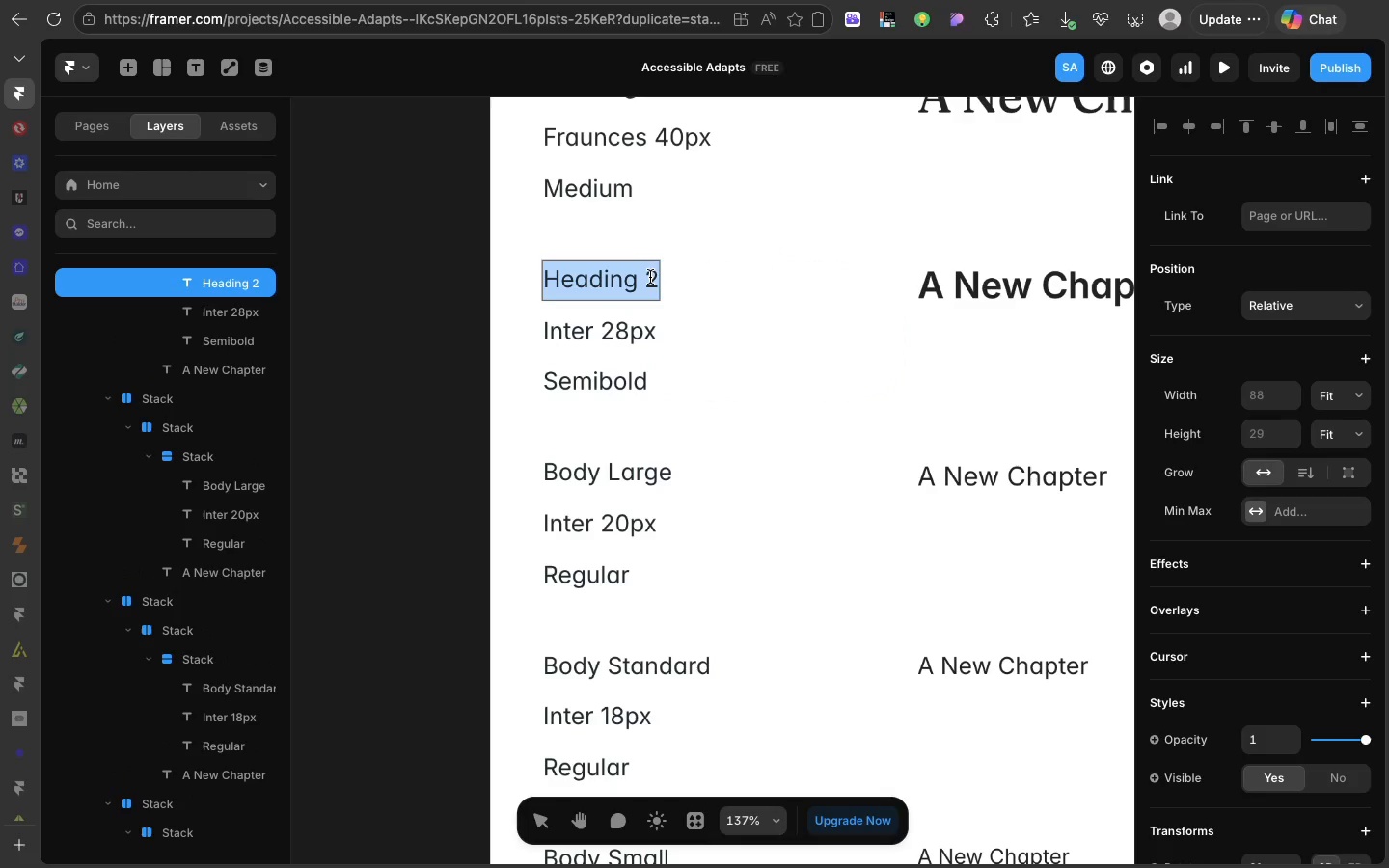 
triple_click([650, 277])
 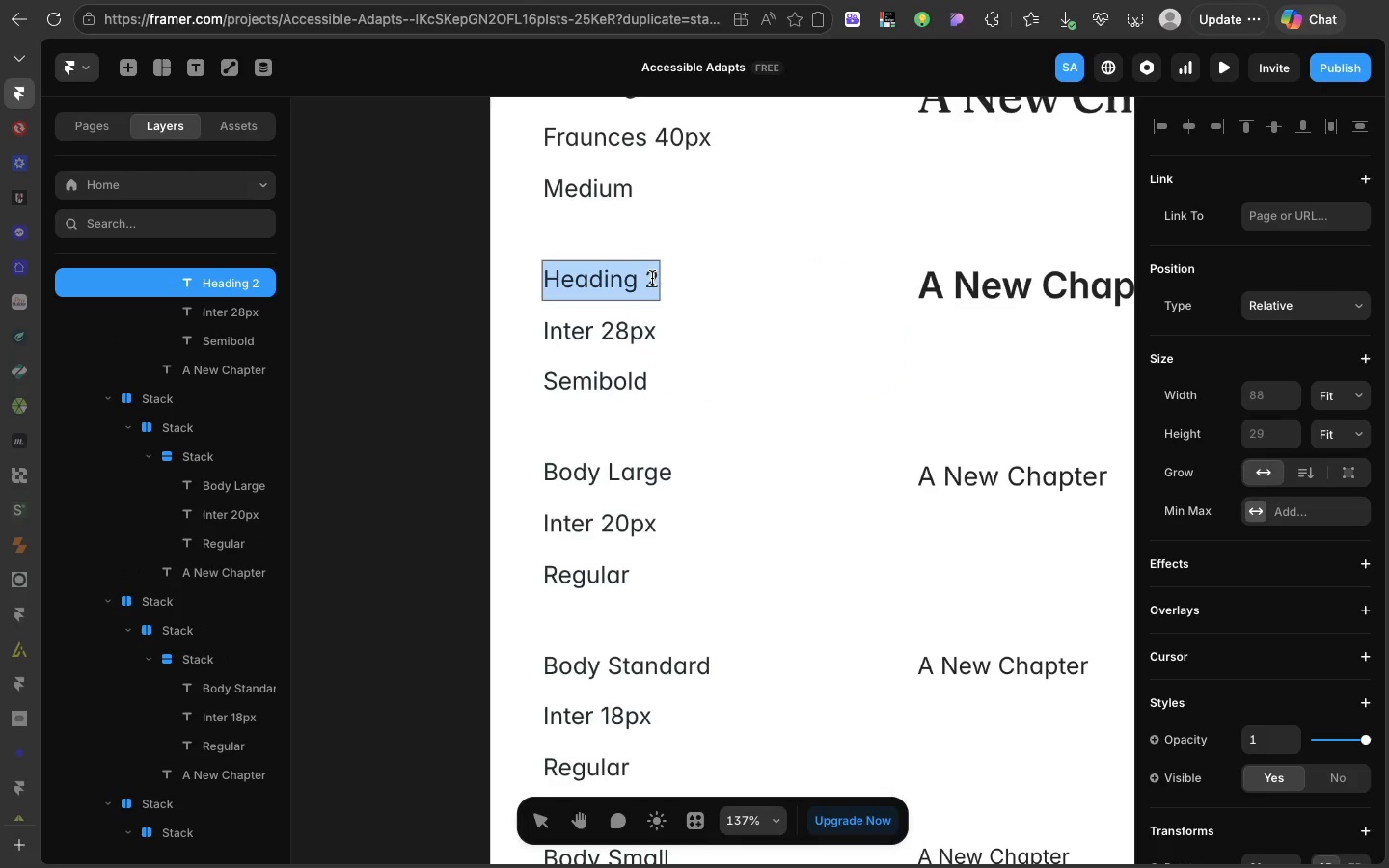 
triple_click([650, 277])
 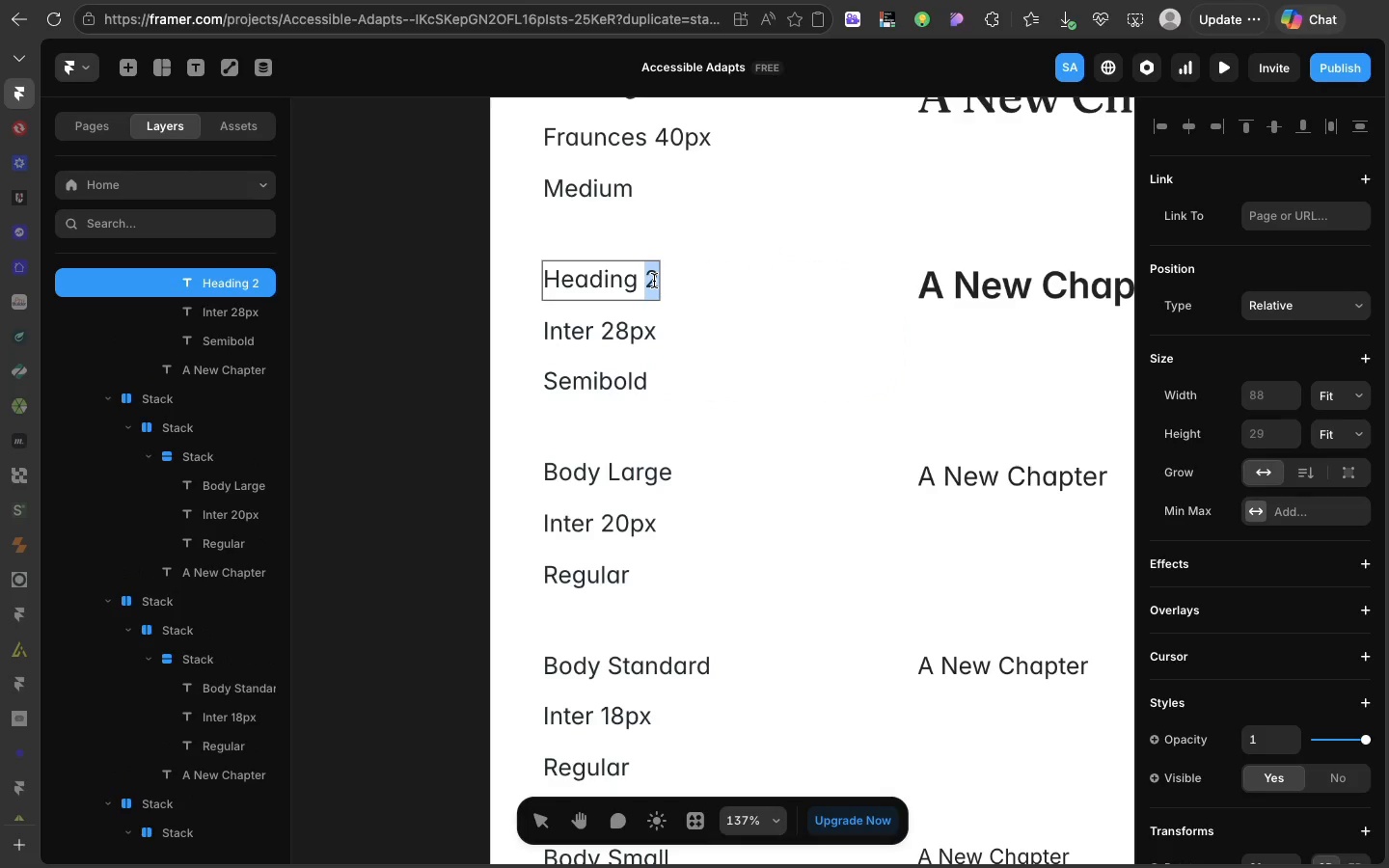 
double_click([654, 281])
 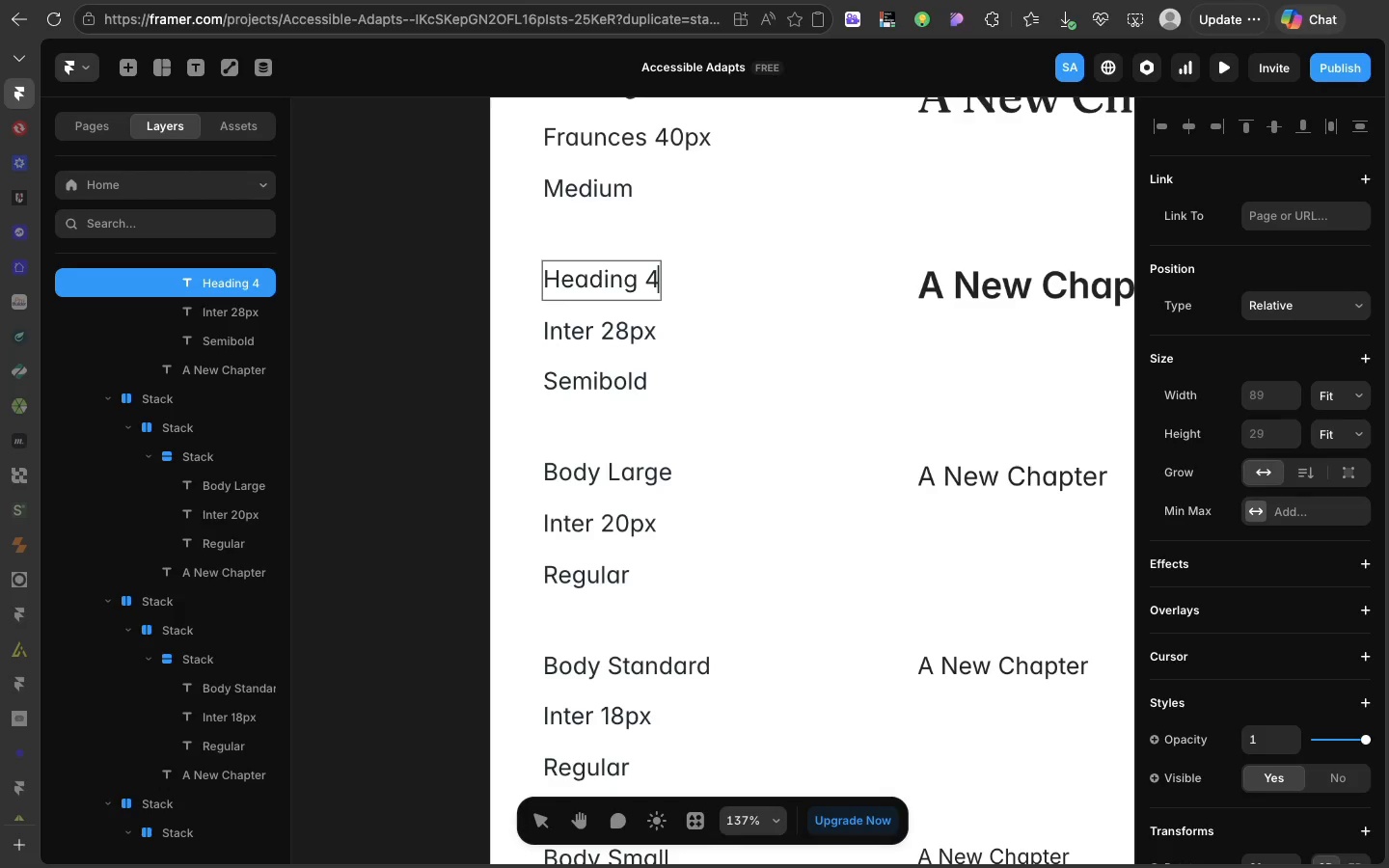 
key(4)
 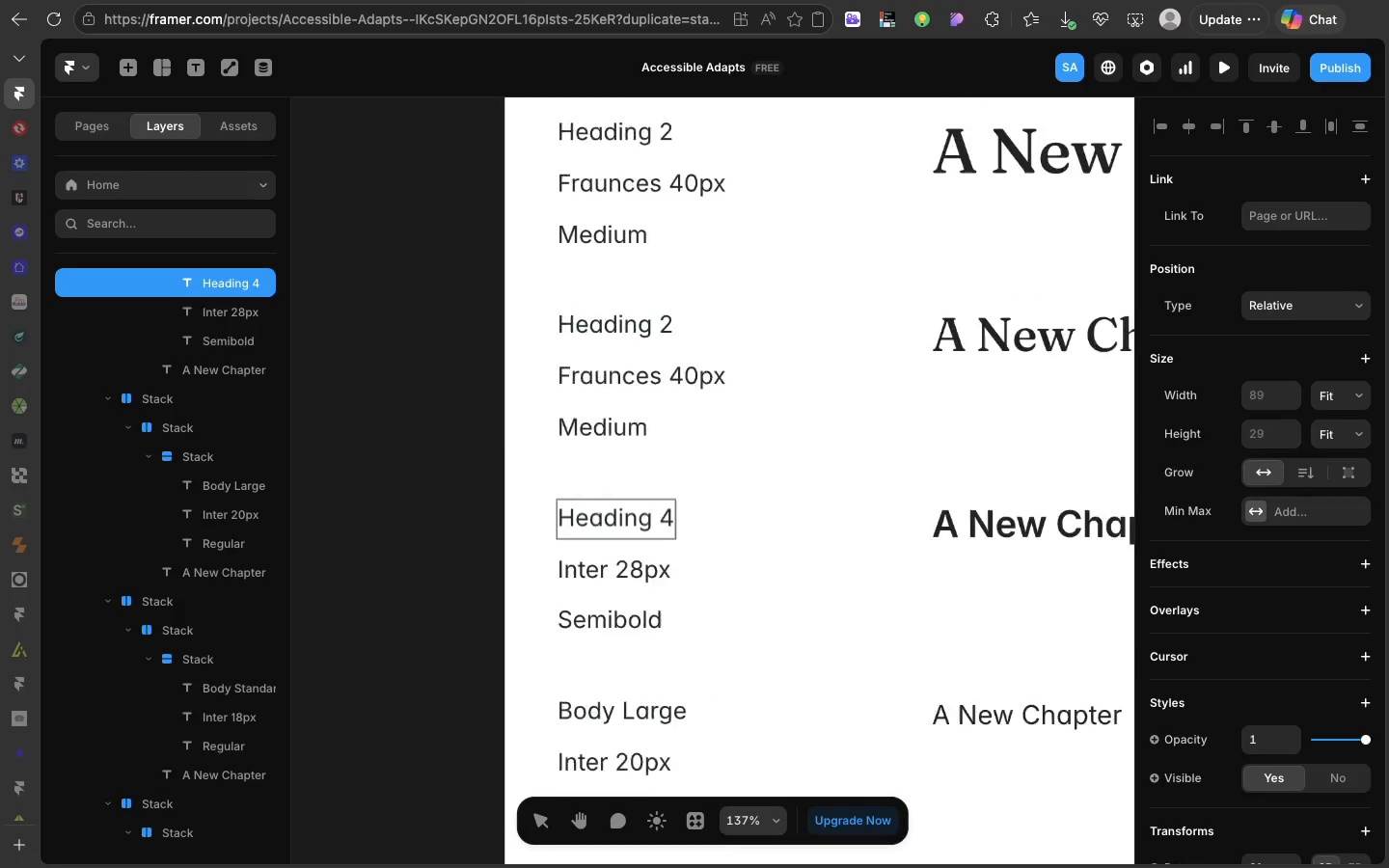 
scroll: coordinate [654, 281], scroll_direction: up, amount: 27.0
 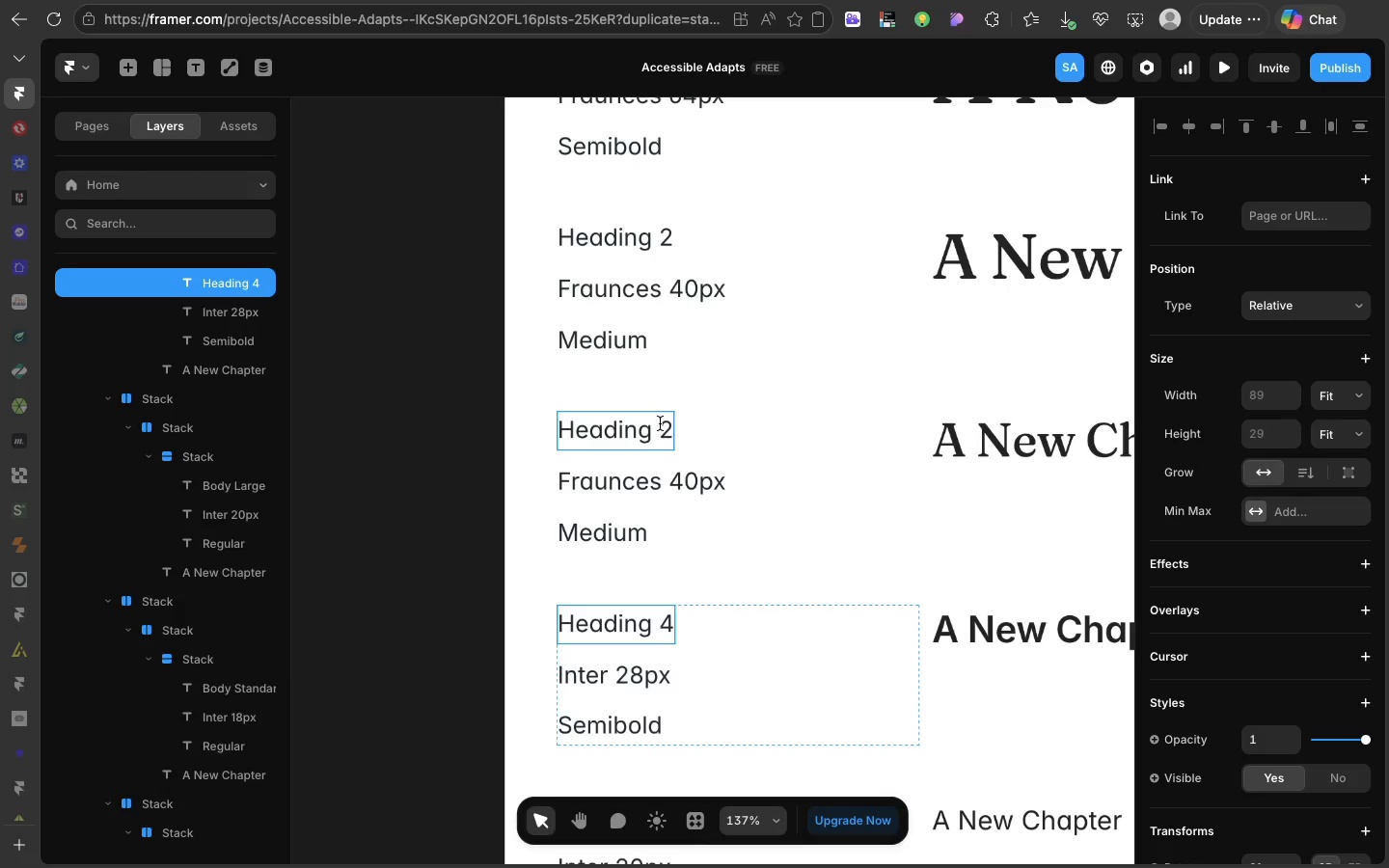 
double_click([660, 423])
 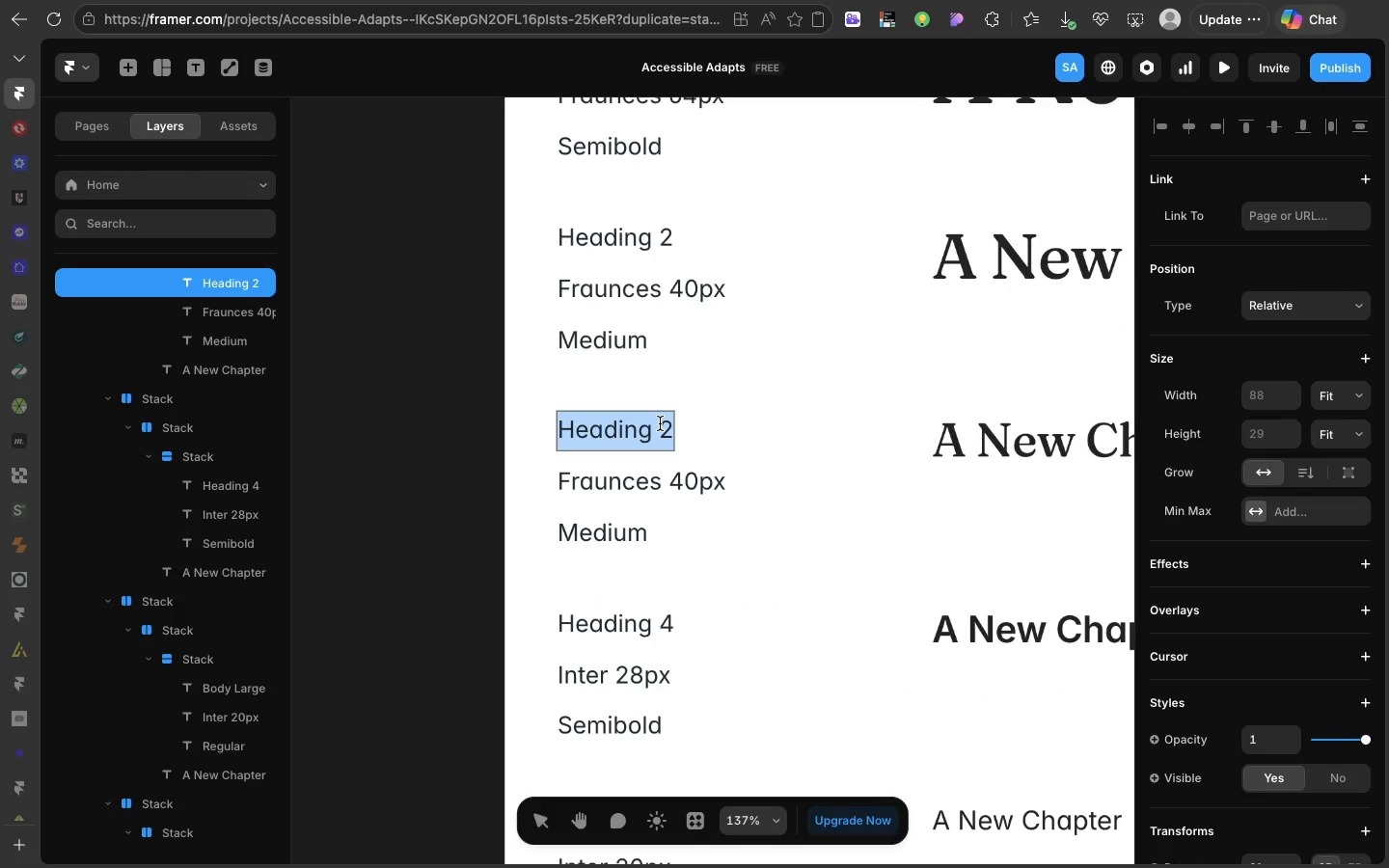 
triple_click([660, 423])
 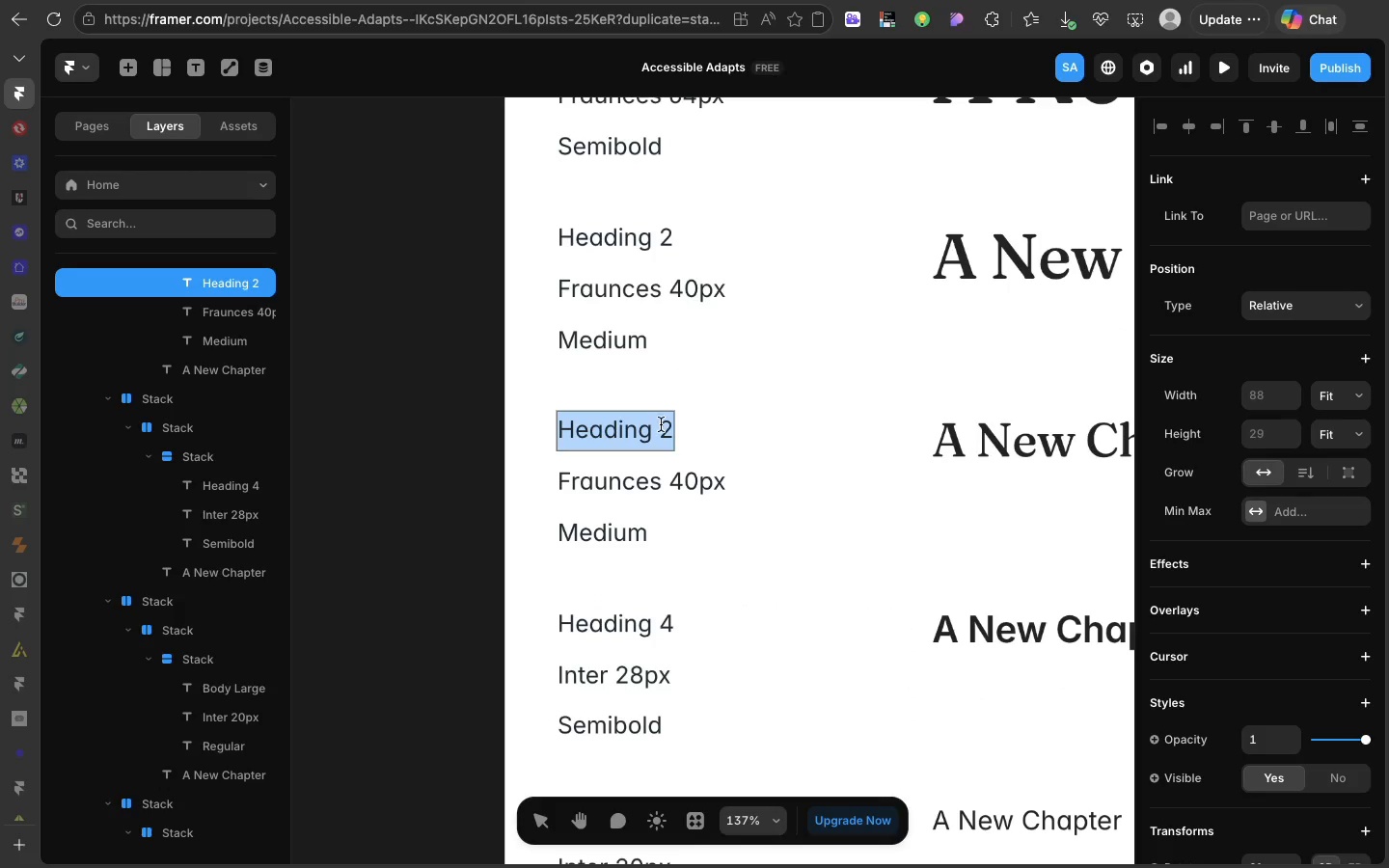 
triple_click([660, 423])
 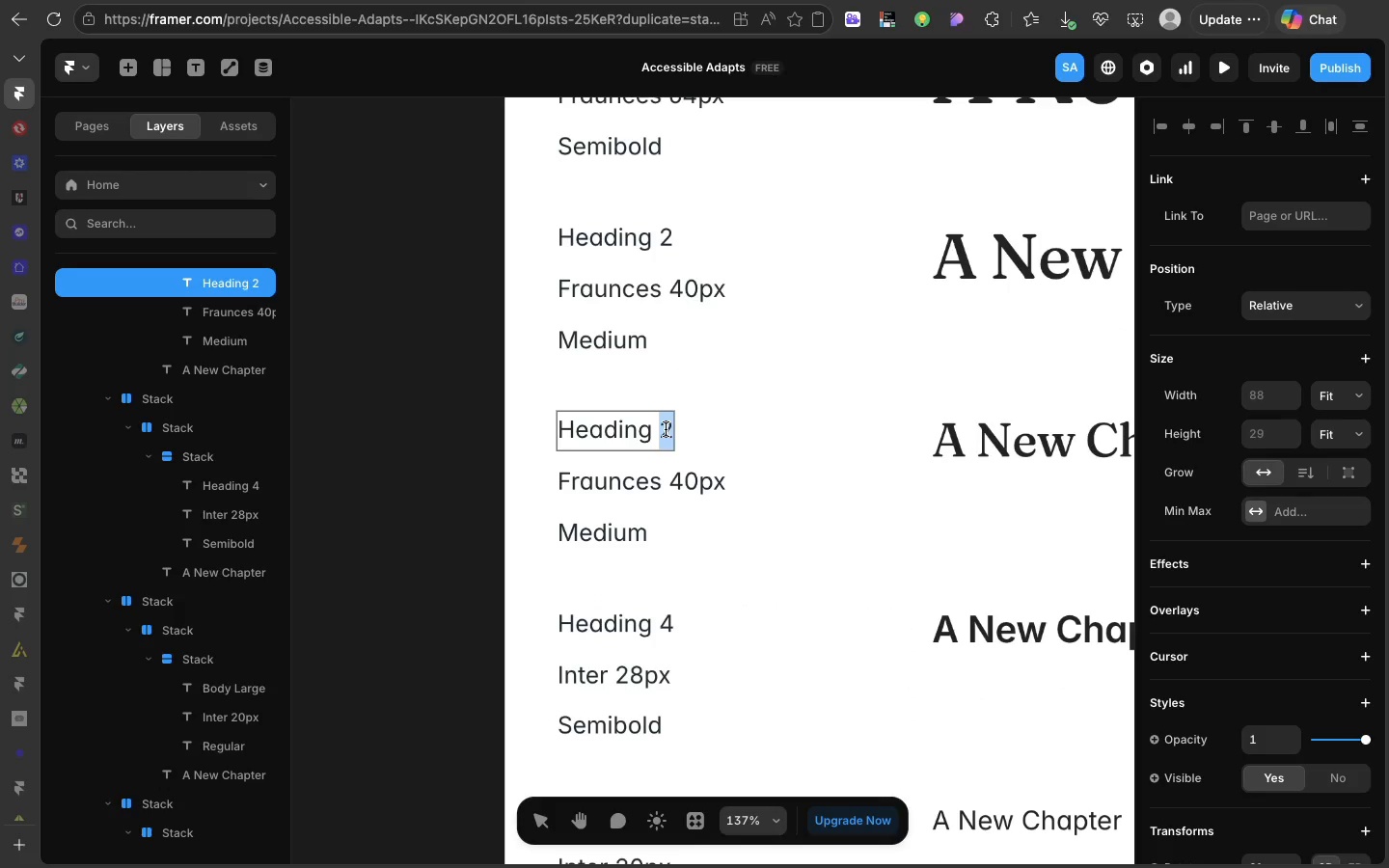 
double_click([666, 429])
 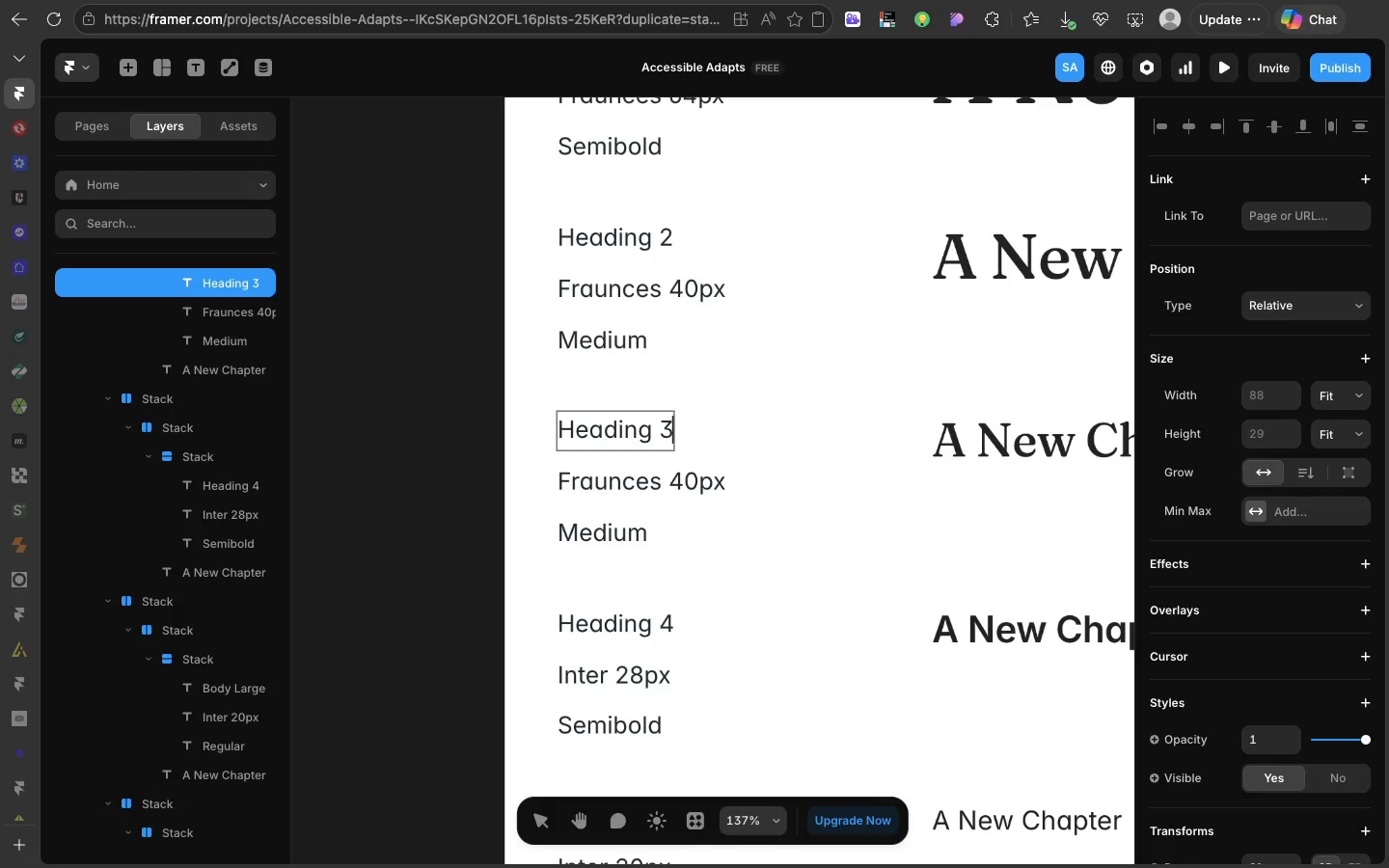 
key(3)
 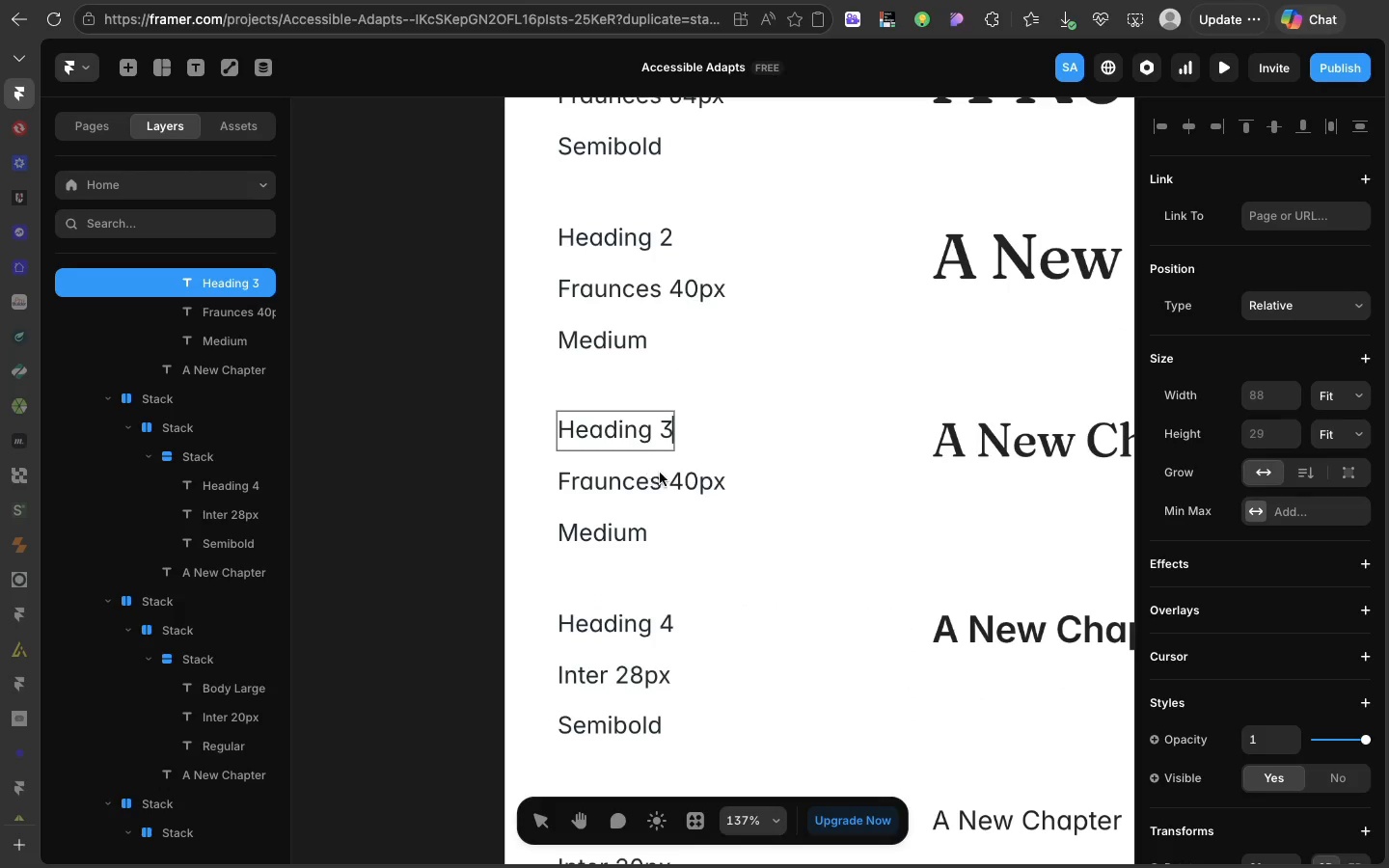 
wait(6.79)
 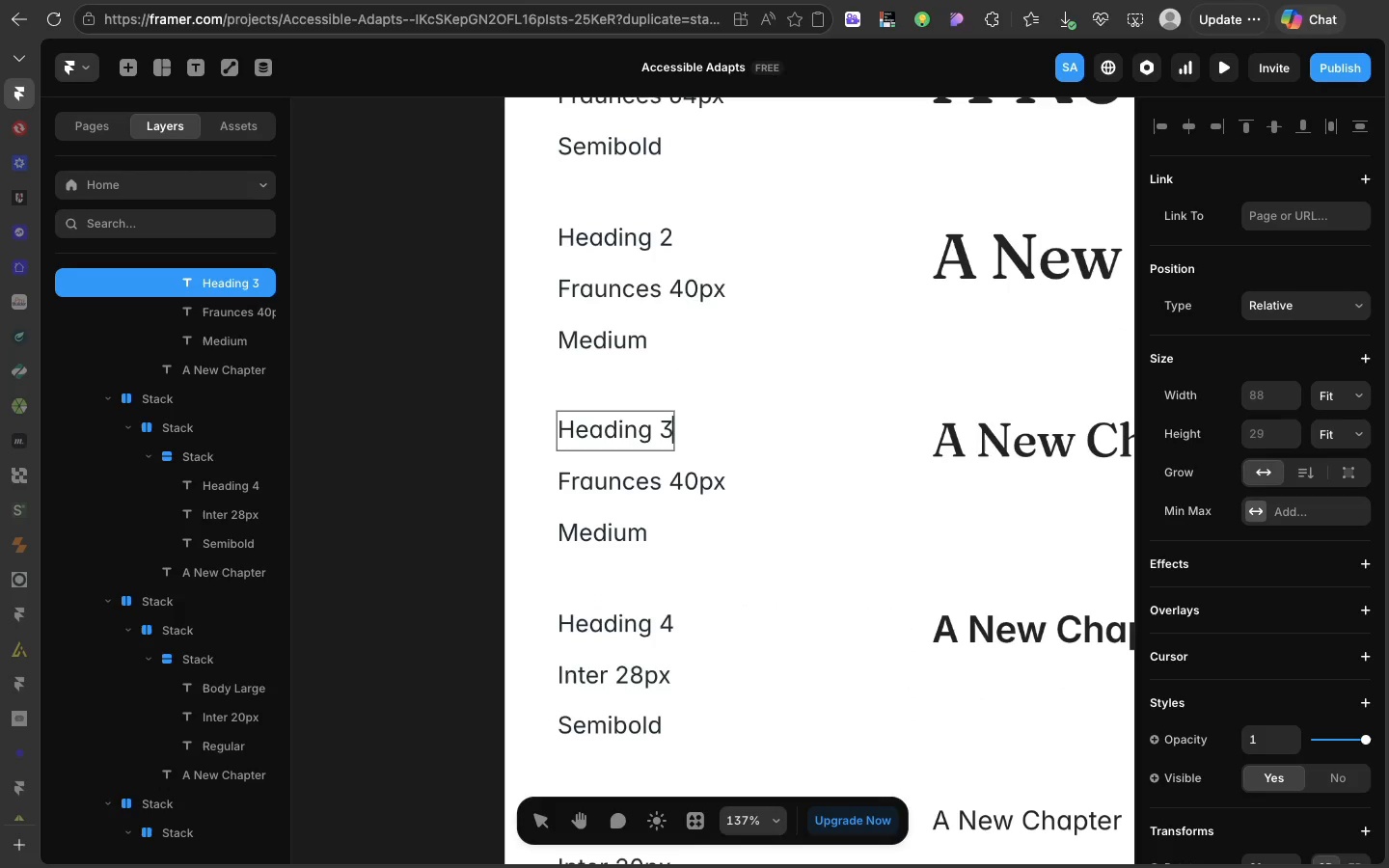 
left_click([683, 473])
 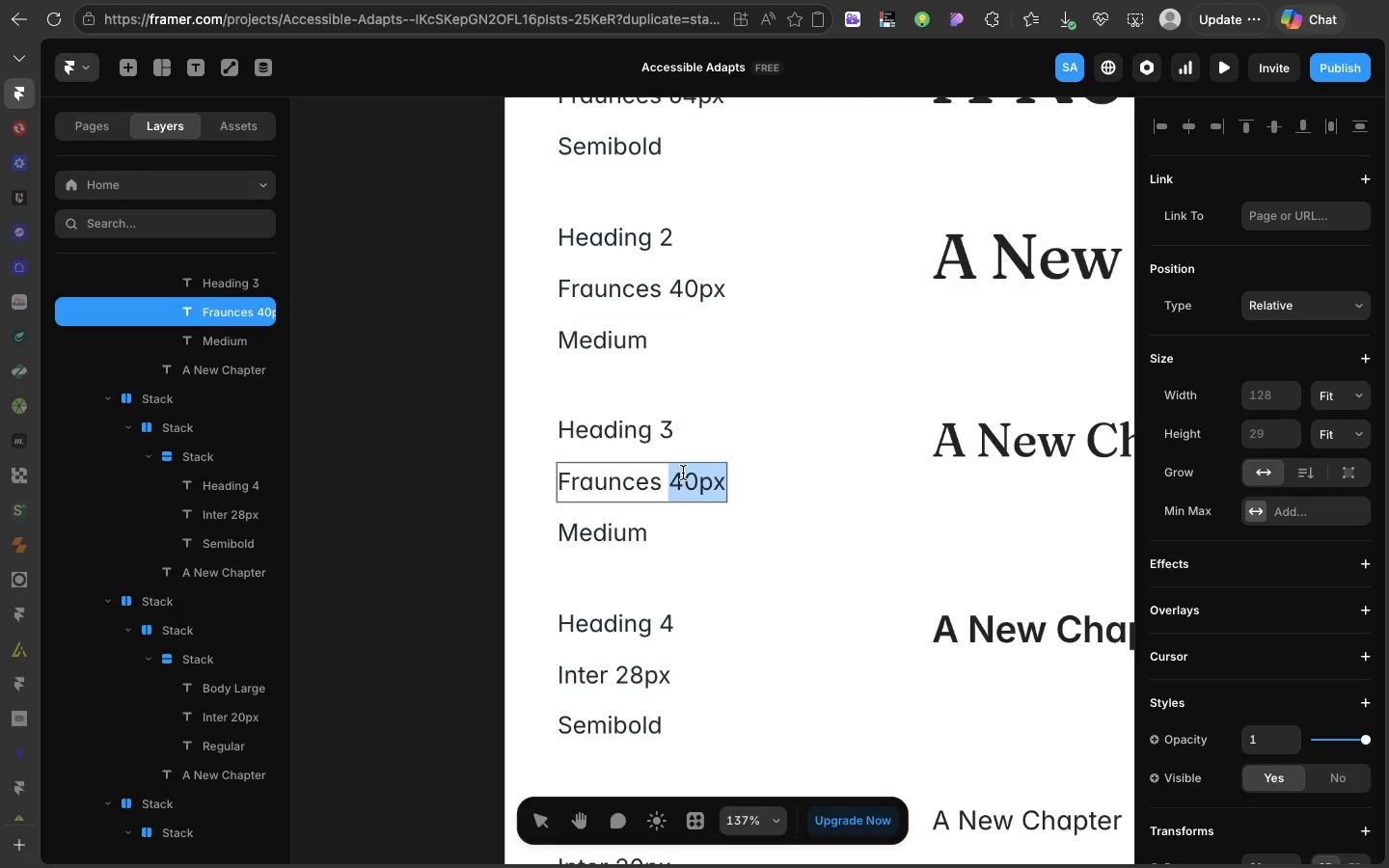 
double_click([683, 473])
 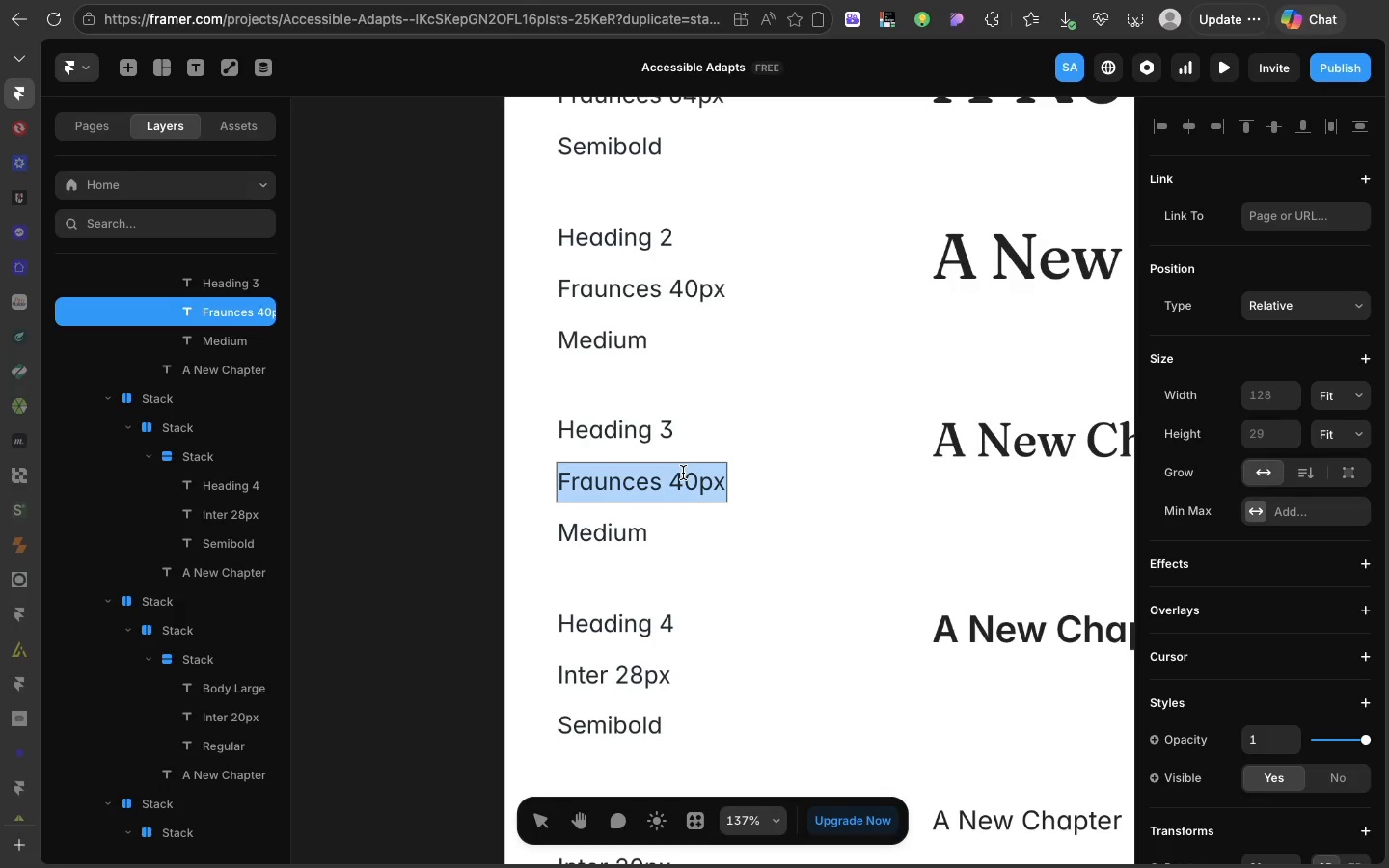 
triple_click([683, 473])
 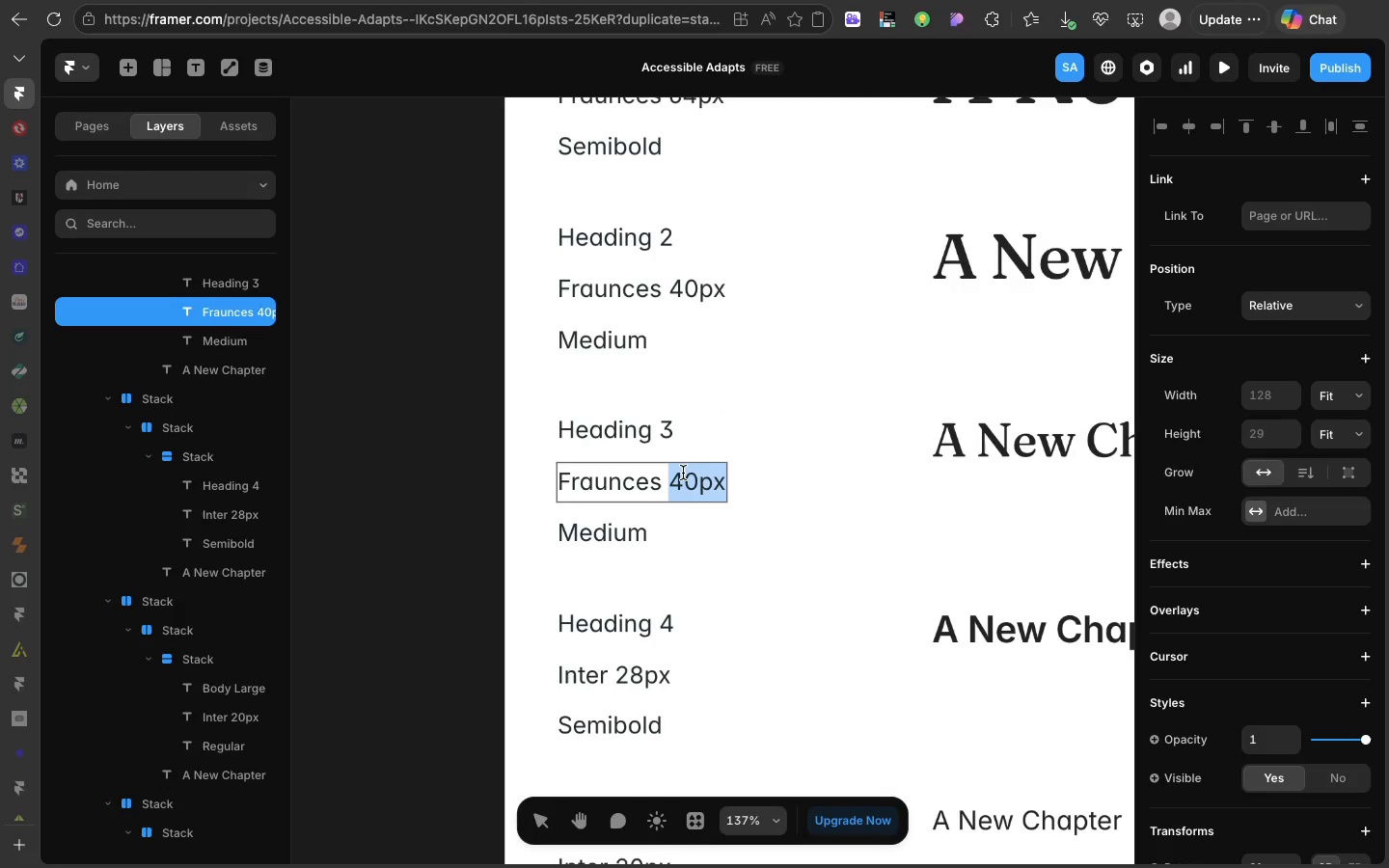 
double_click([683, 473])
 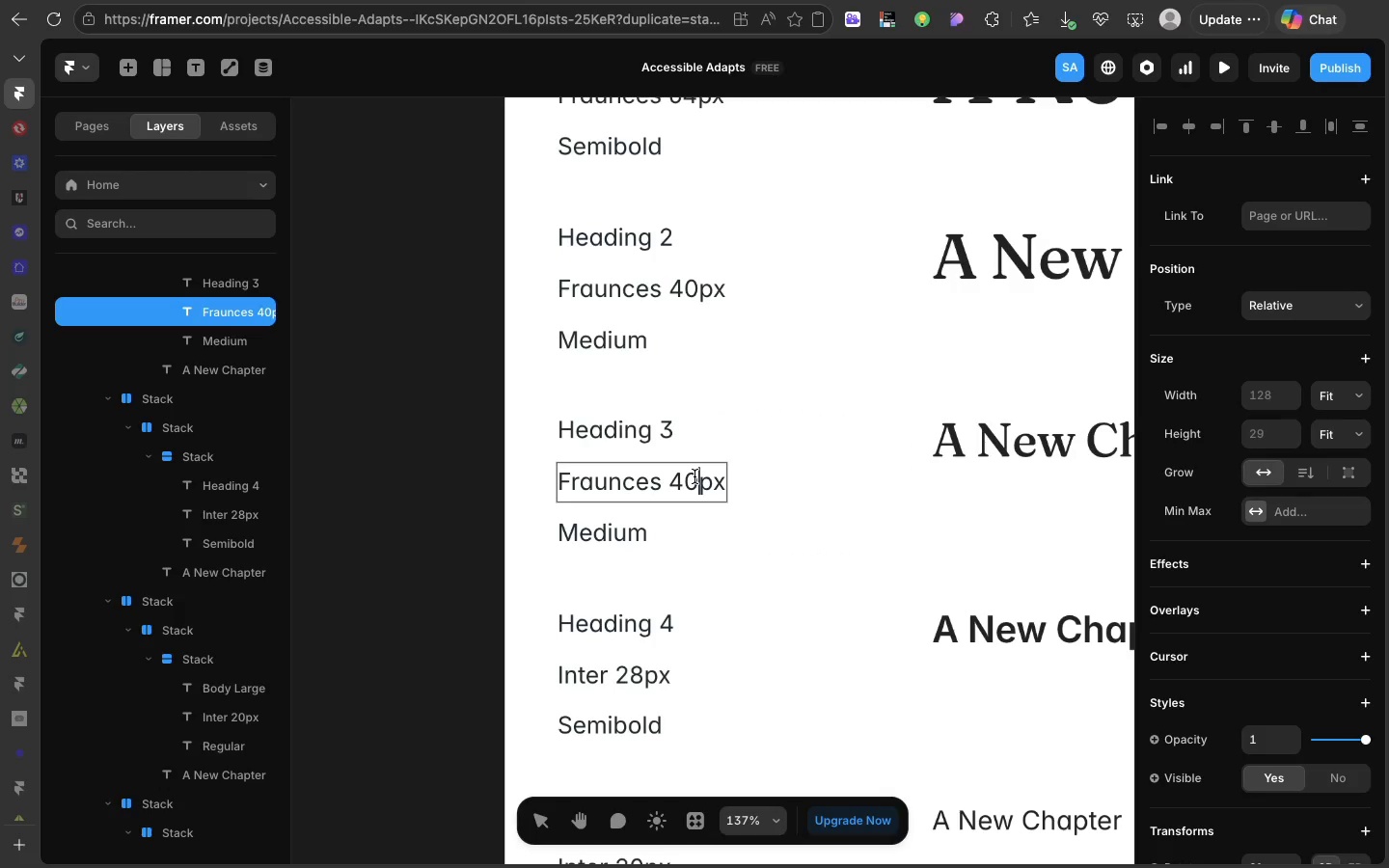 
left_click([694, 476])
 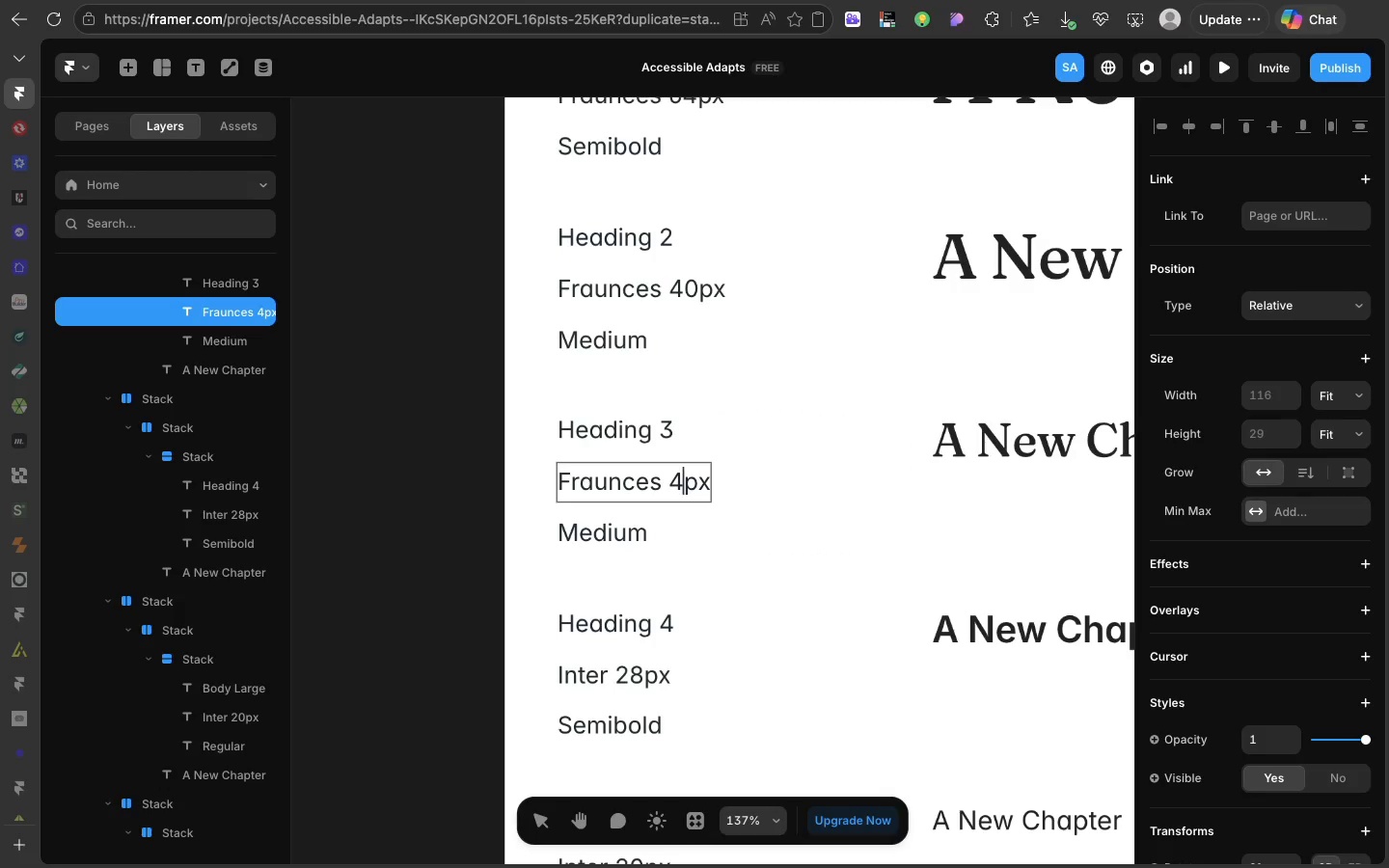 
key(Backspace)
key(Backspace)
type(36)
 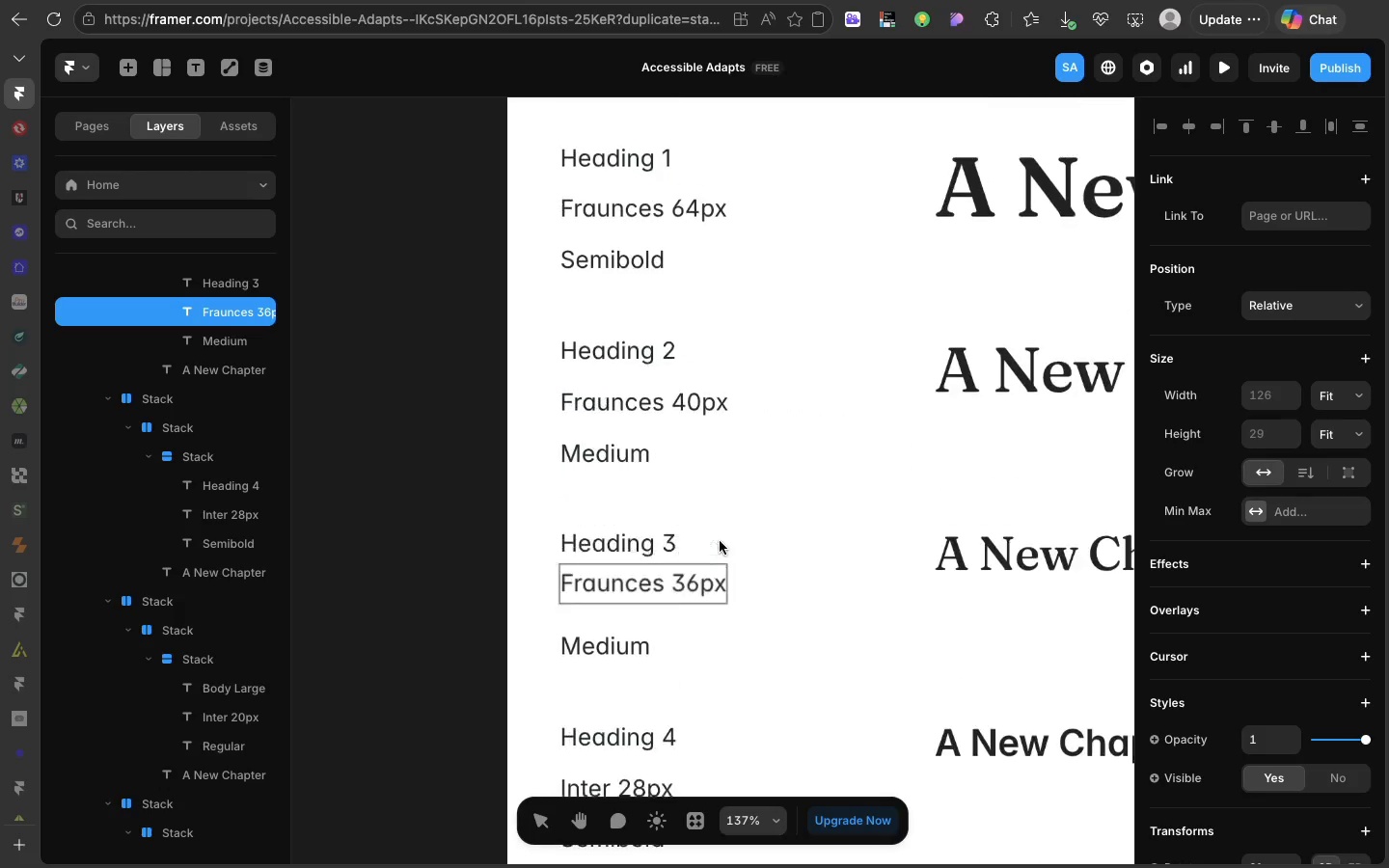 
scroll: coordinate [720, 541], scroll_direction: up, amount: 38.0
 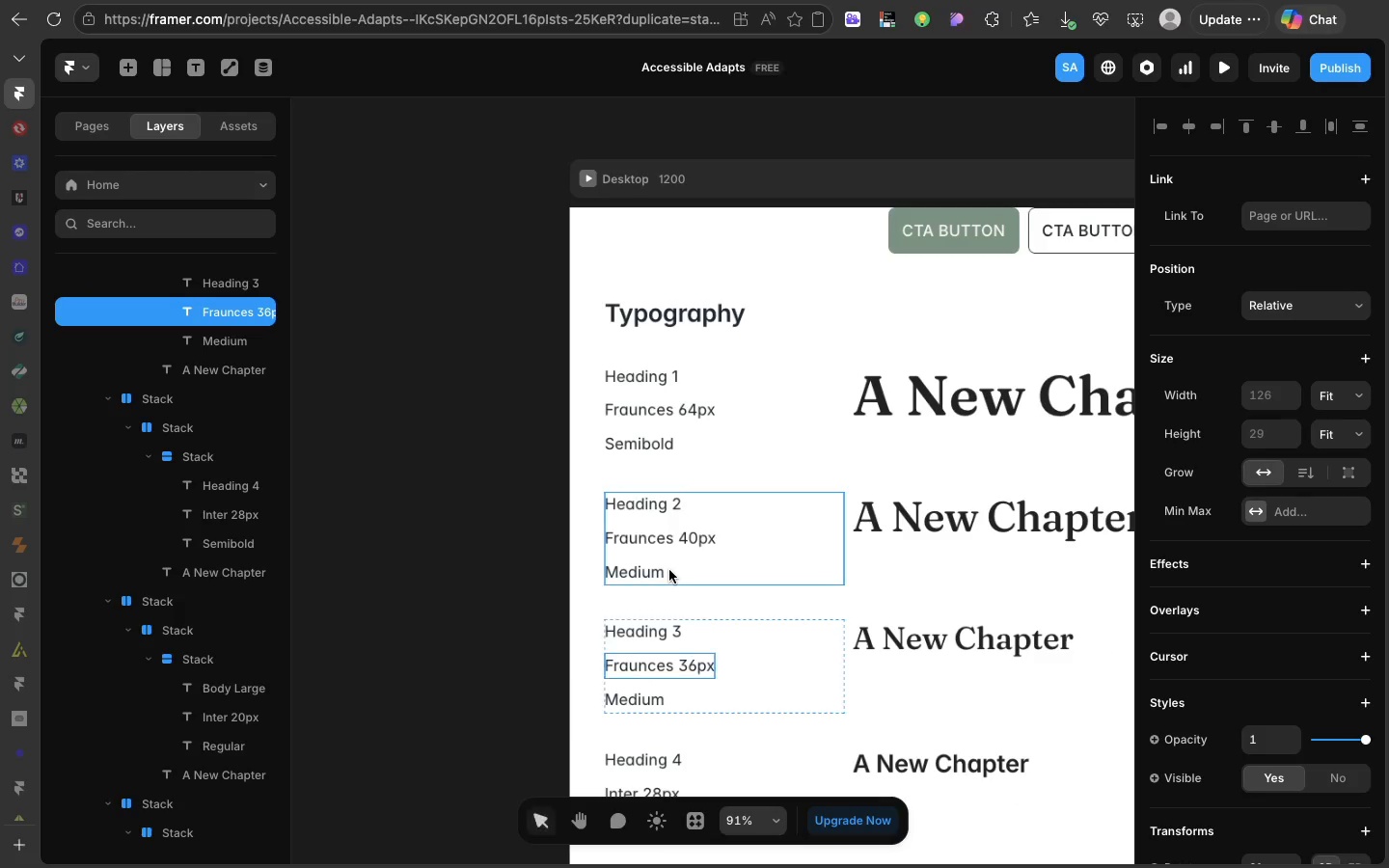 
left_click([669, 570])
 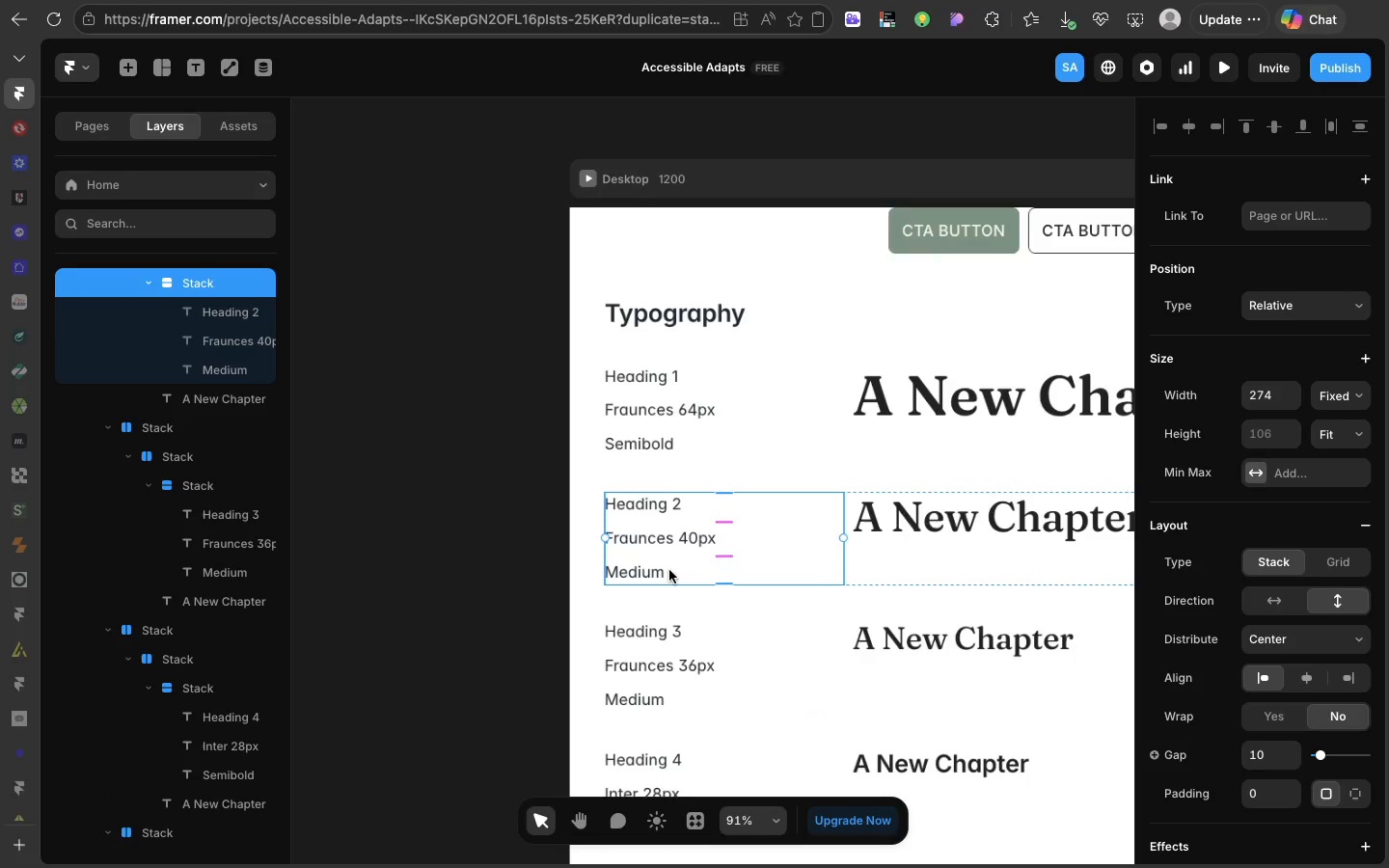 
left_click([669, 570])
 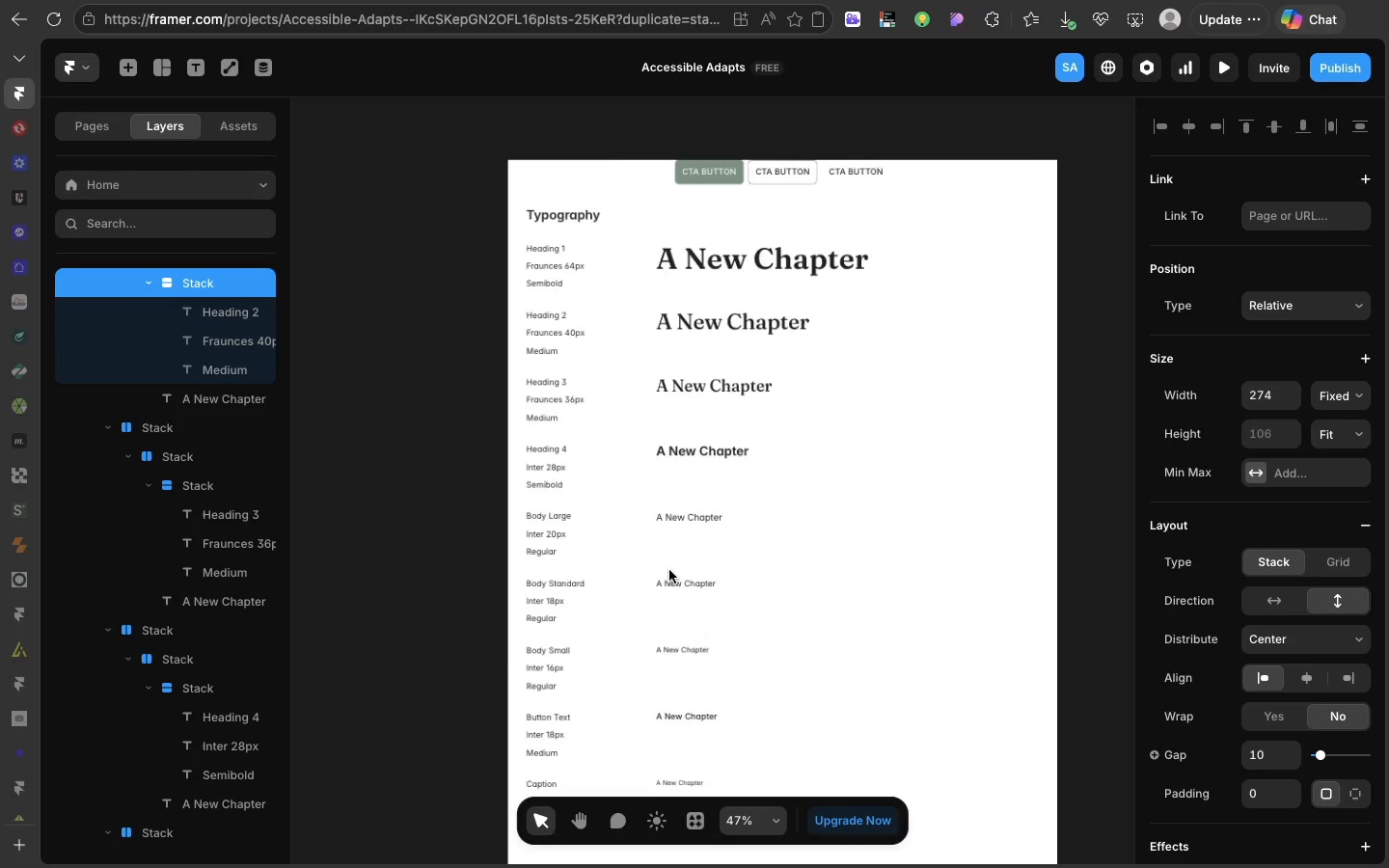 
scroll: coordinate [669, 570], scroll_direction: down, amount: 35.0
 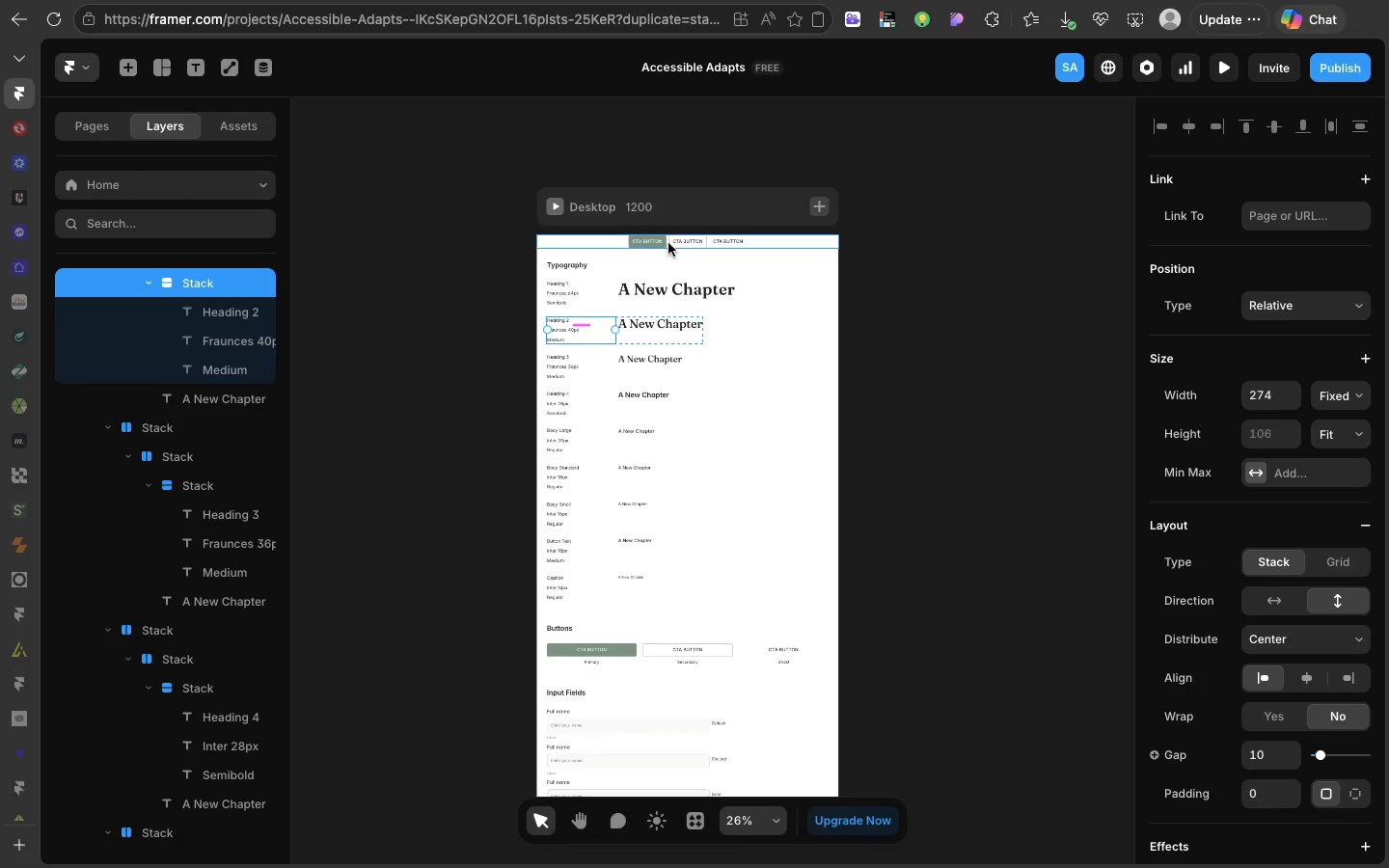 
left_click([667, 243])
 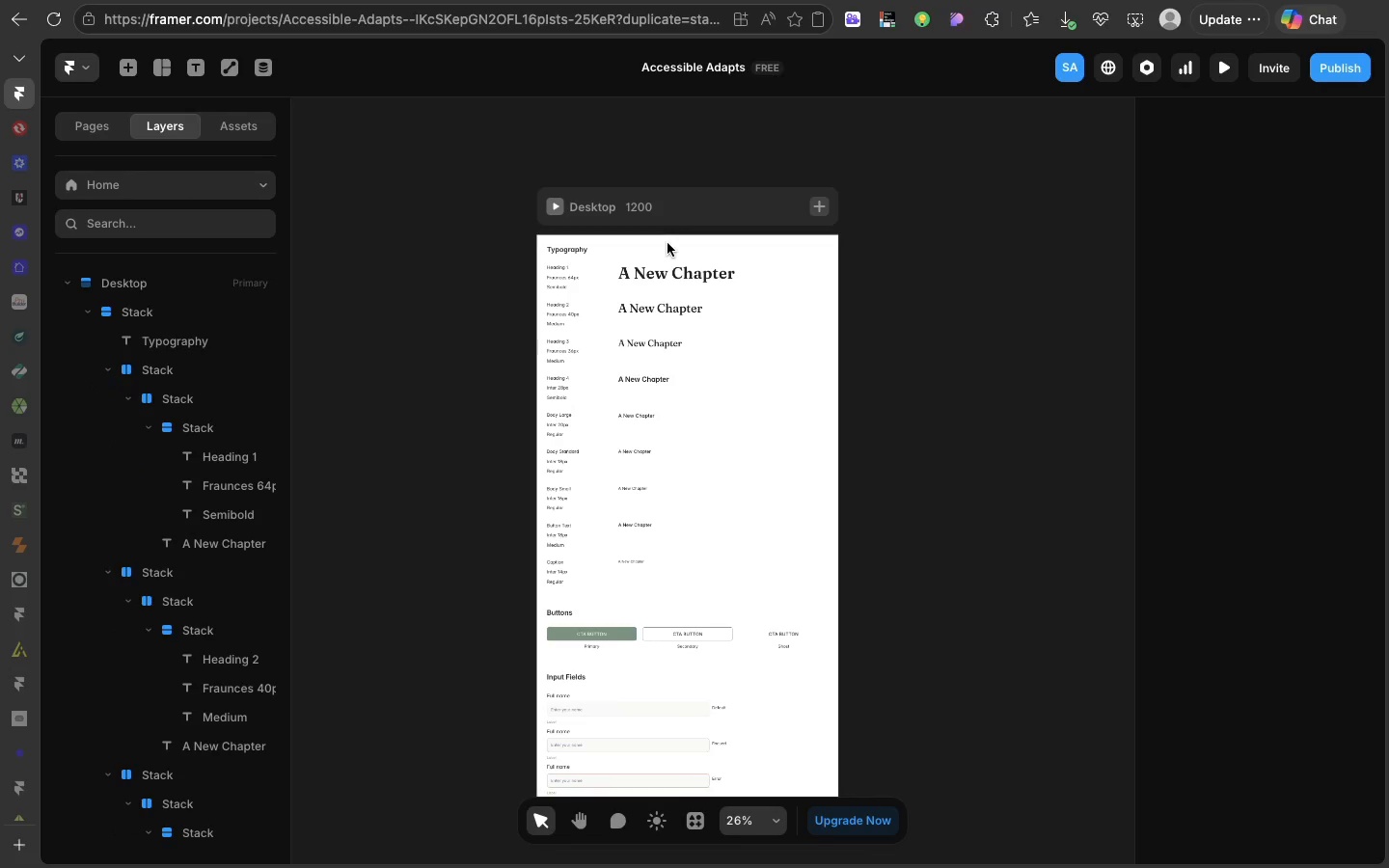 
key(Backspace)
 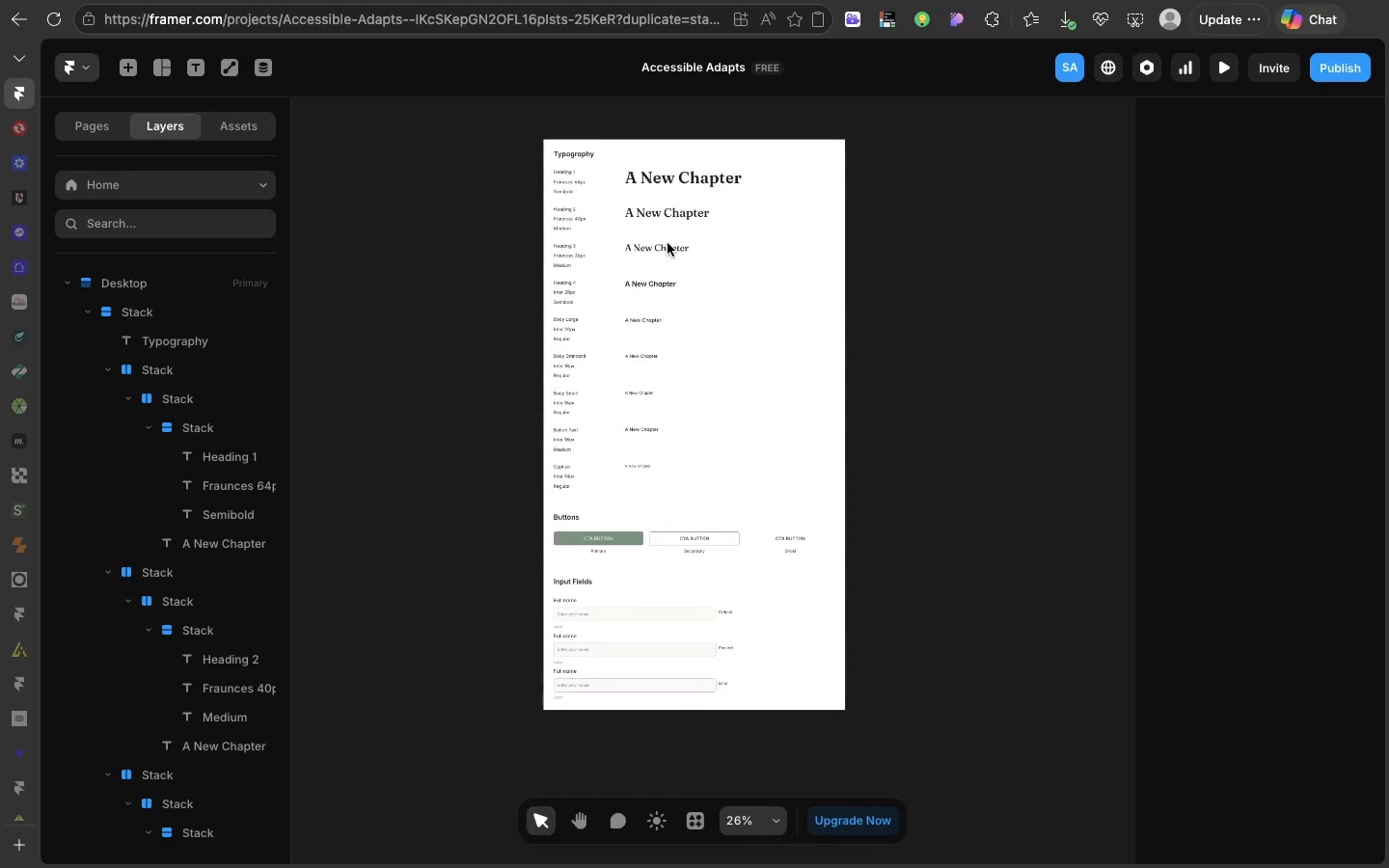 
left_click([622, 260])
 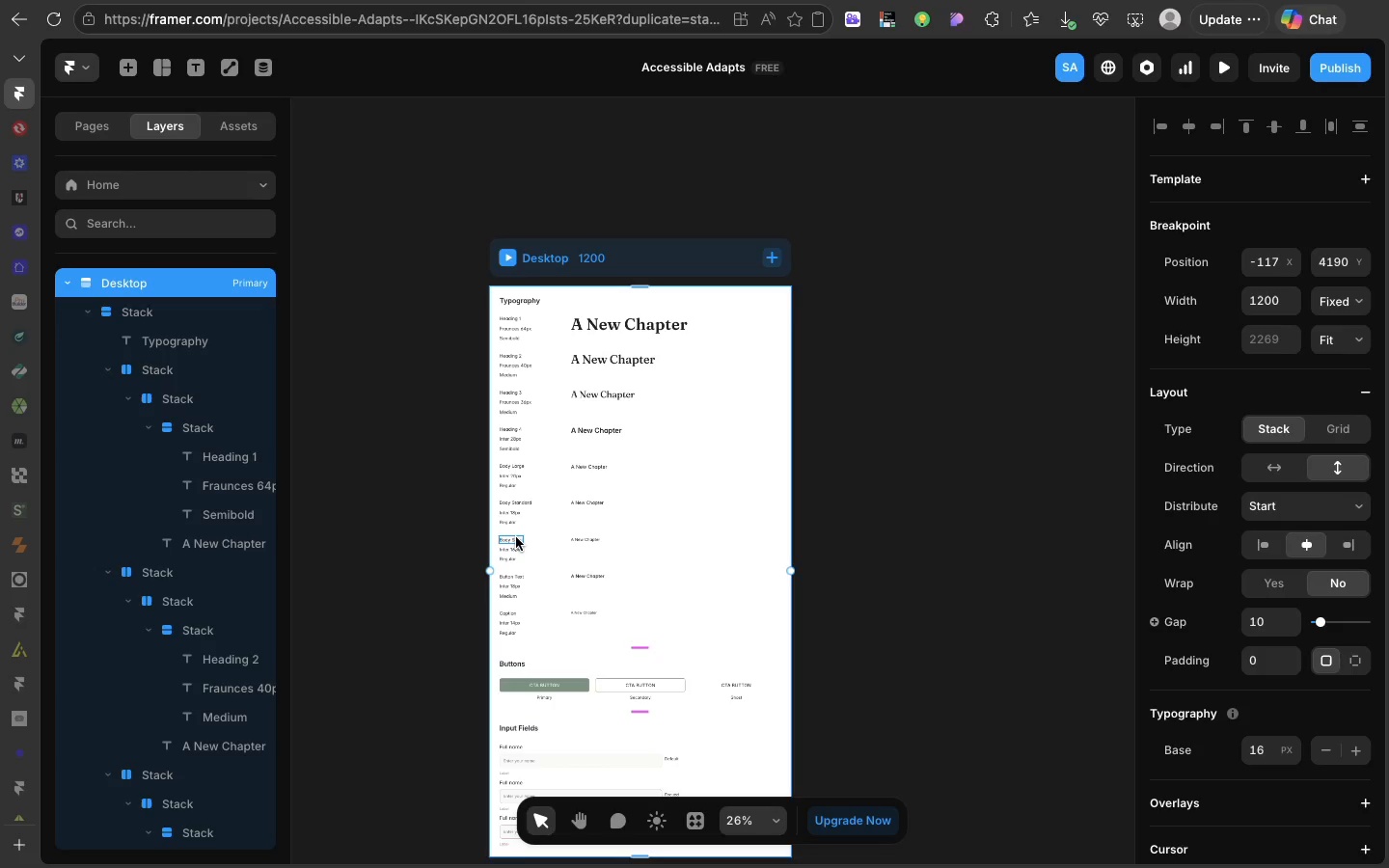 
scroll: coordinate [667, 243], scroll_direction: up, amount: 14.0
 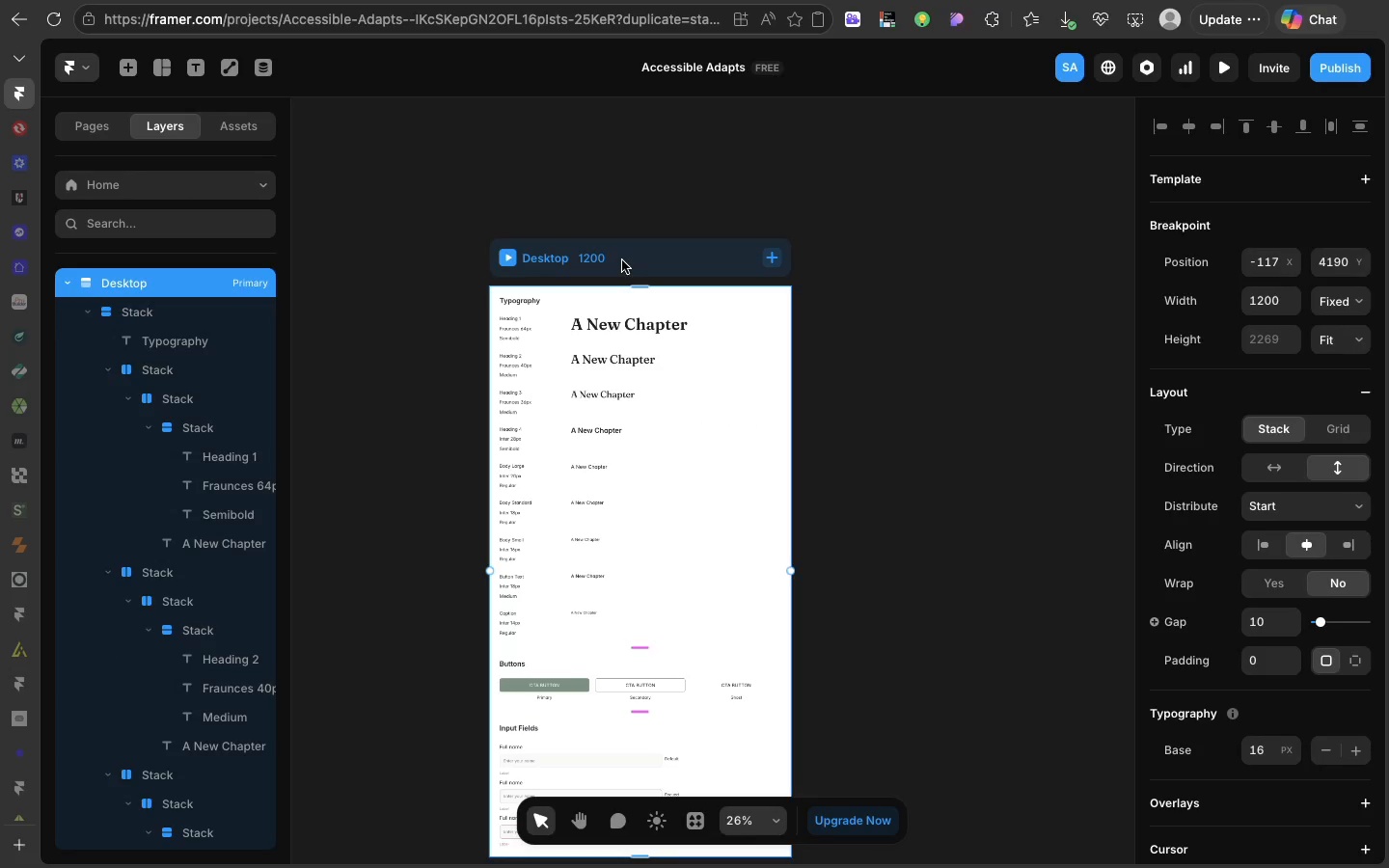 
wait(7.06)
 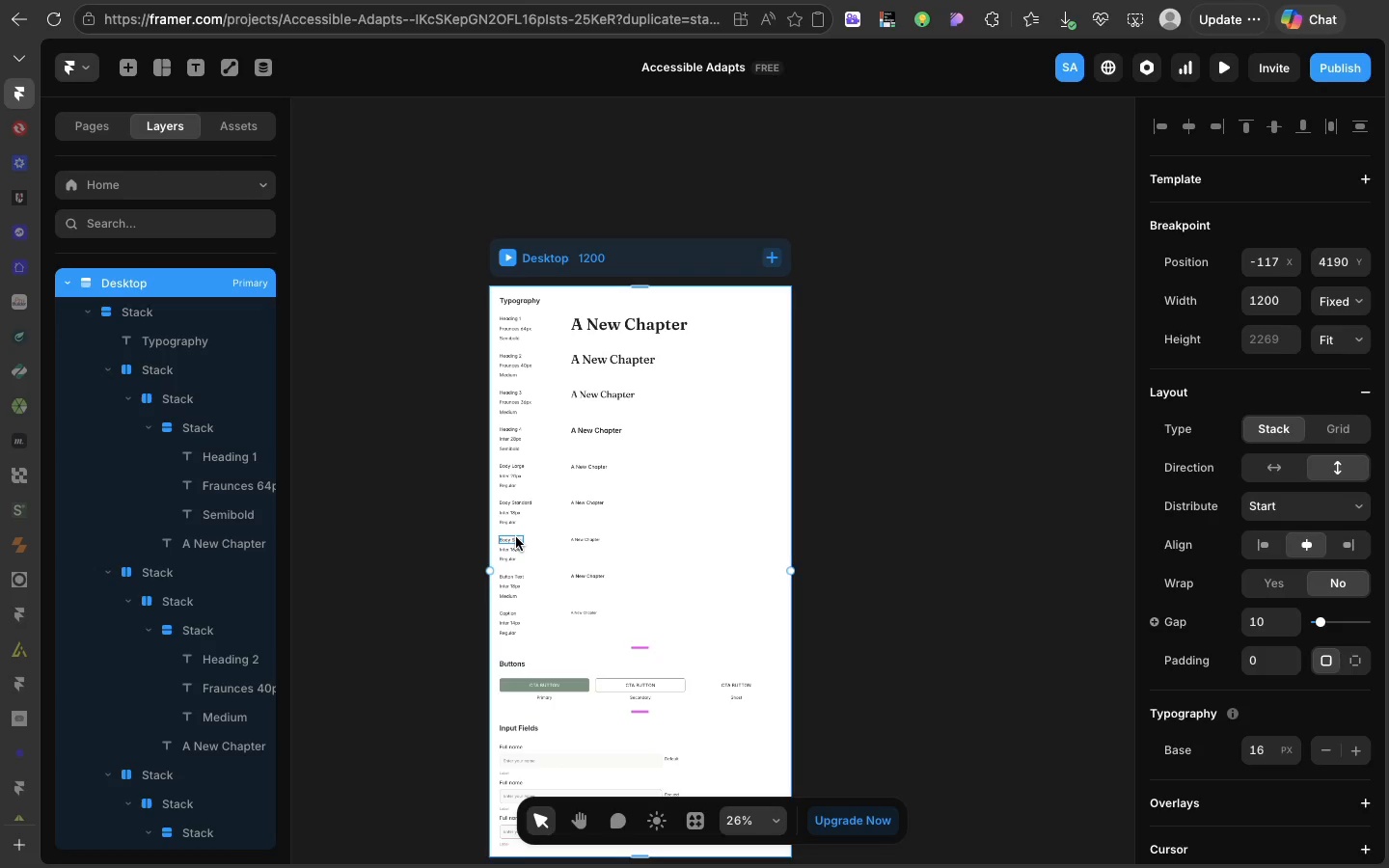 
scroll: coordinate [516, 537], scroll_direction: down, amount: 24.0
 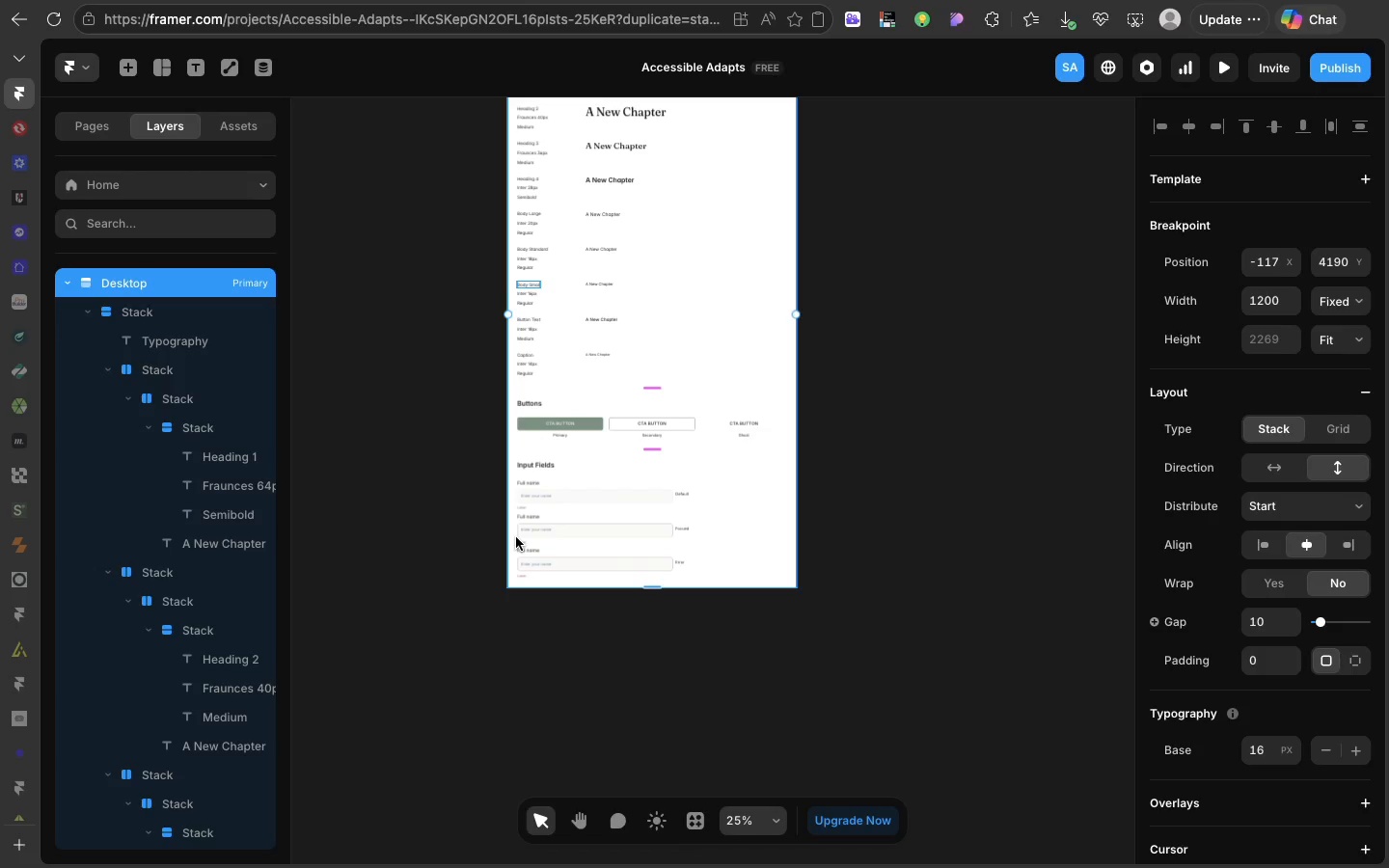 
wait(67.82)
 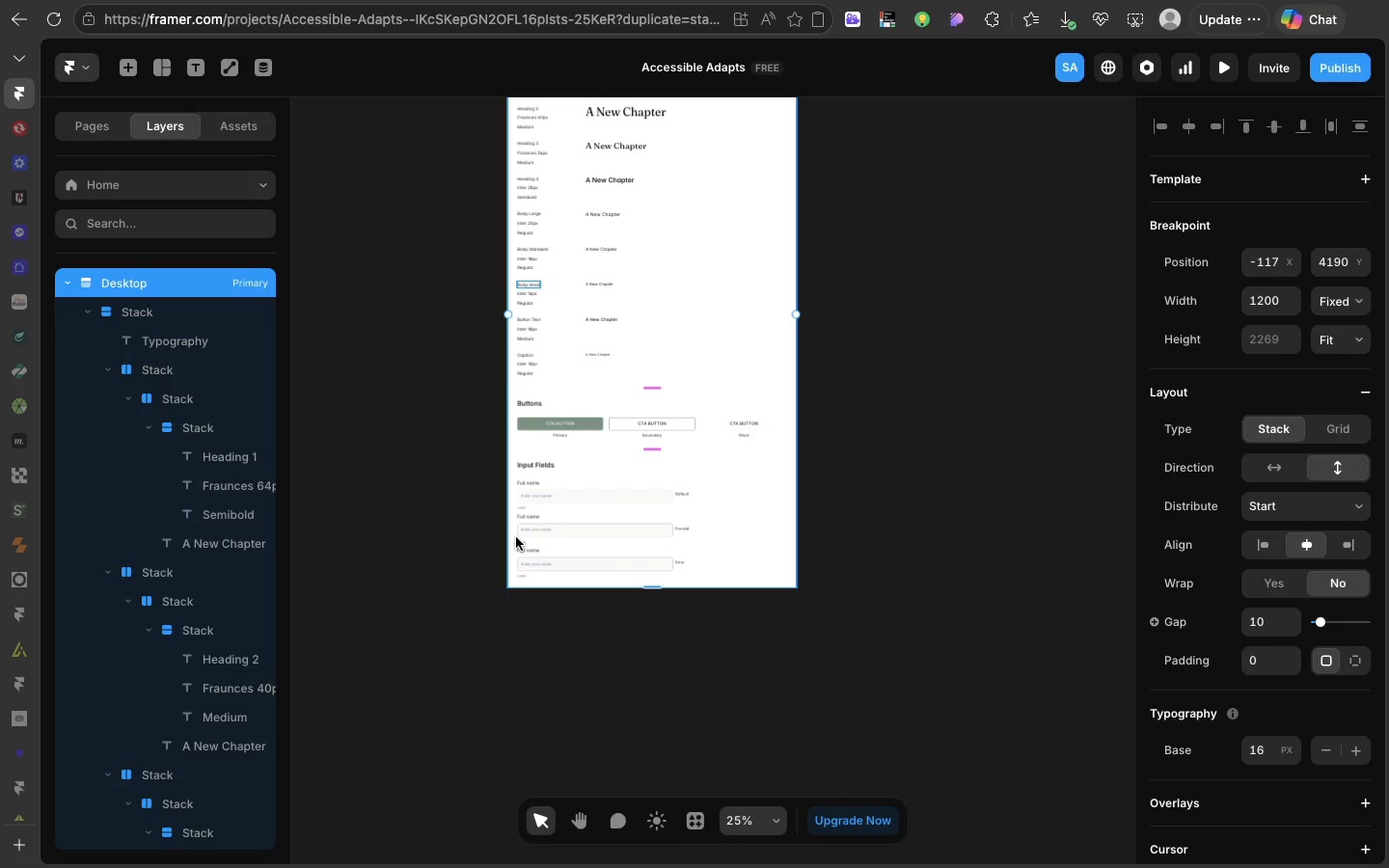 
left_click([628, 322])
 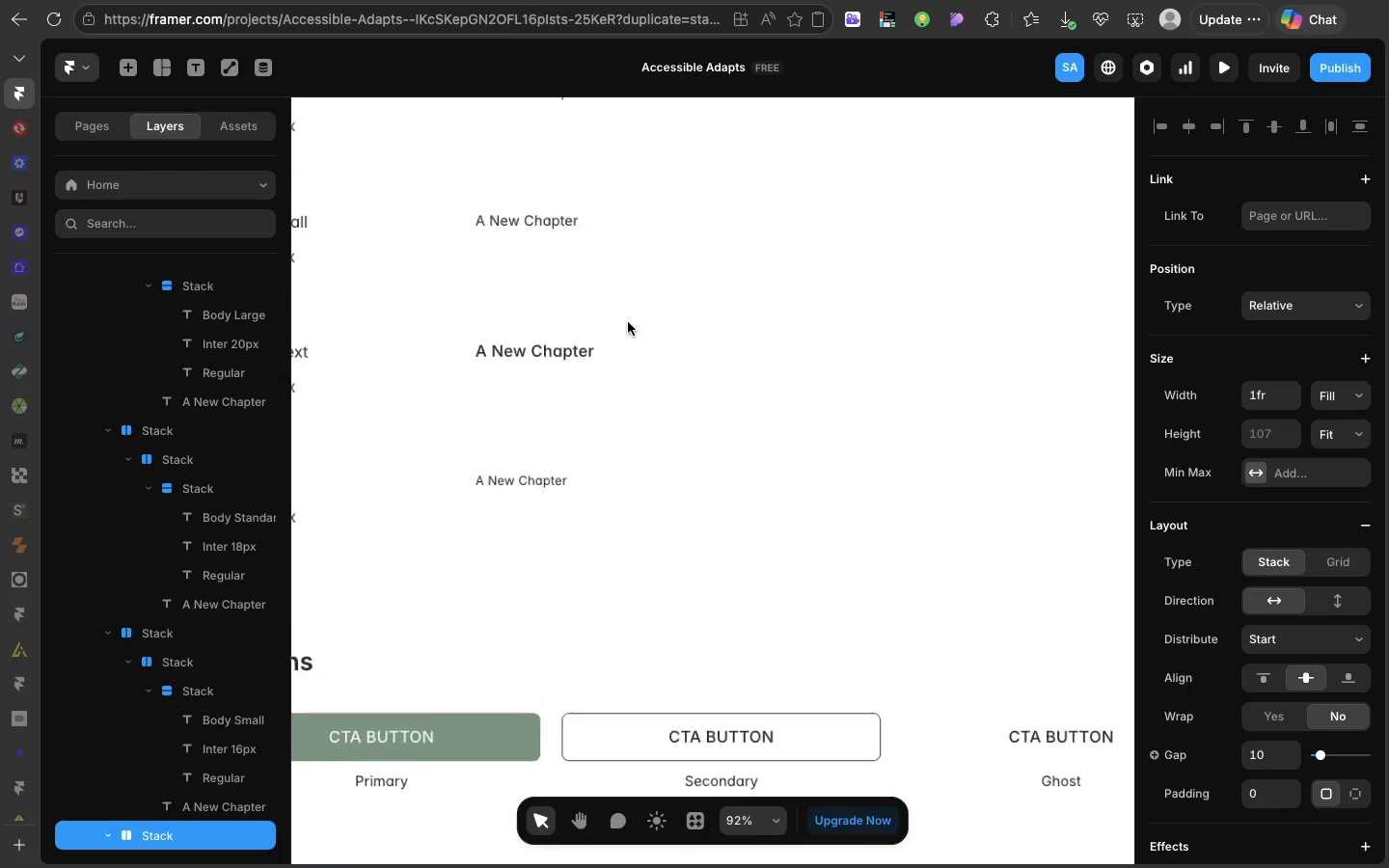 
scroll: coordinate [628, 322], scroll_direction: up, amount: 104.0
 